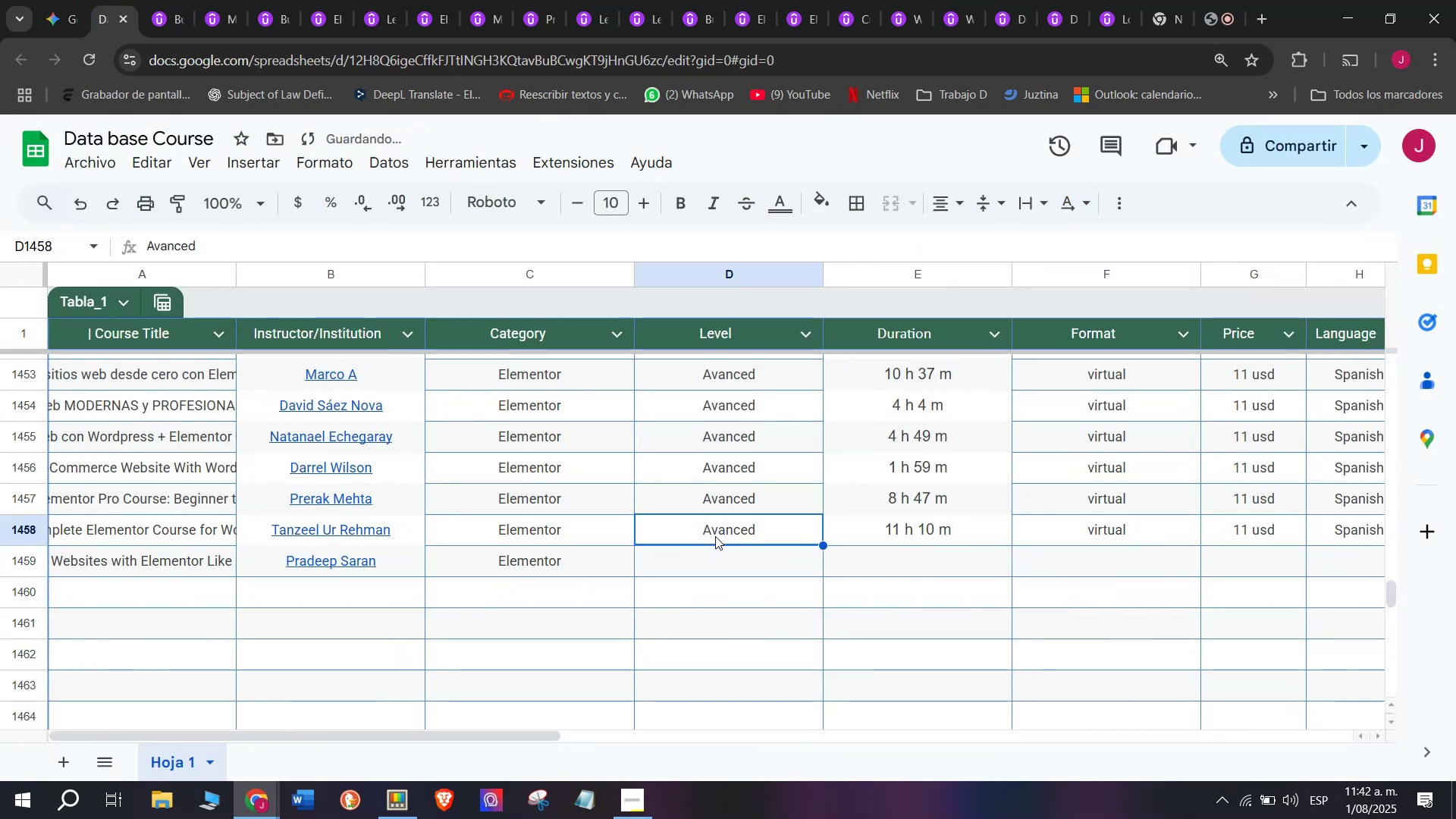 
key(Break)
 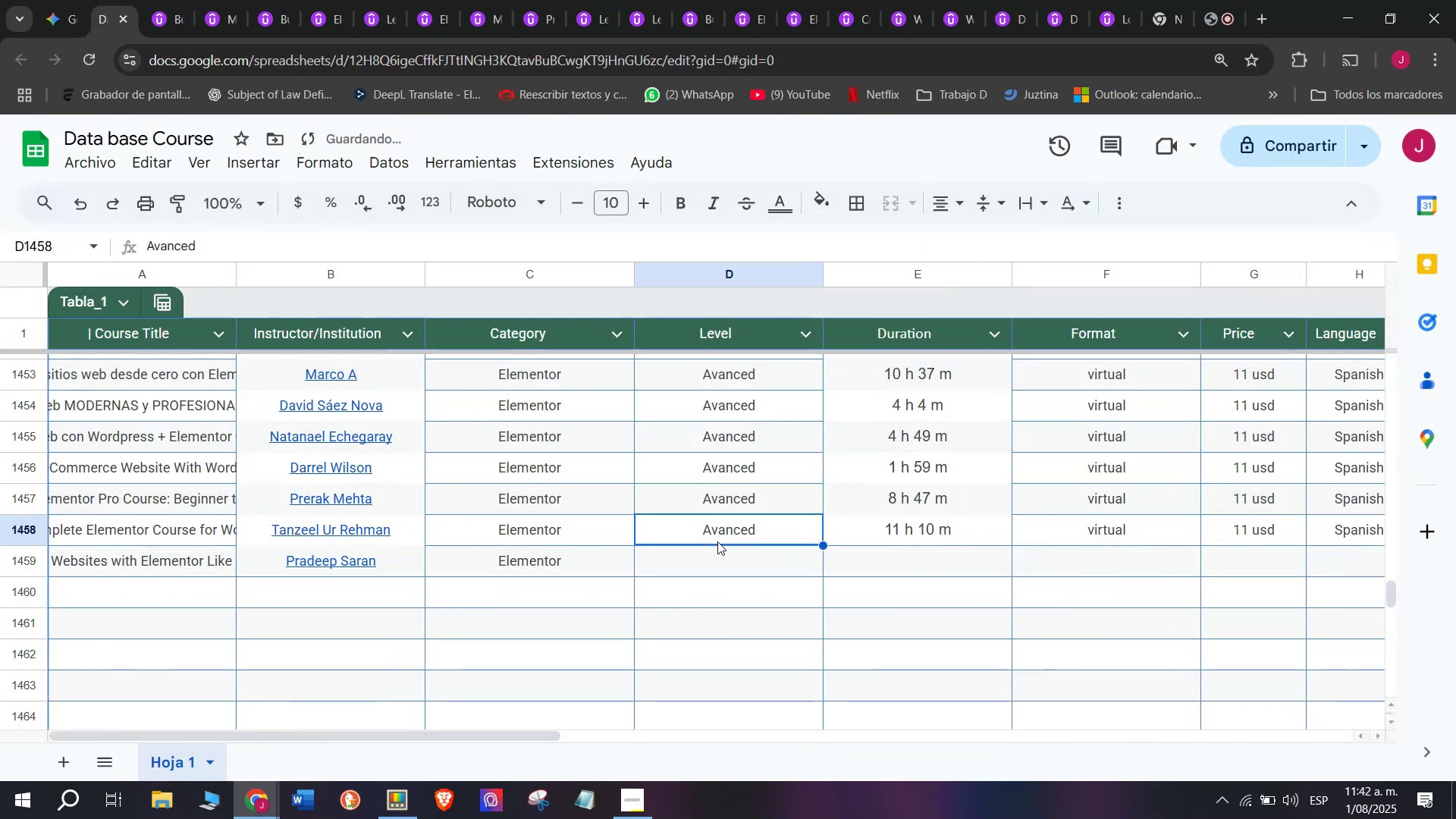 
key(Control+ControlLeft)
 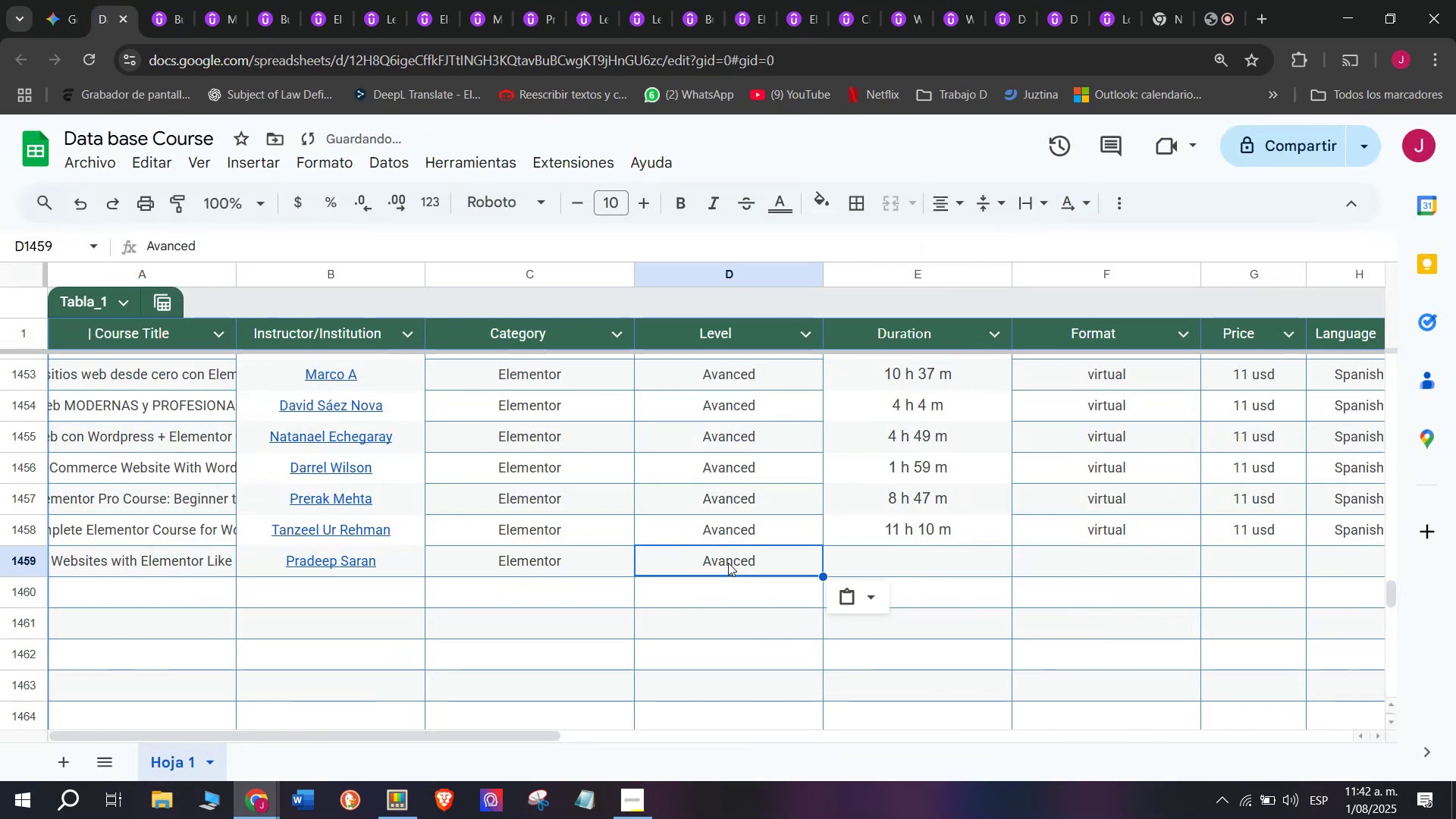 
key(Control+C)
 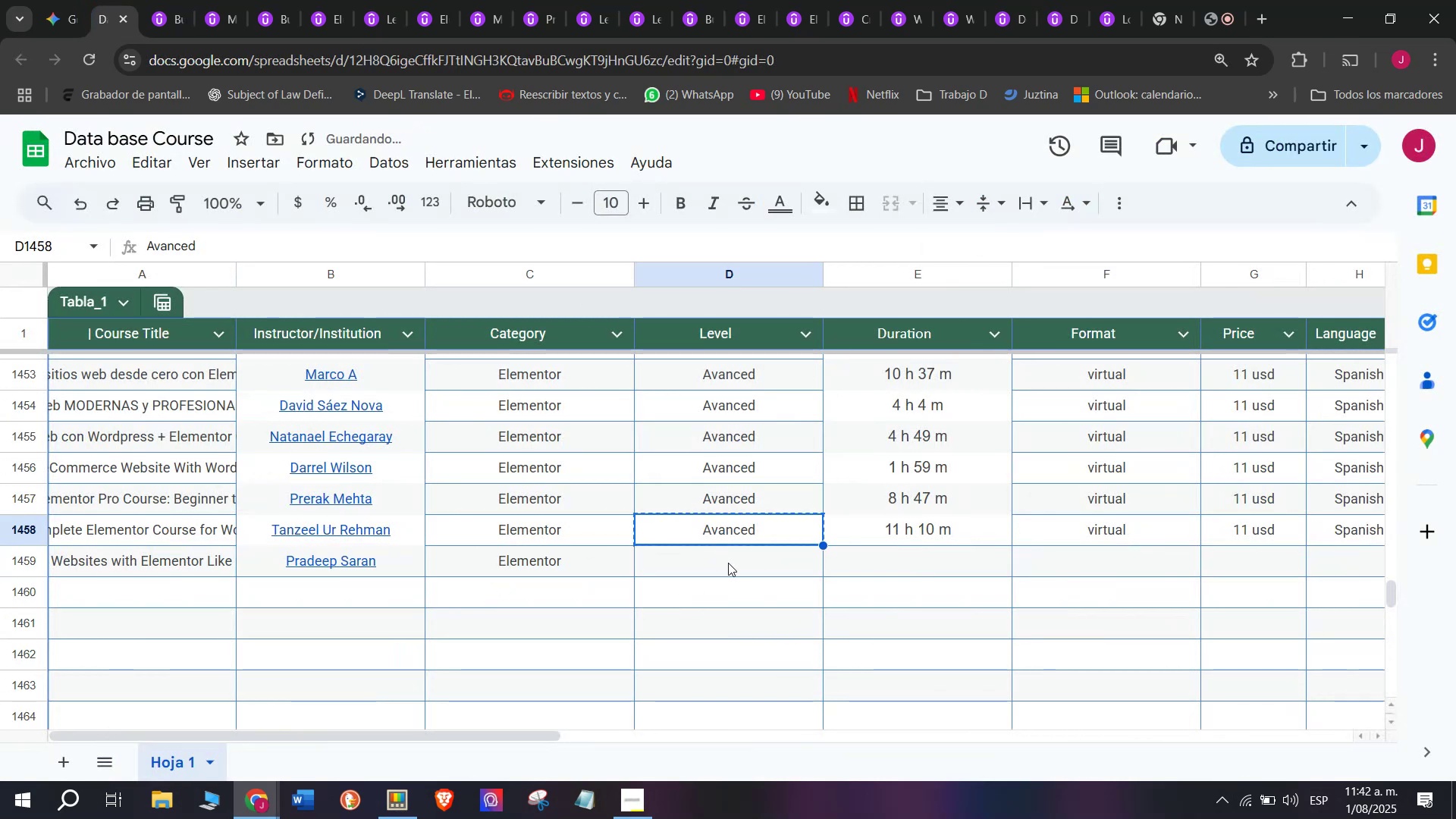 
key(Control+ControlLeft)
 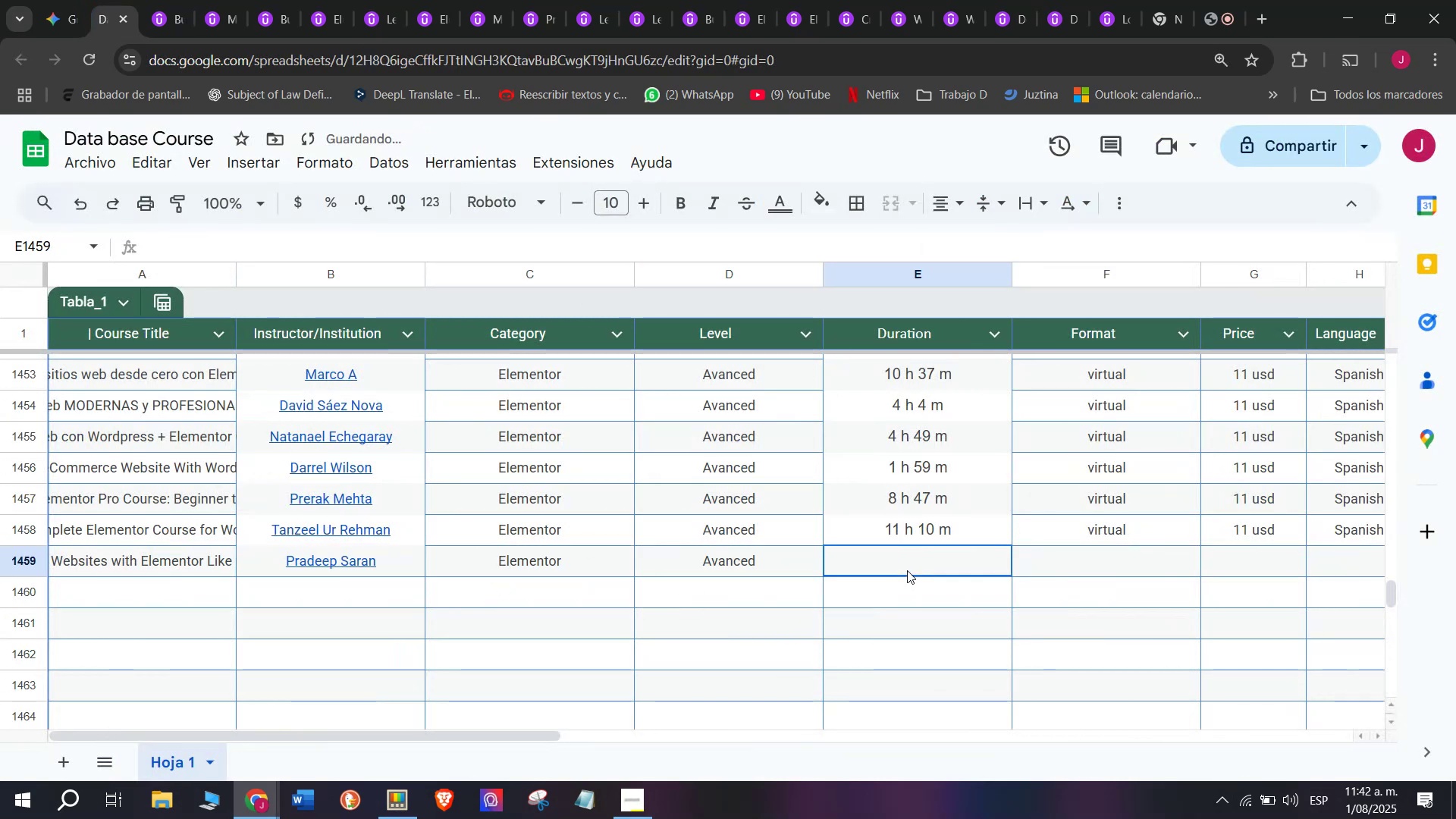 
key(Z)
 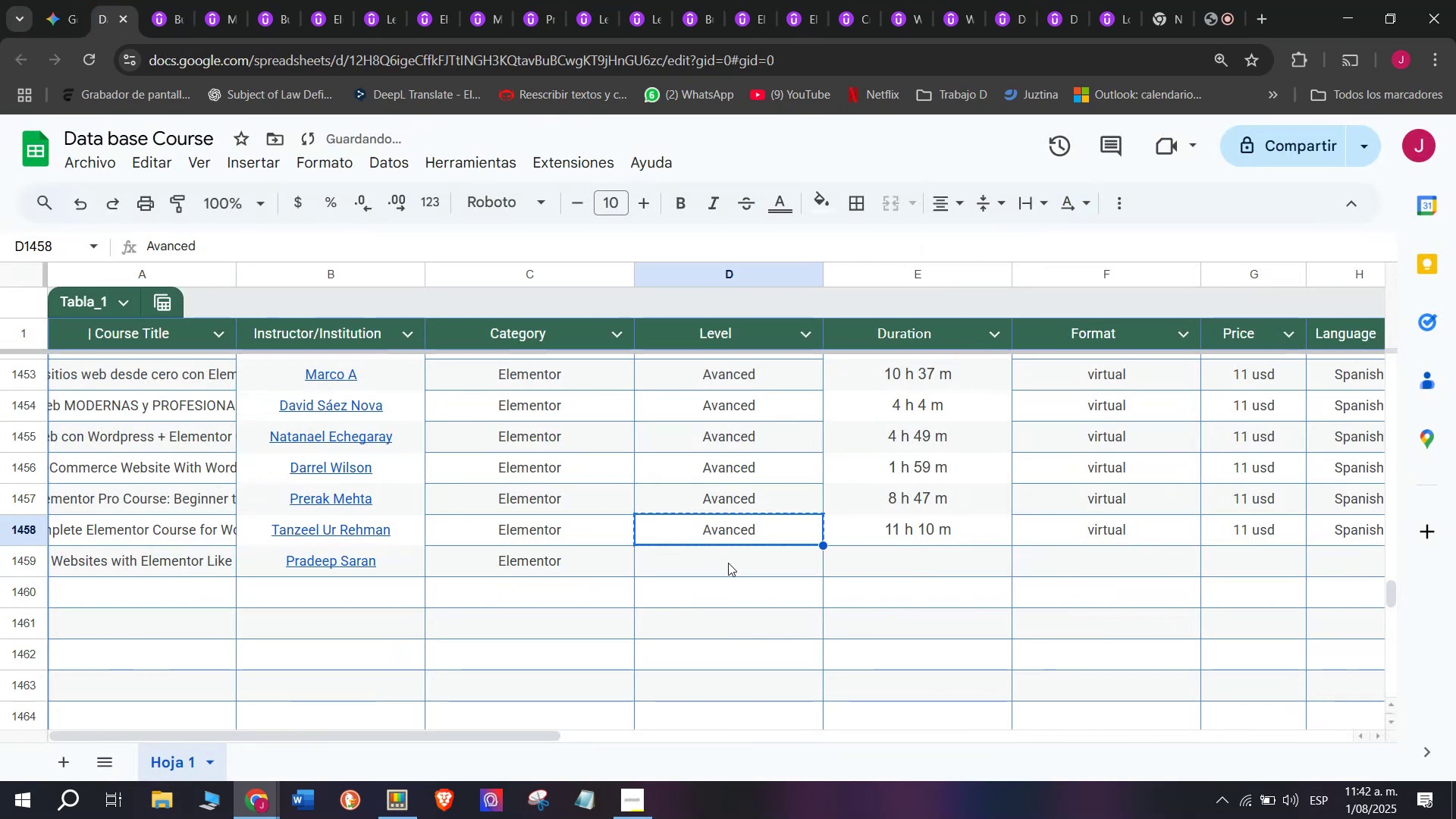 
key(Control+V)
 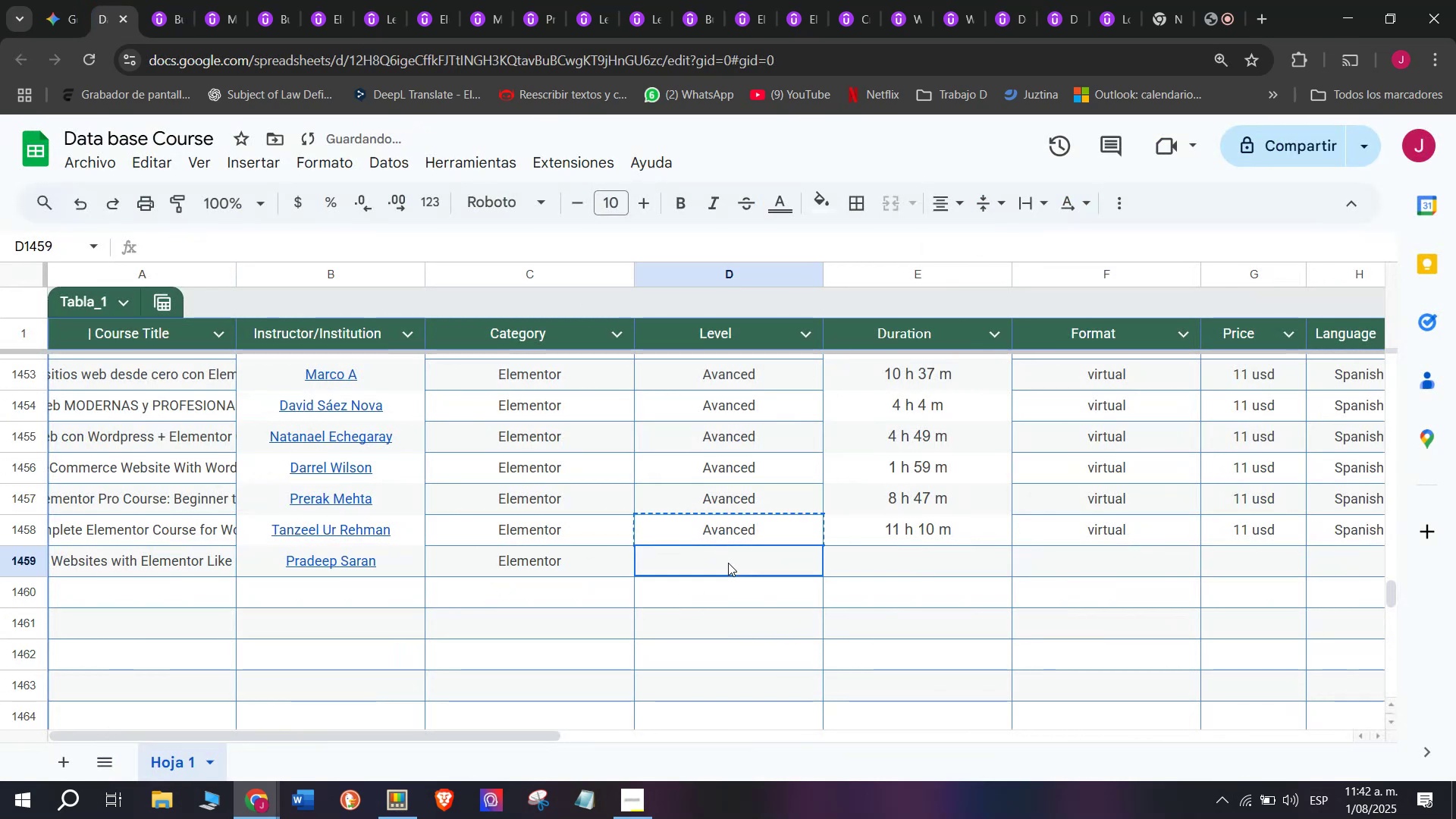 
triple_click([728, 563])
 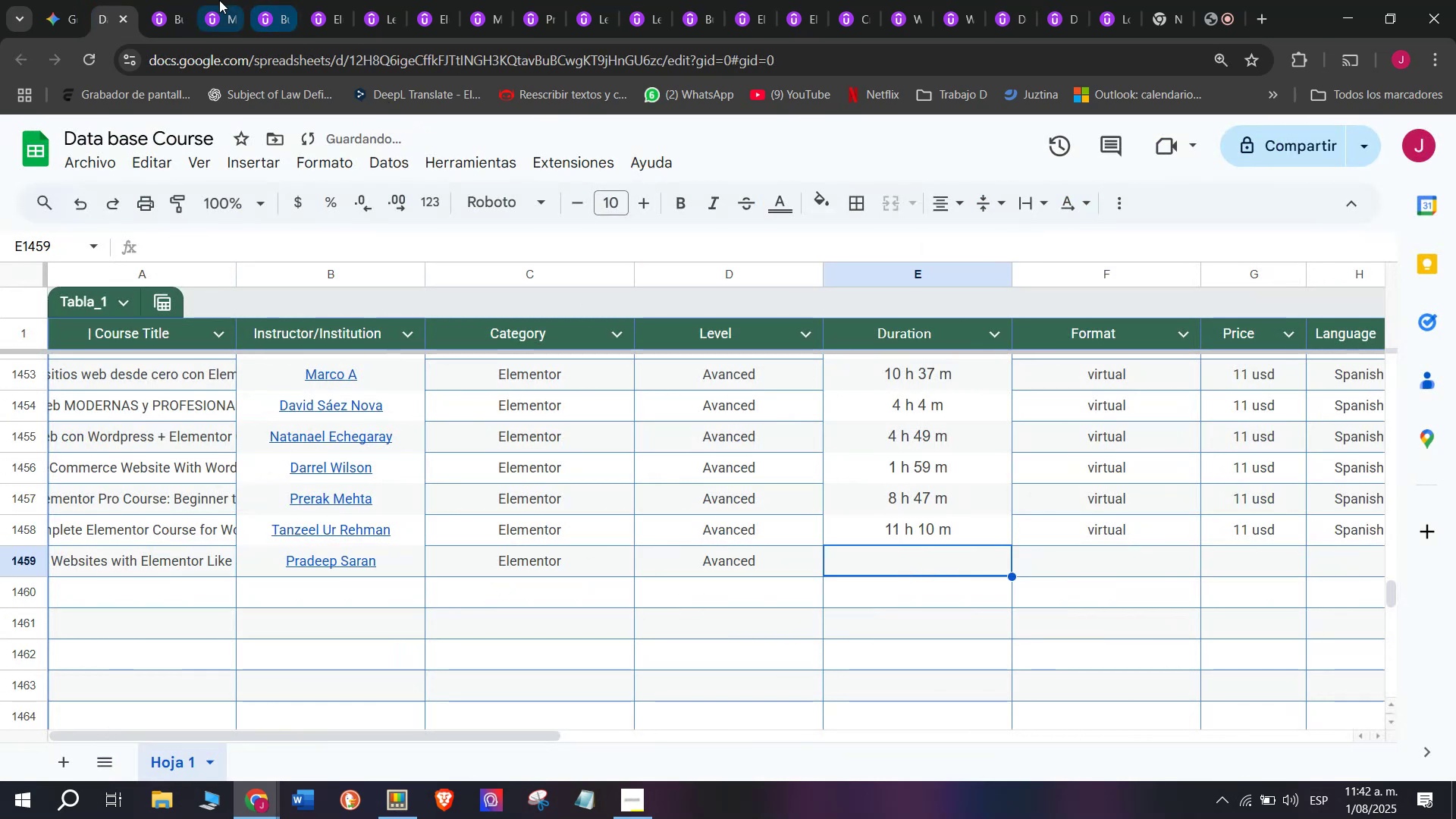 
left_click([165, 0])
 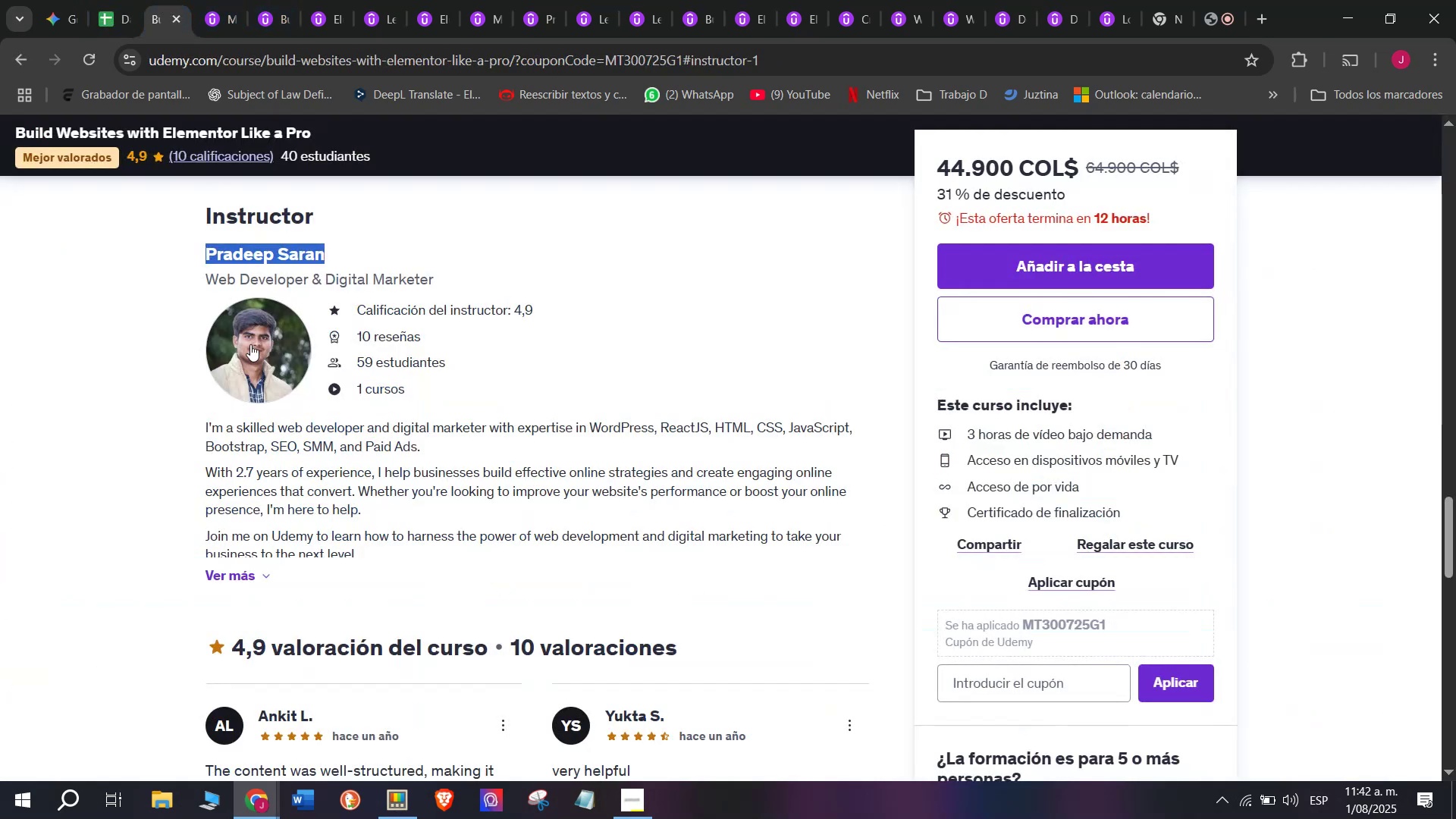 
scroll: coordinate [290, 593], scroll_direction: up, amount: 8.0
 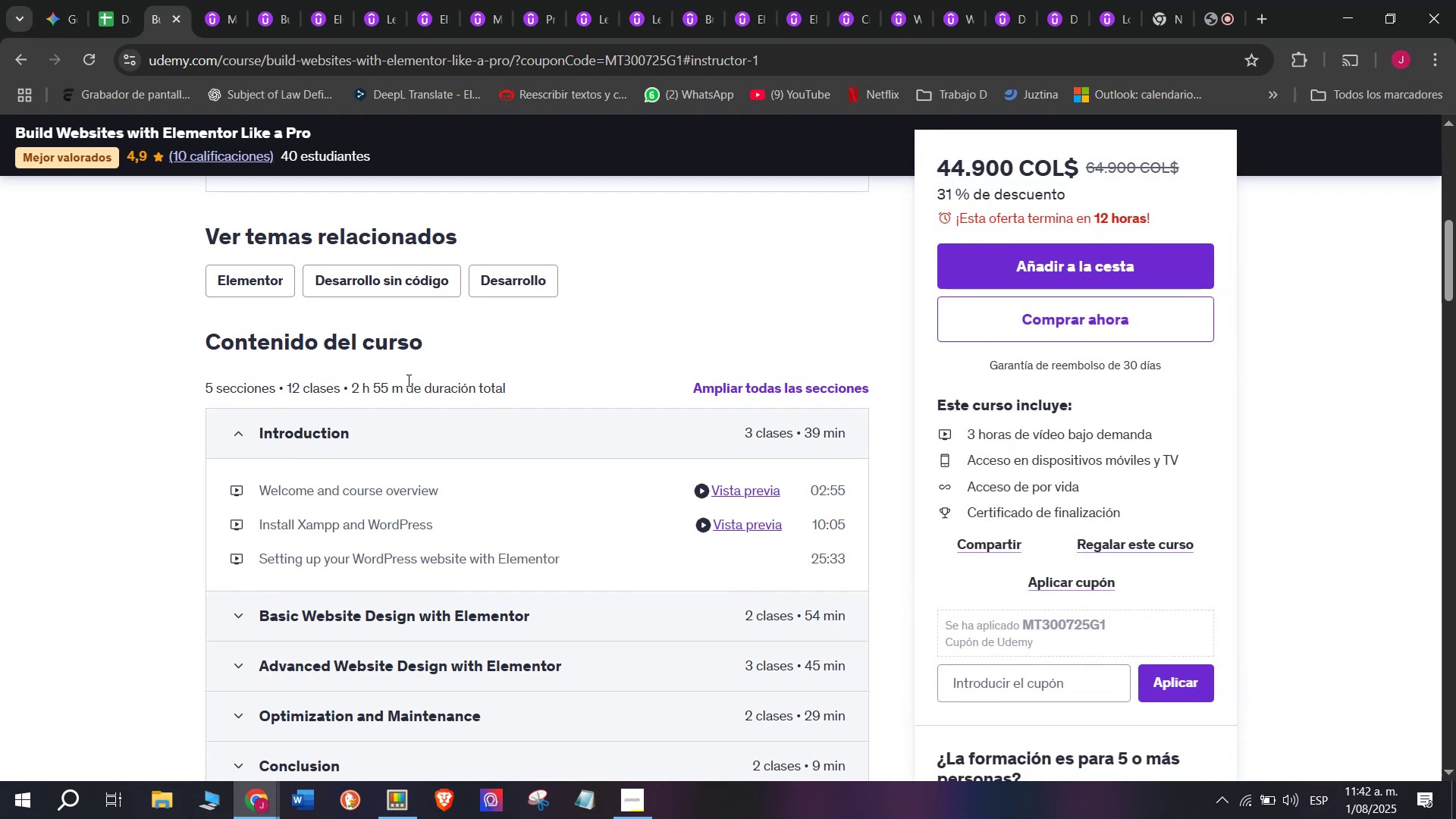 
left_click_drag(start_coordinate=[404, 385], to_coordinate=[352, 381])
 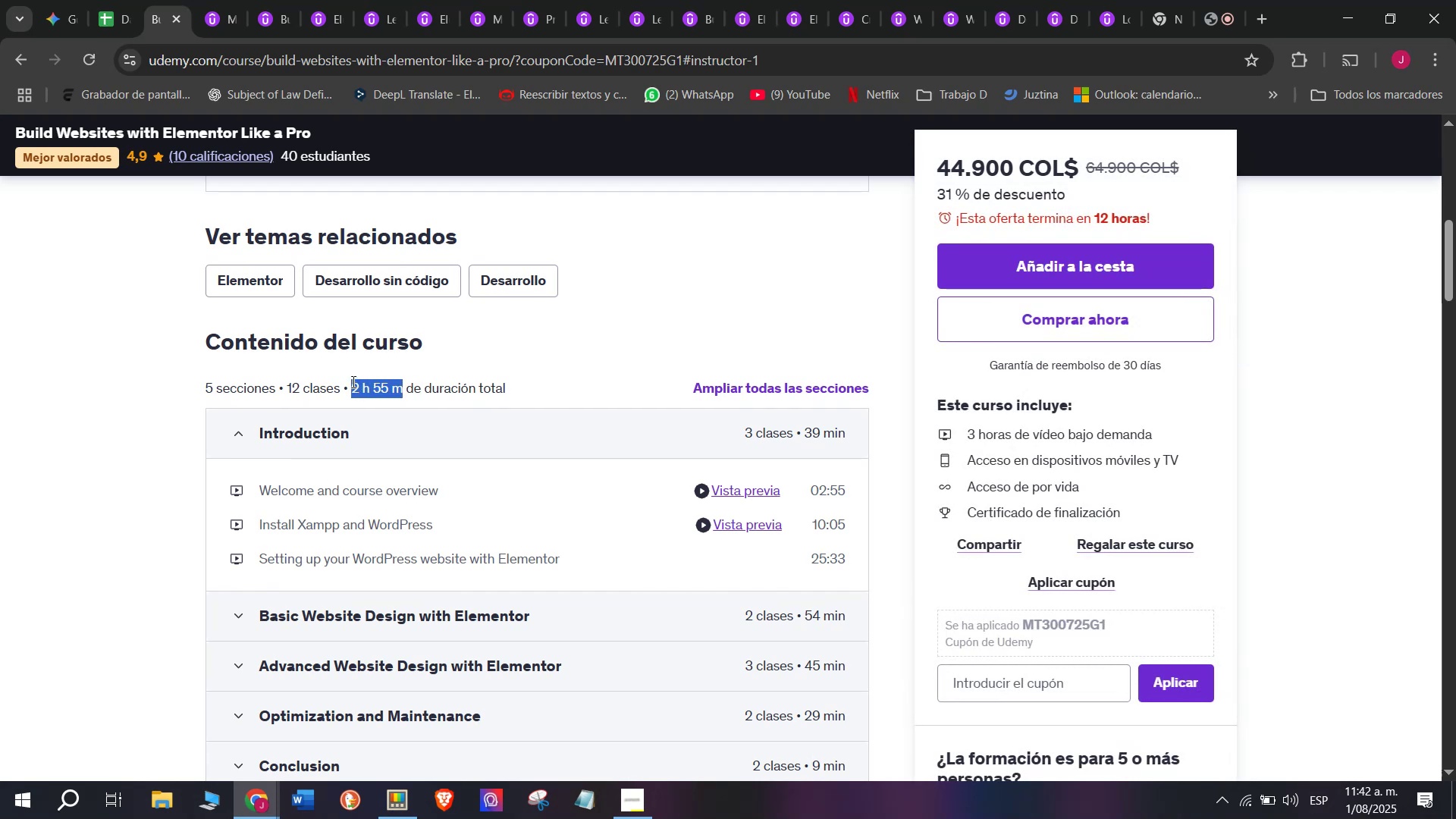 
key(Break)
 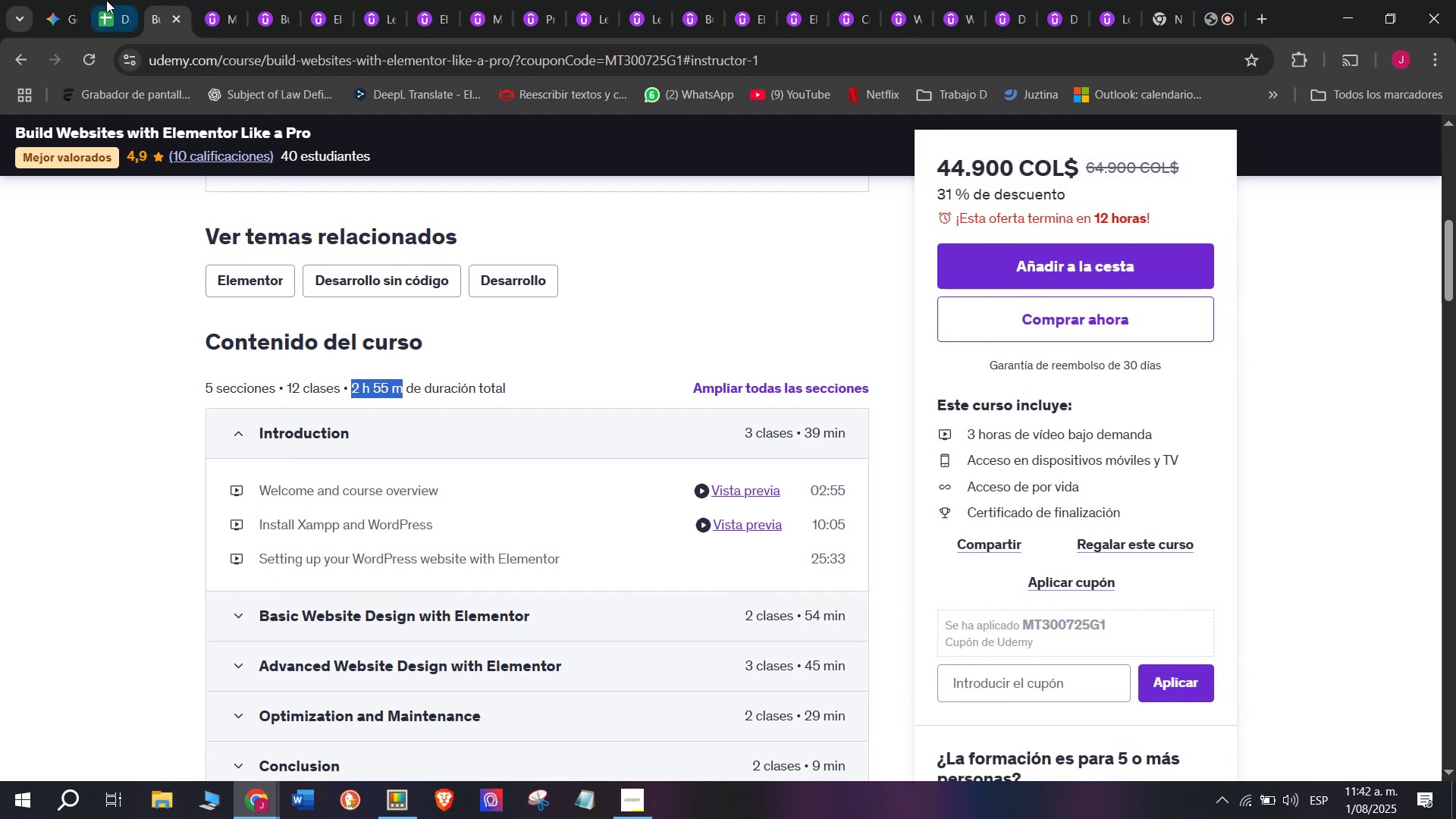 
key(Control+ControlLeft)
 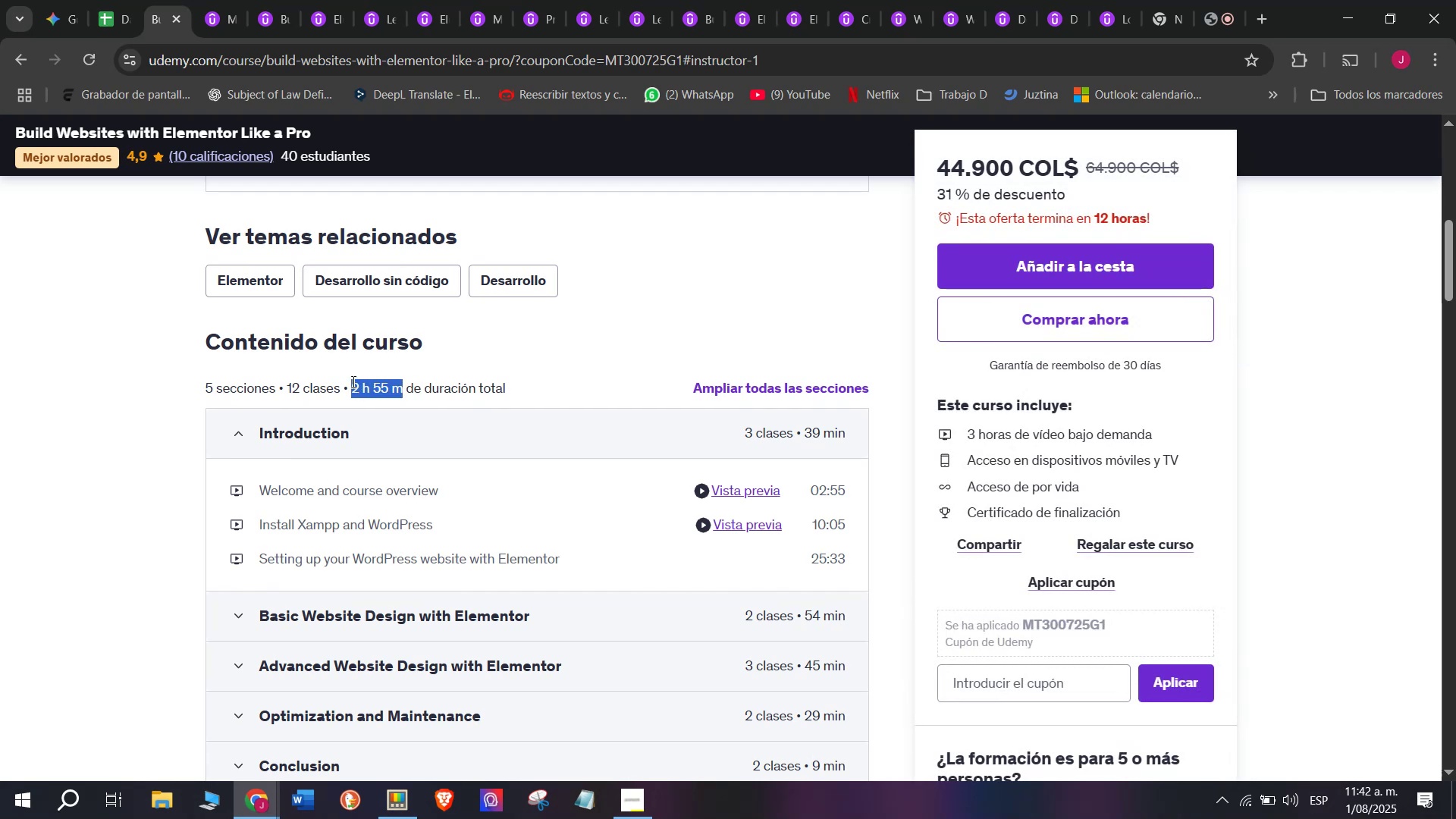 
key(Control+C)
 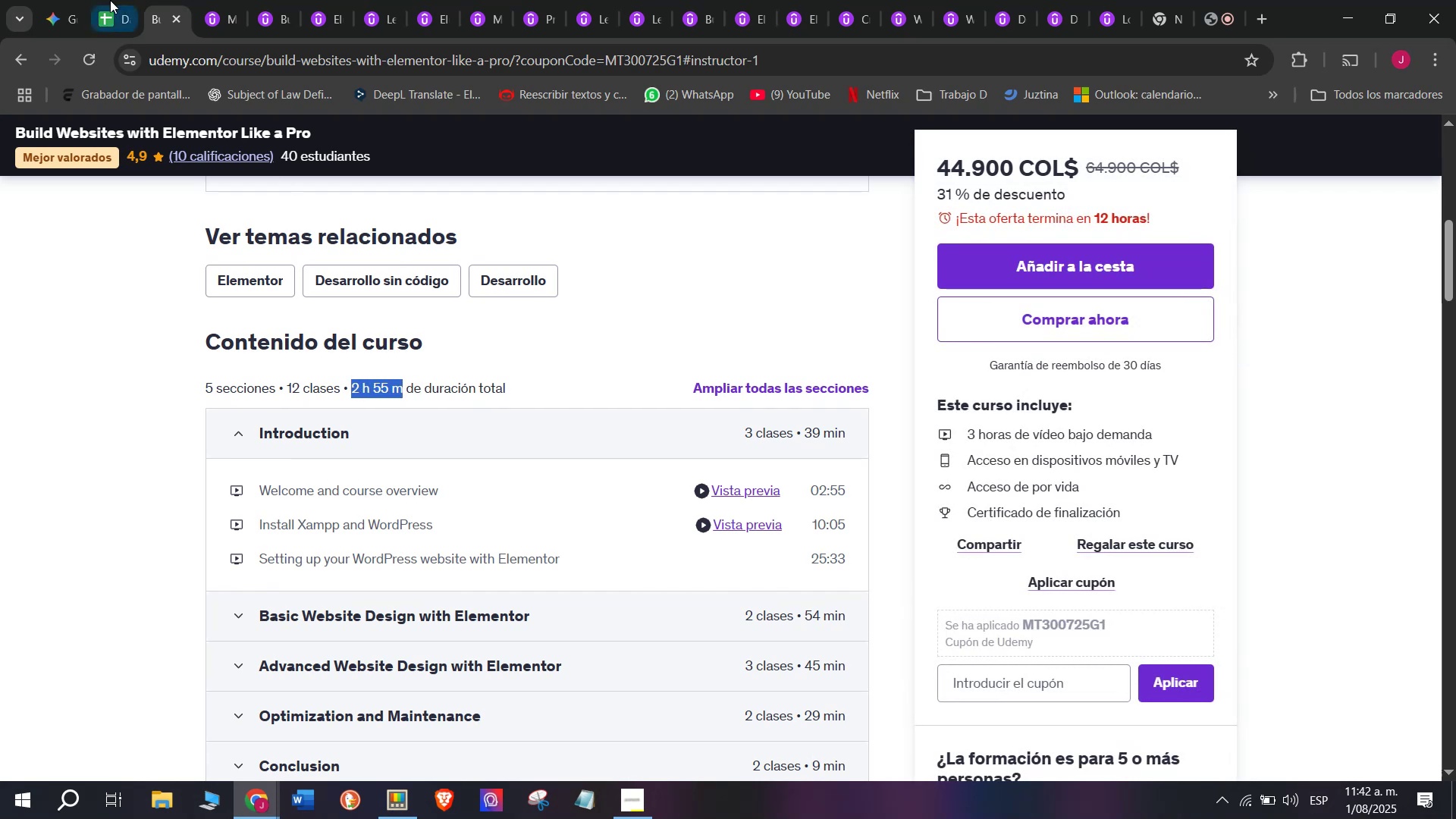 
left_click([106, 0])
 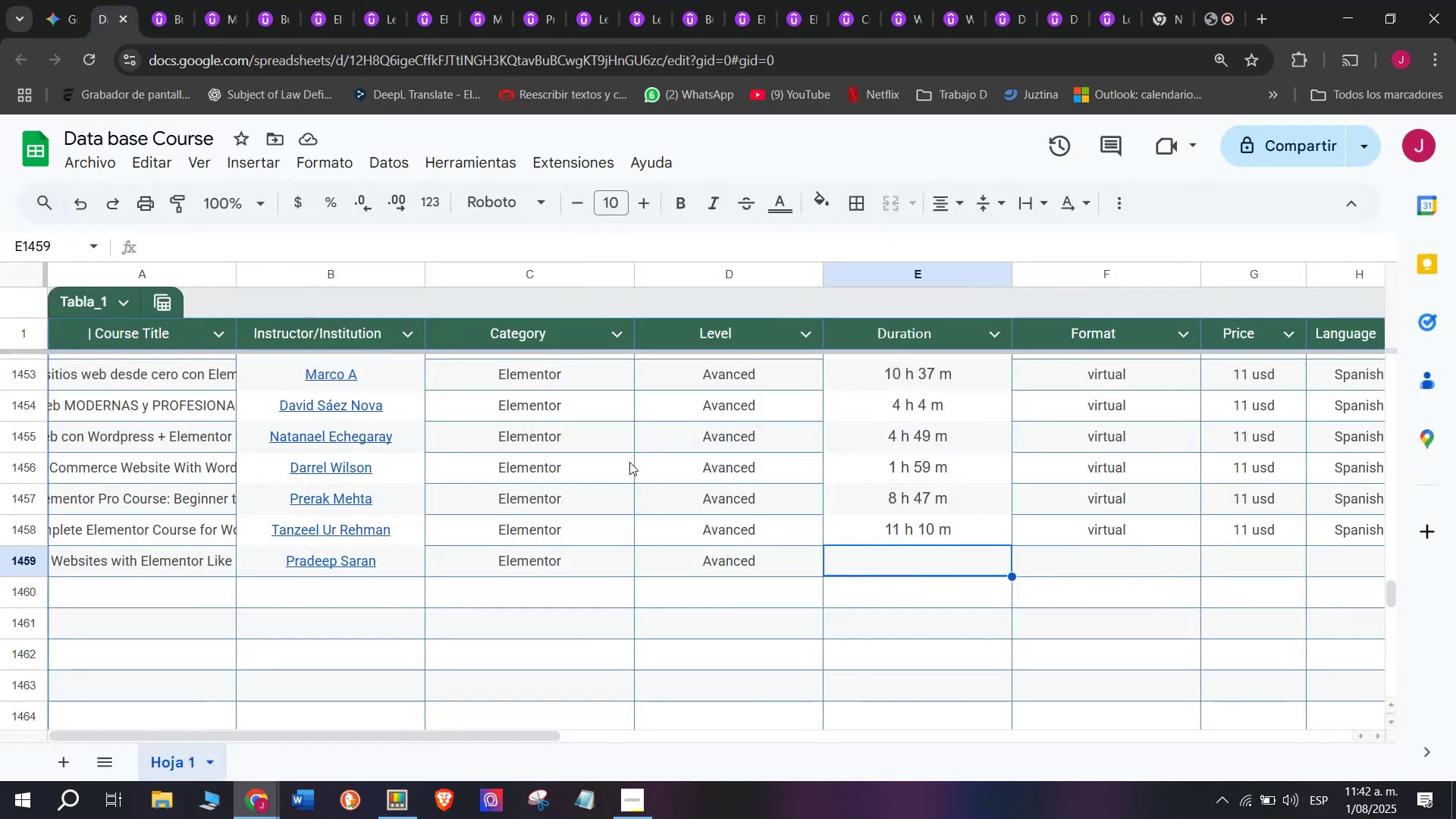 
key(Z)
 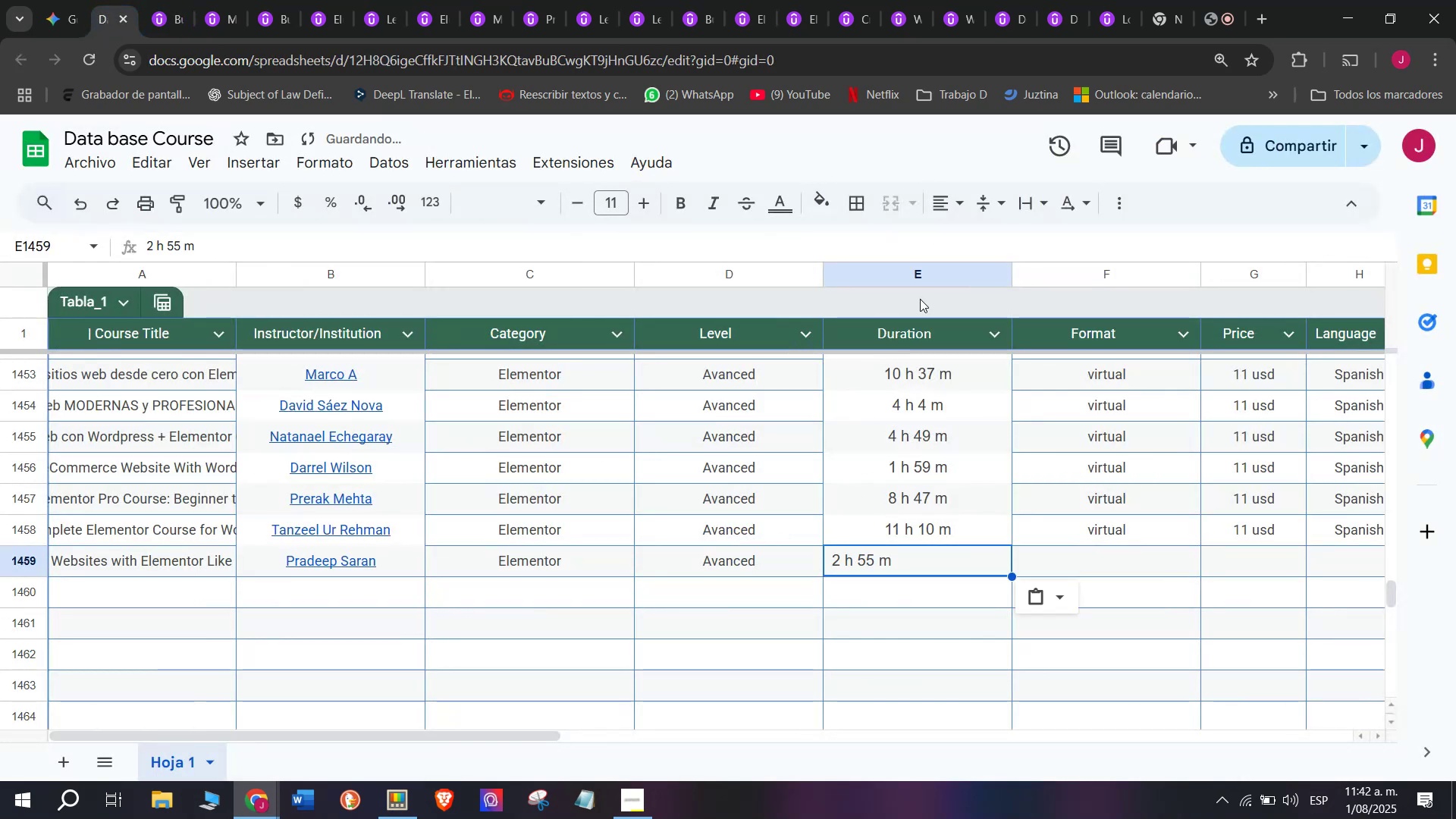 
key(Control+ControlLeft)
 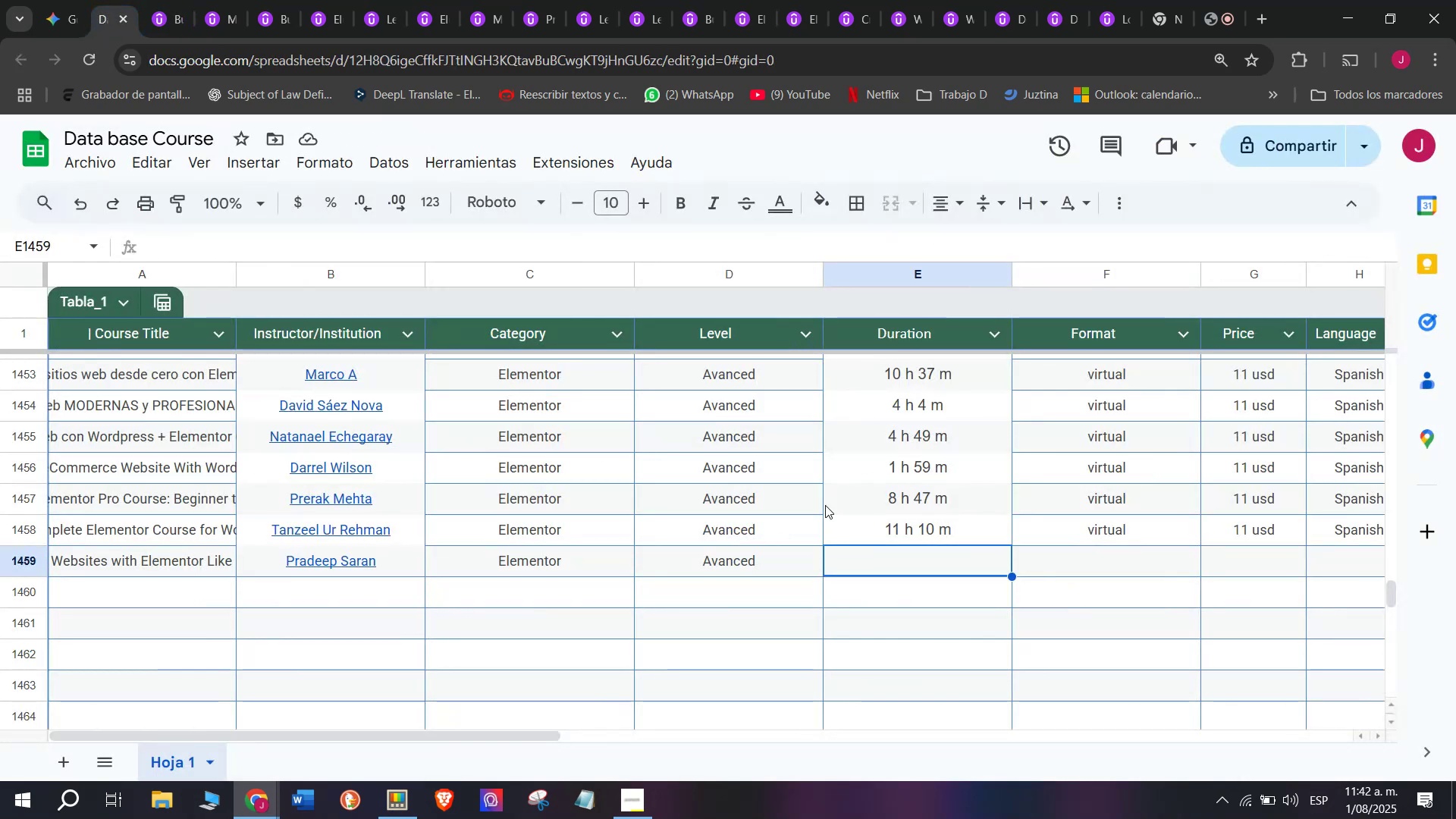 
key(Control+V)
 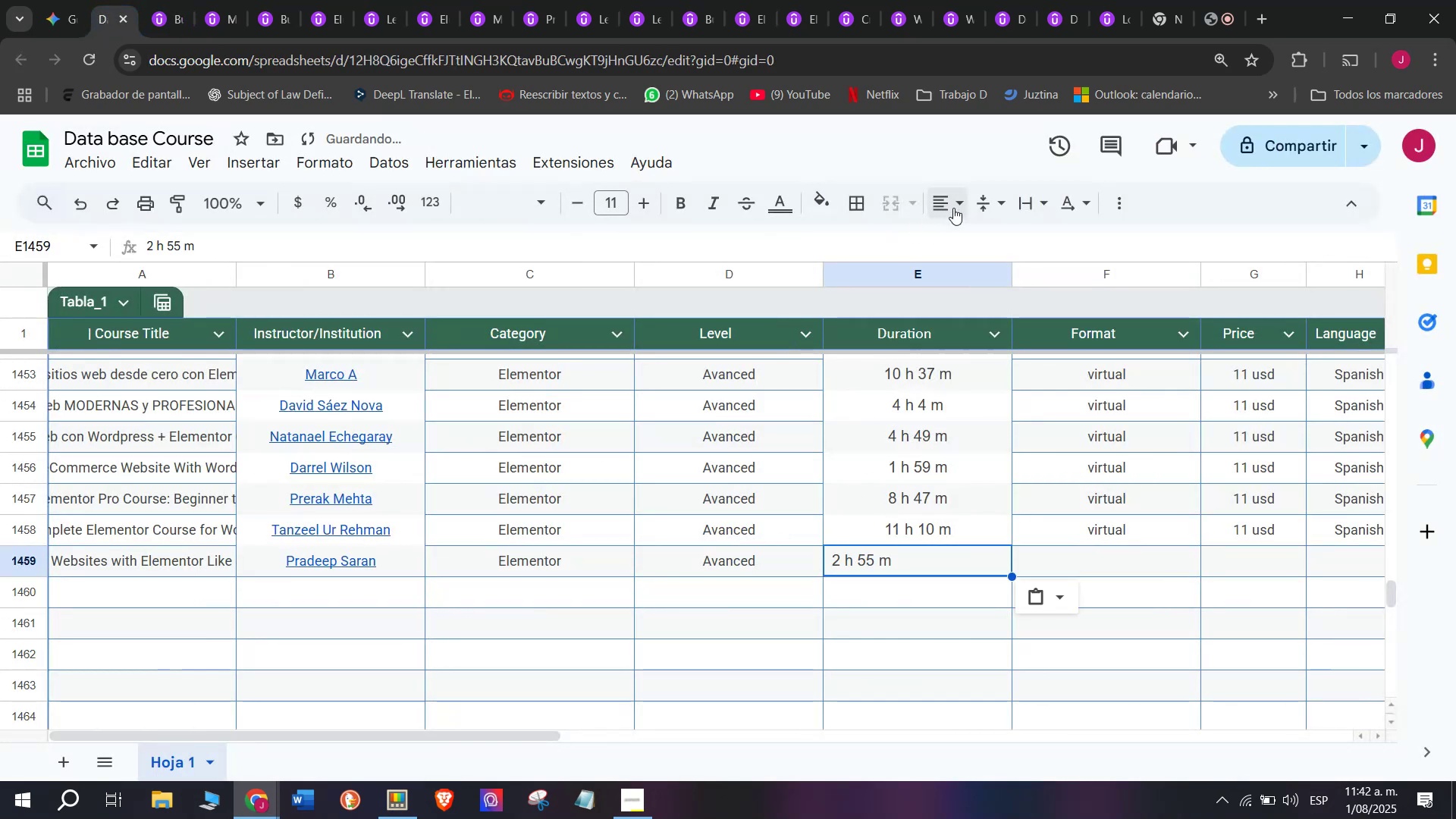 
double_click([984, 237])
 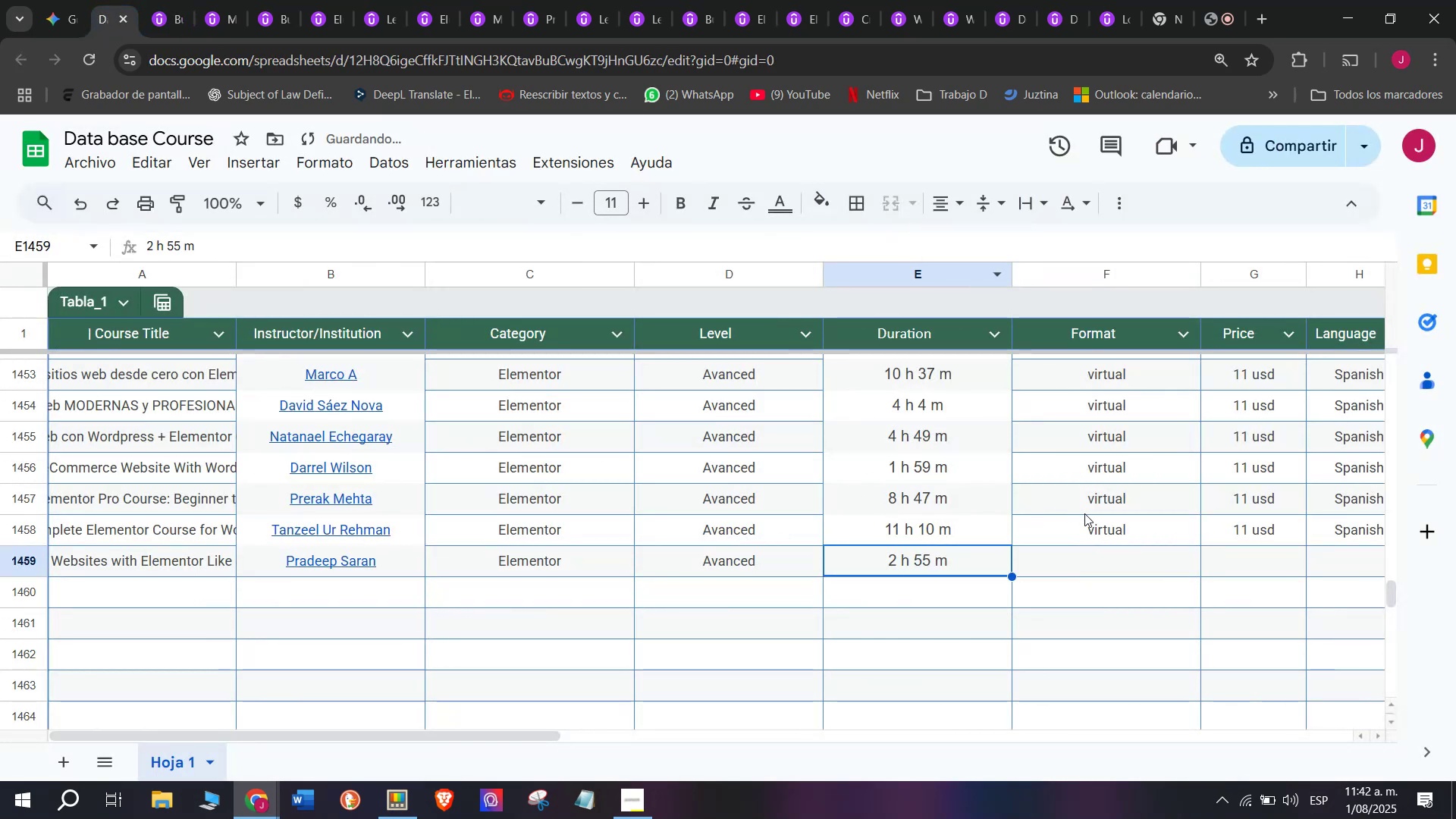 
left_click([1091, 523])
 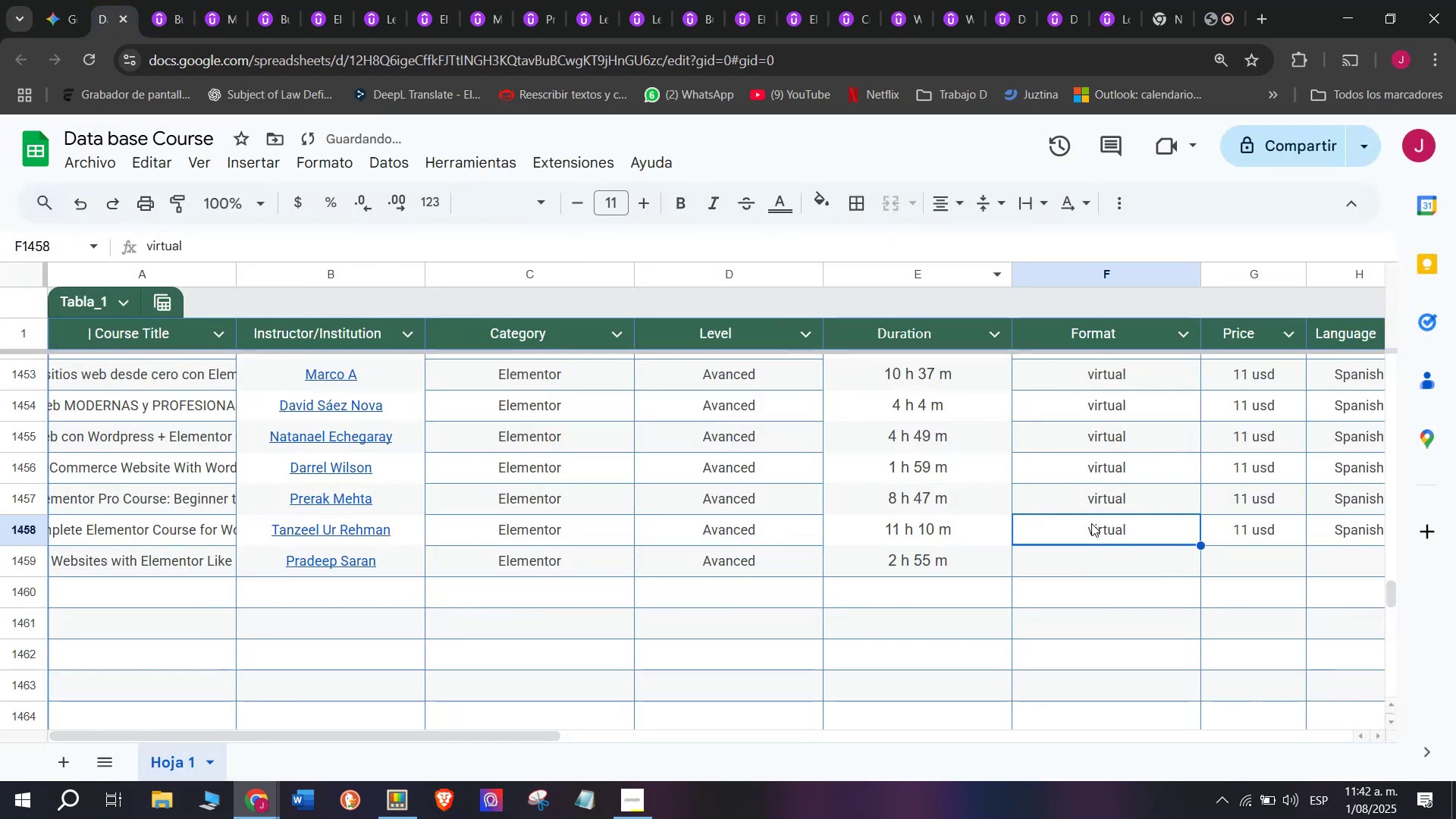 
key(Break)
 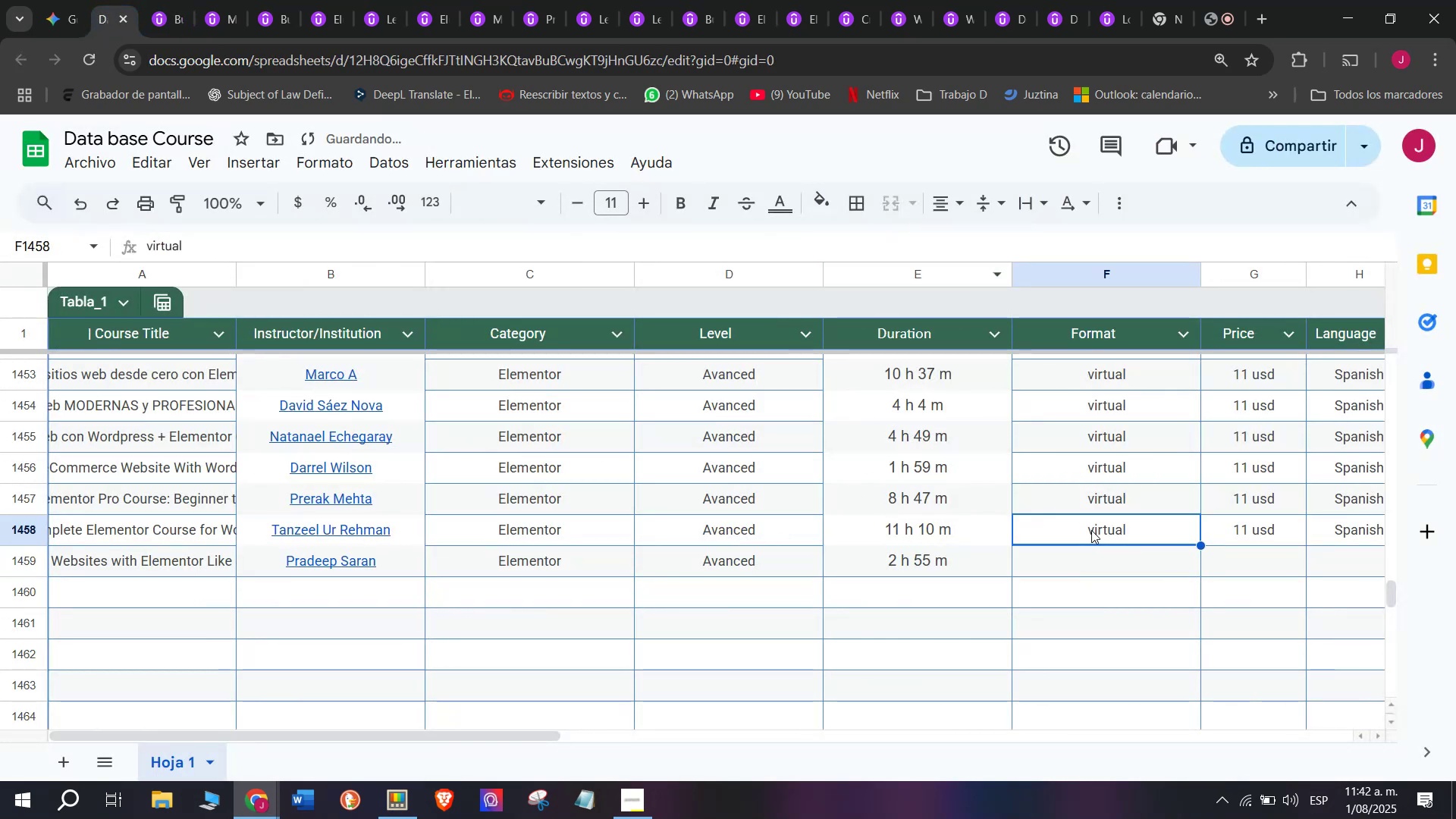 
key(Control+ControlLeft)
 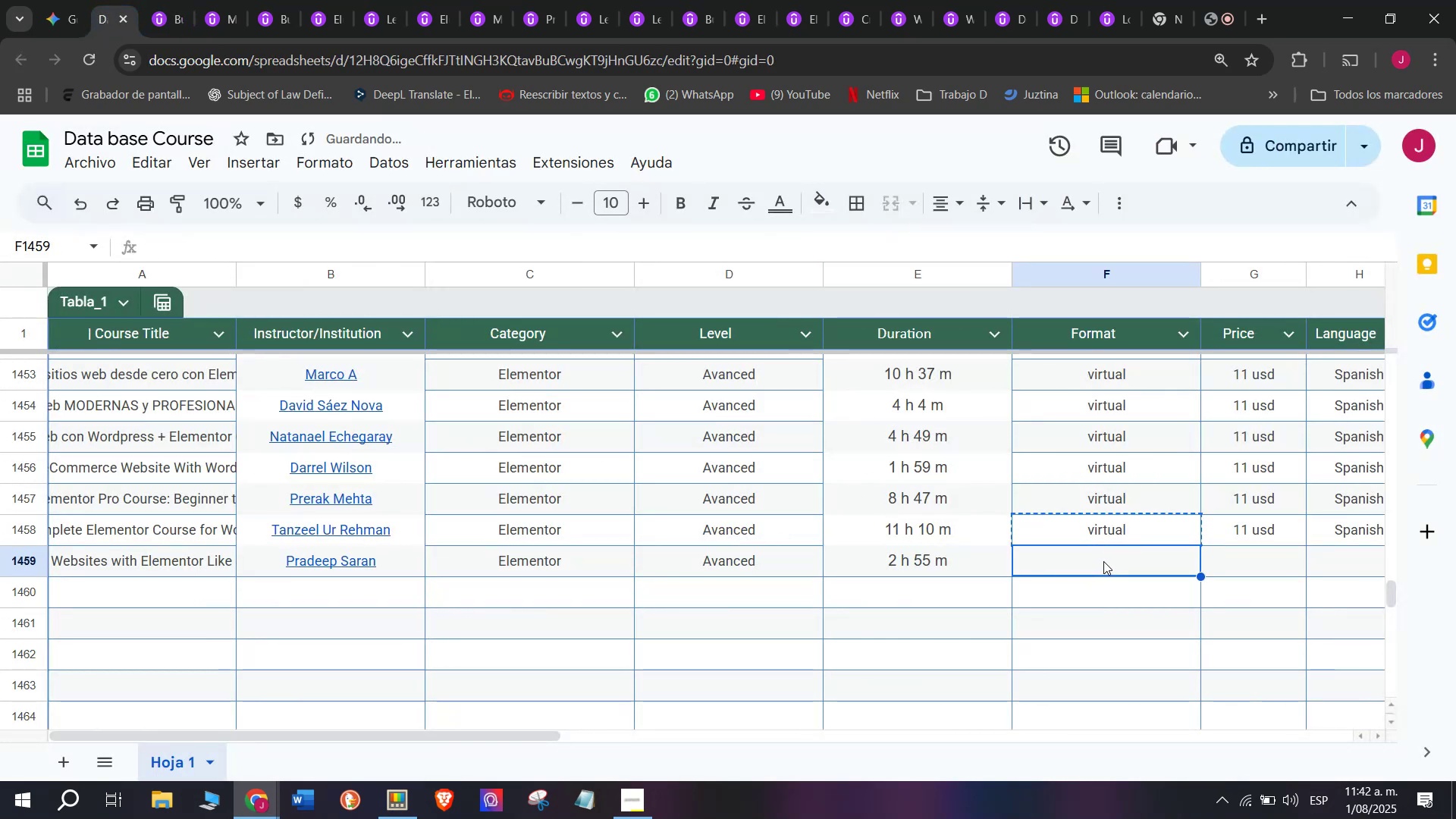 
key(Control+C)
 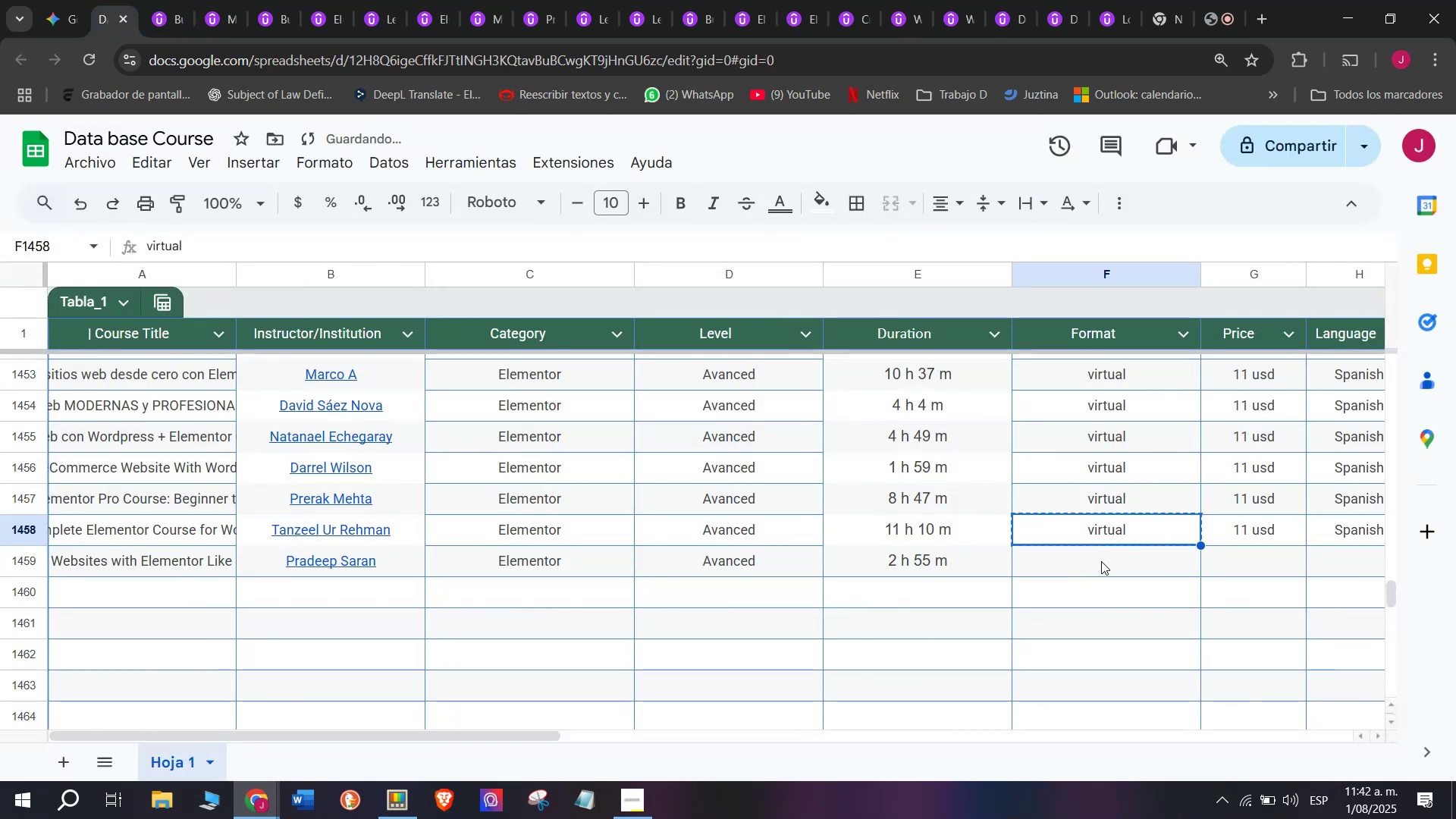 
double_click([1101, 561])
 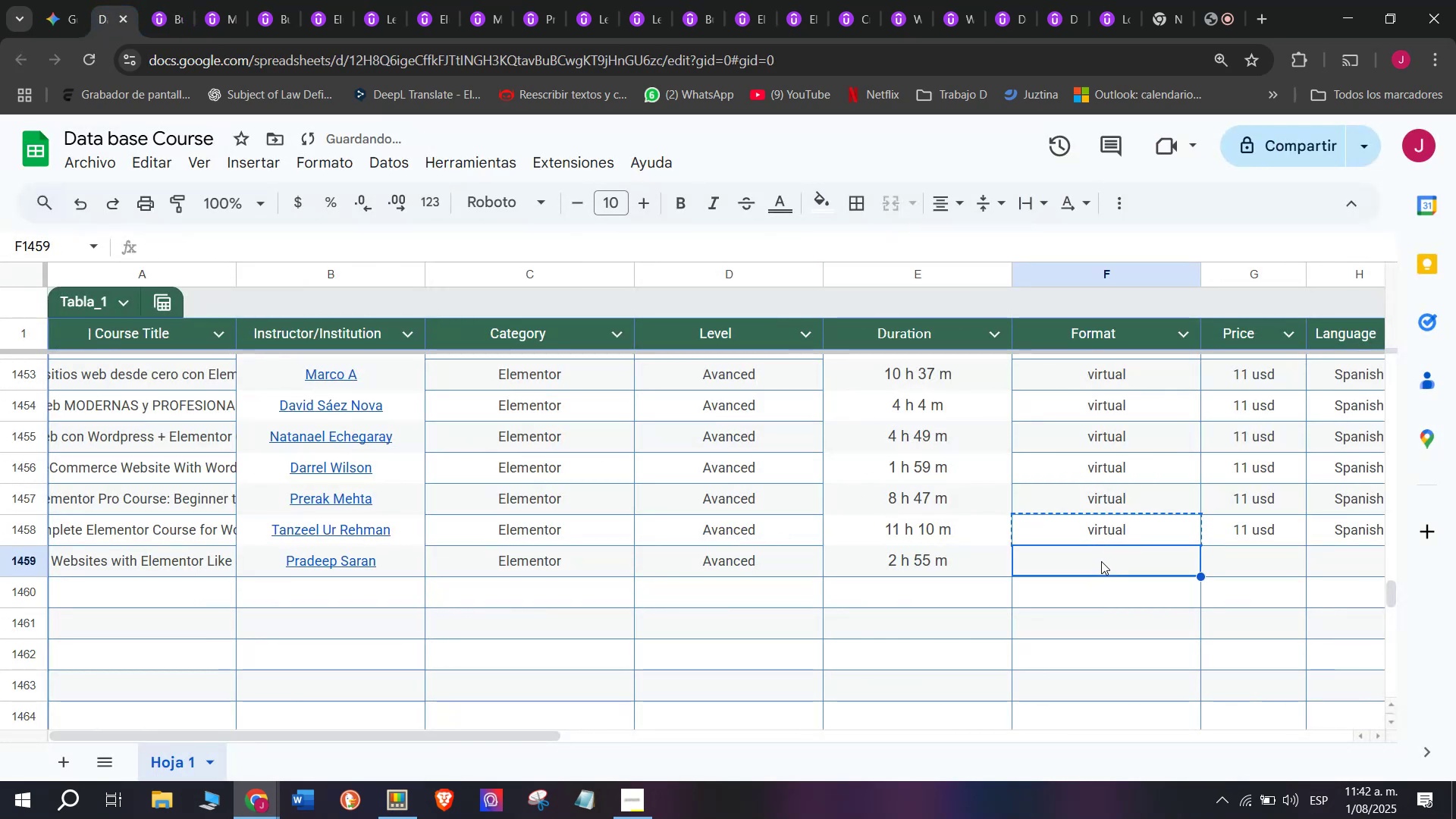 
key(Z)
 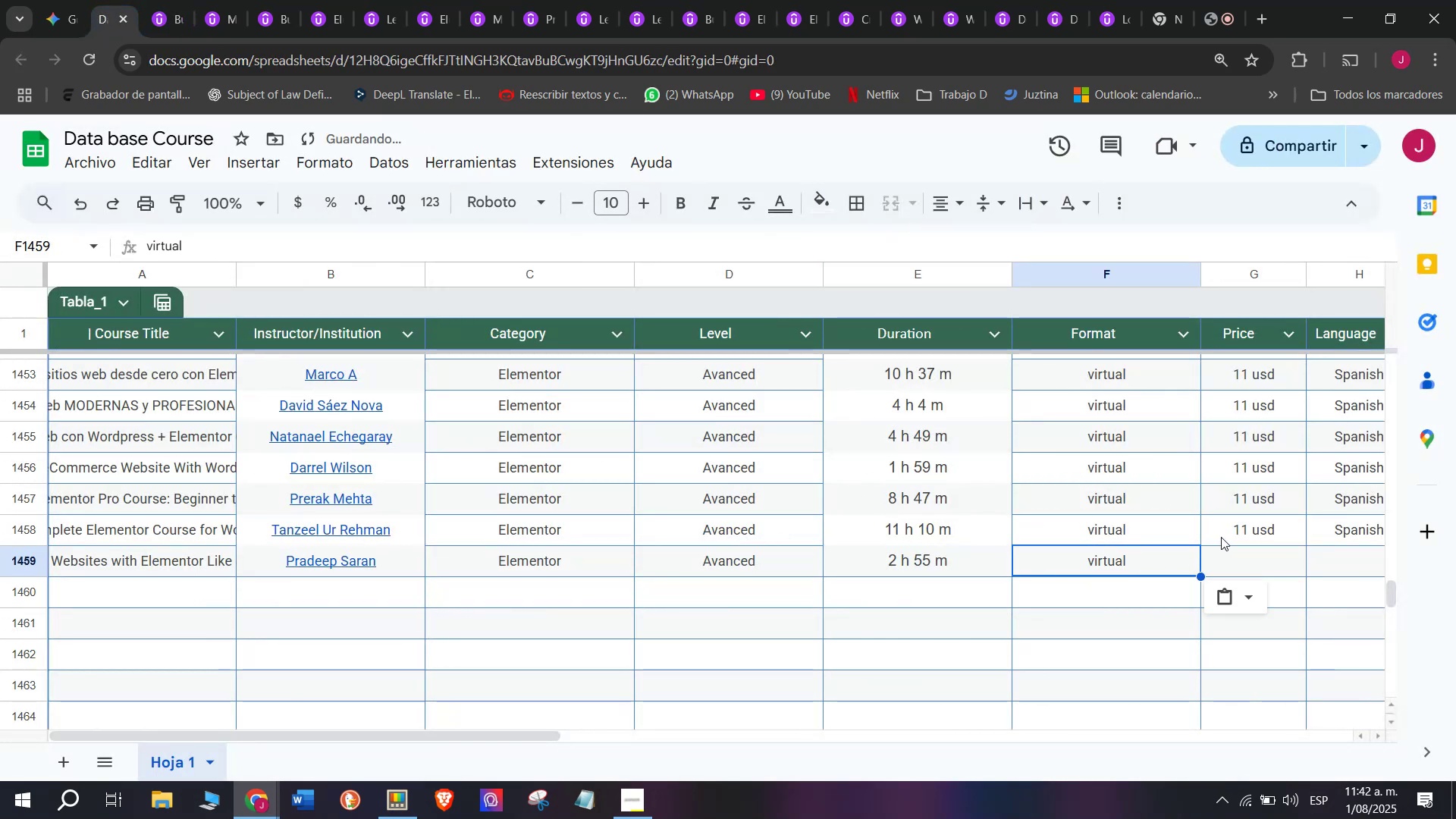 
key(Control+ControlLeft)
 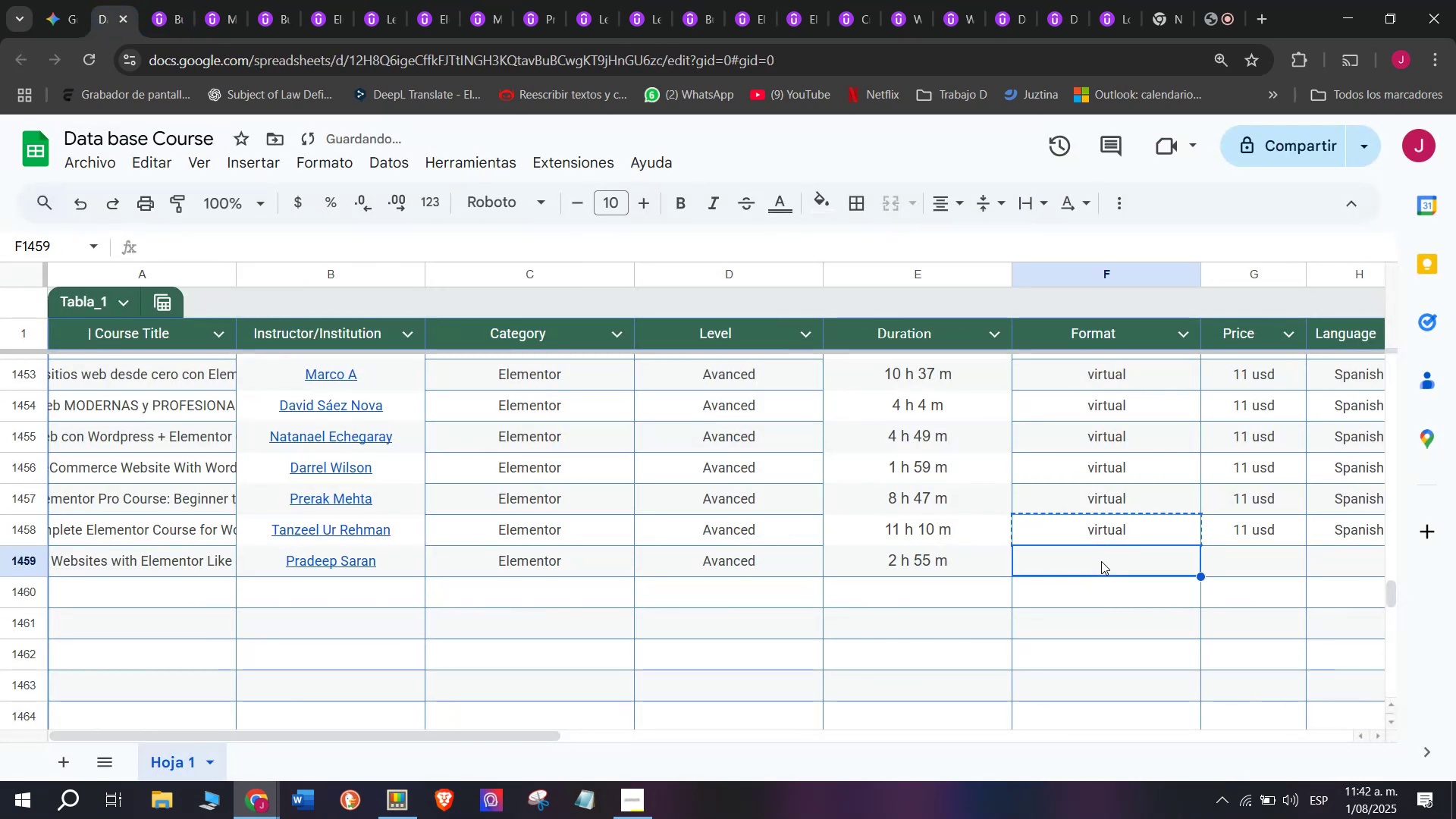 
key(Control+V)
 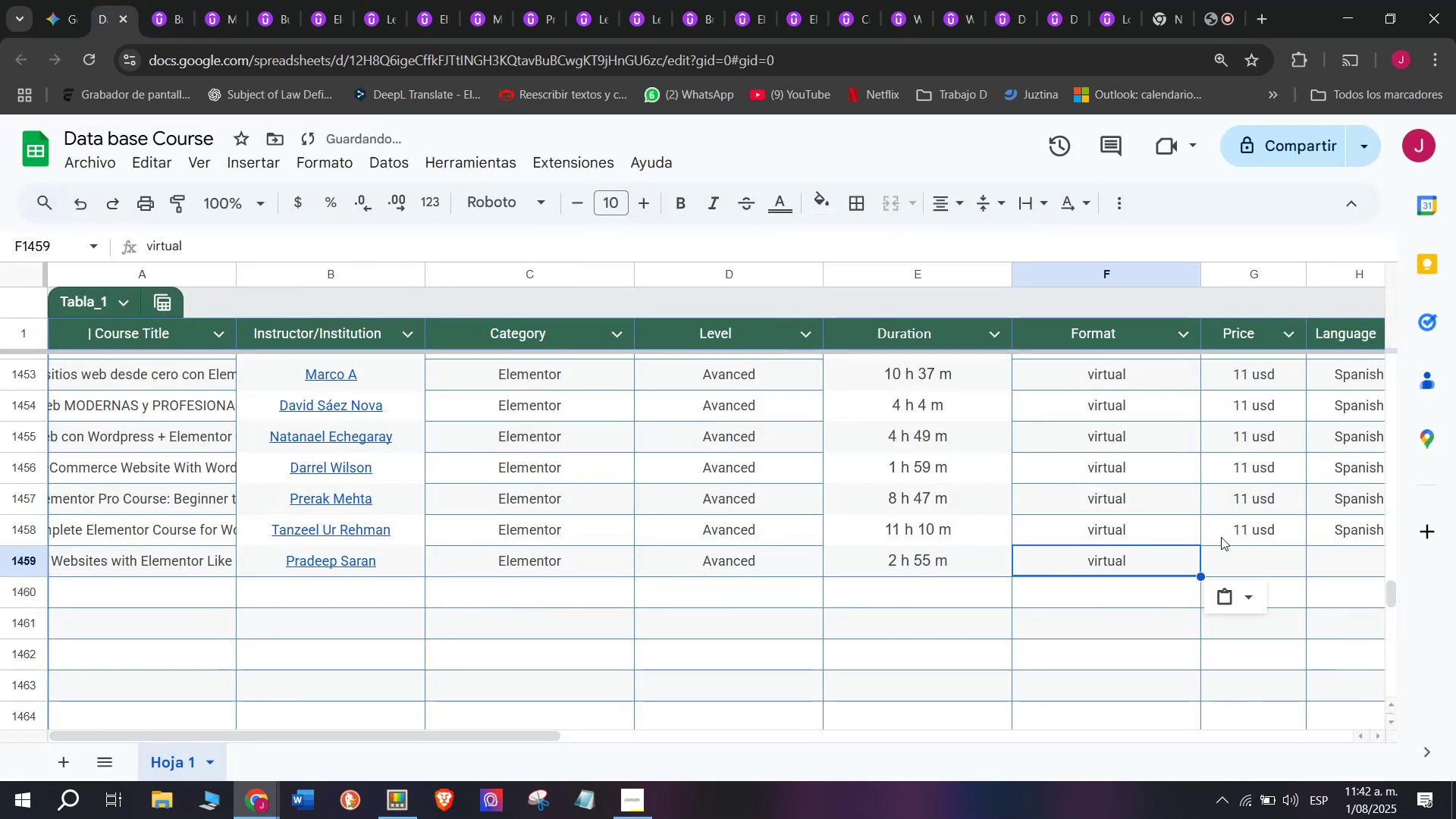 
left_click([1221, 537])
 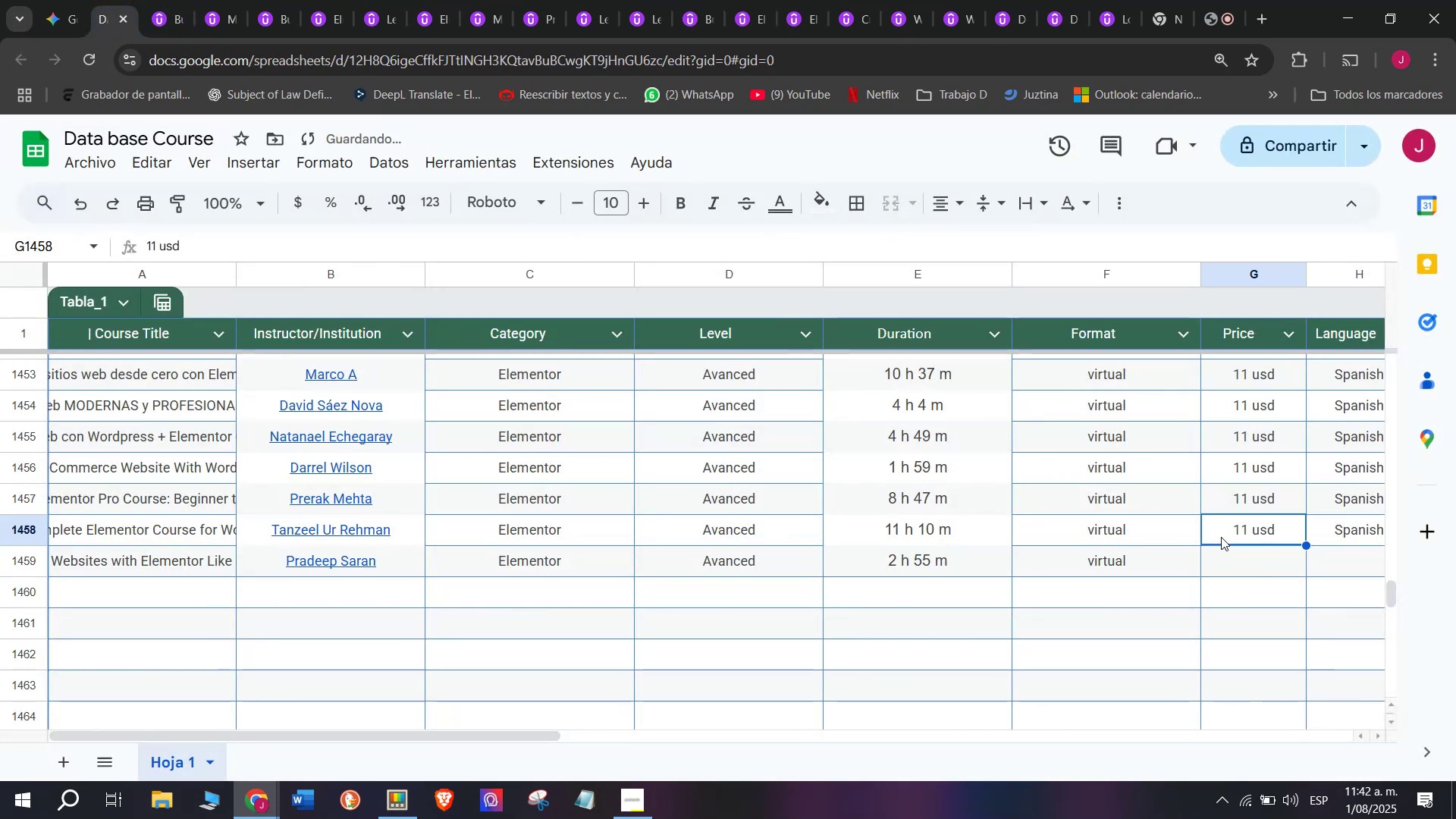 
key(Break)
 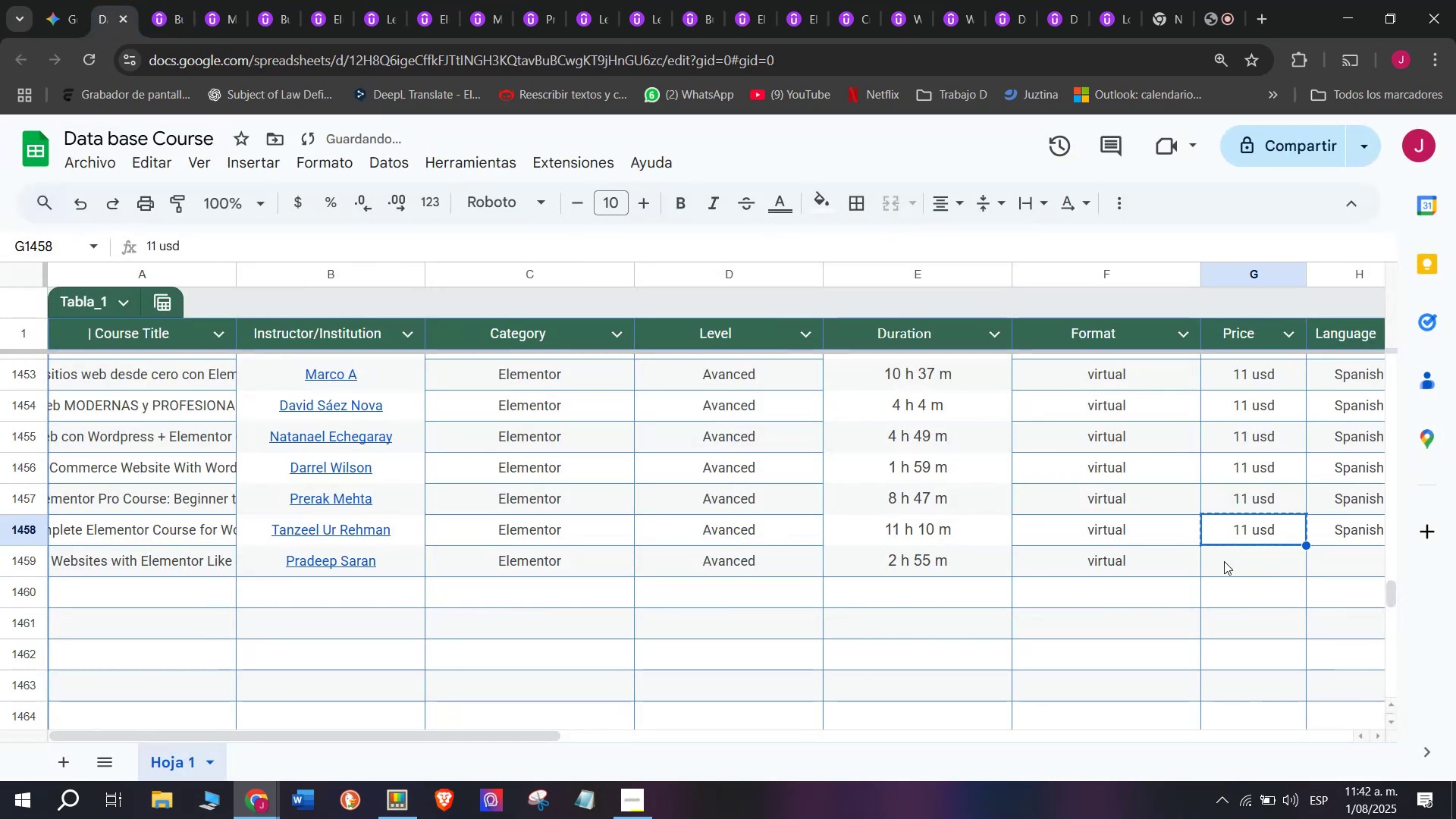 
key(Control+C)
 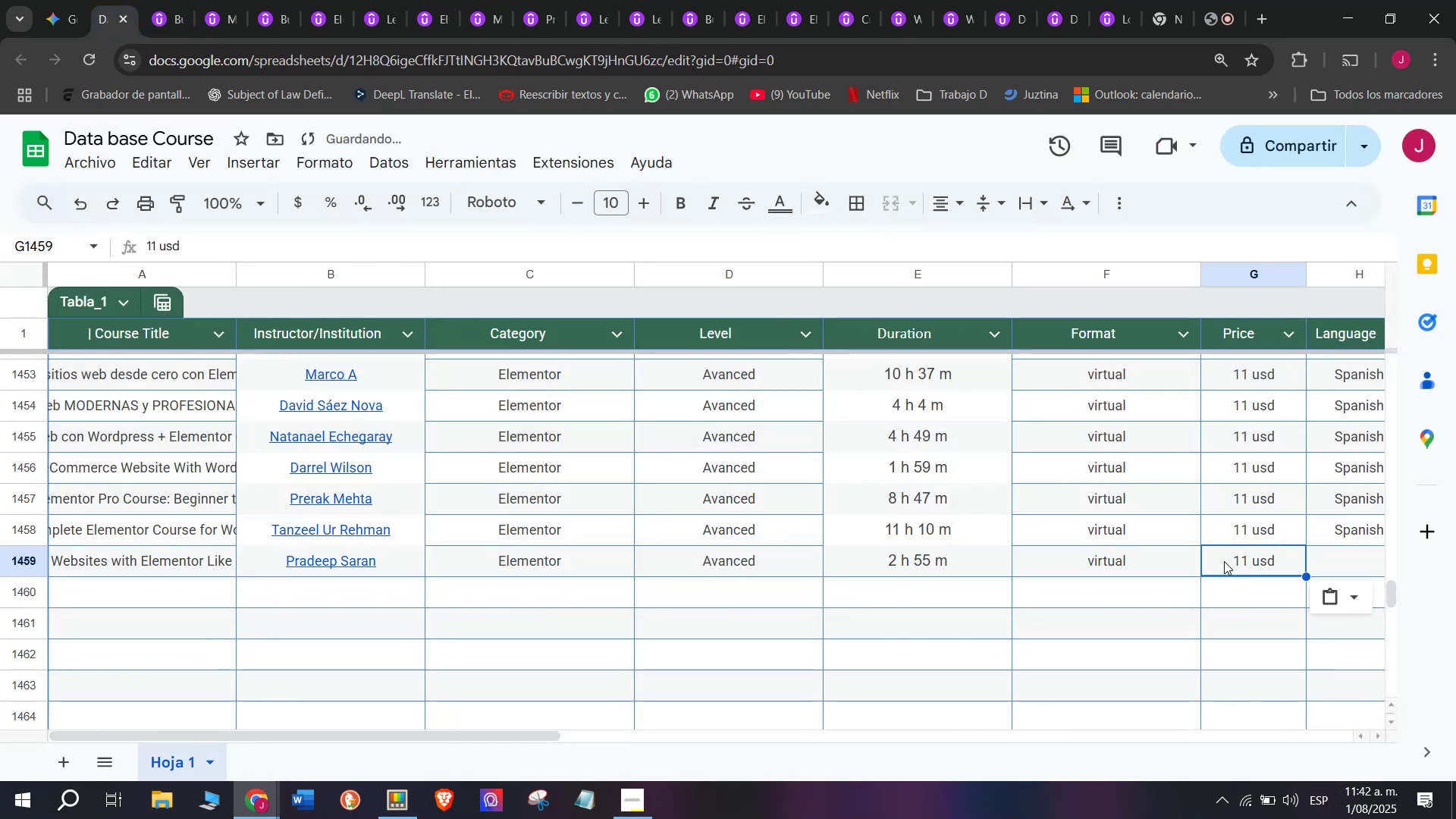 
key(Control+ControlLeft)
 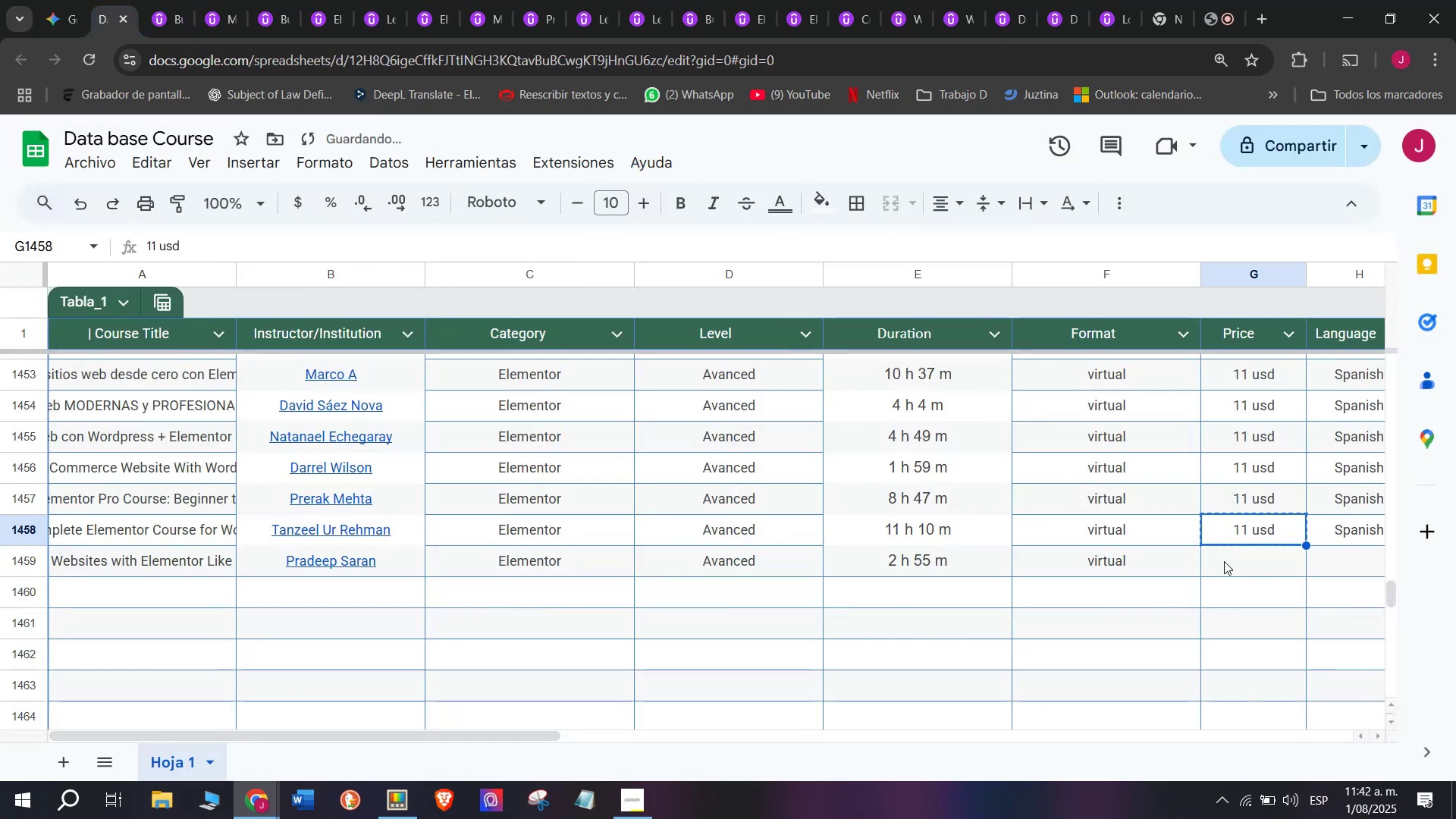 
double_click([1224, 561])
 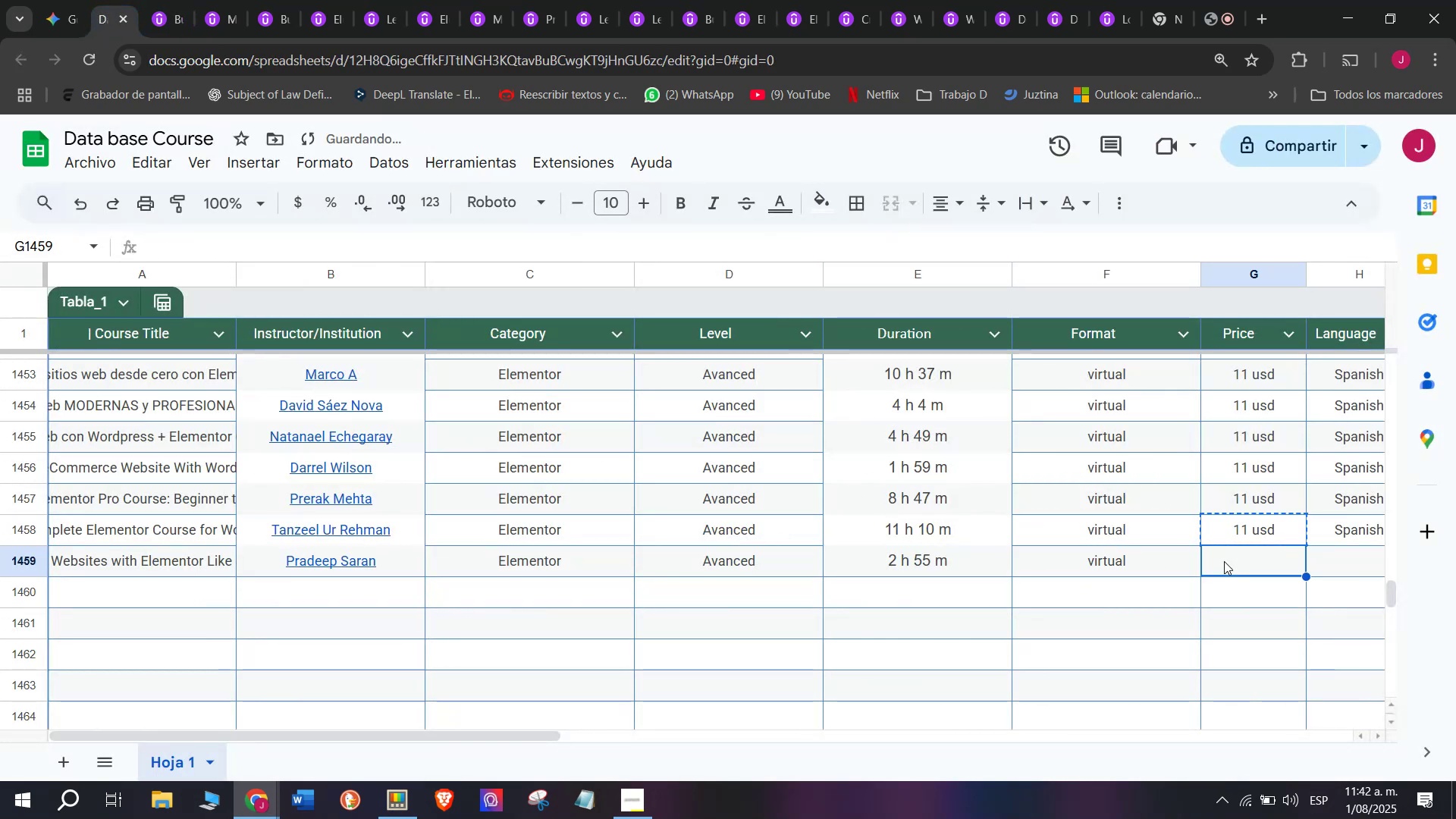 
key(Z)
 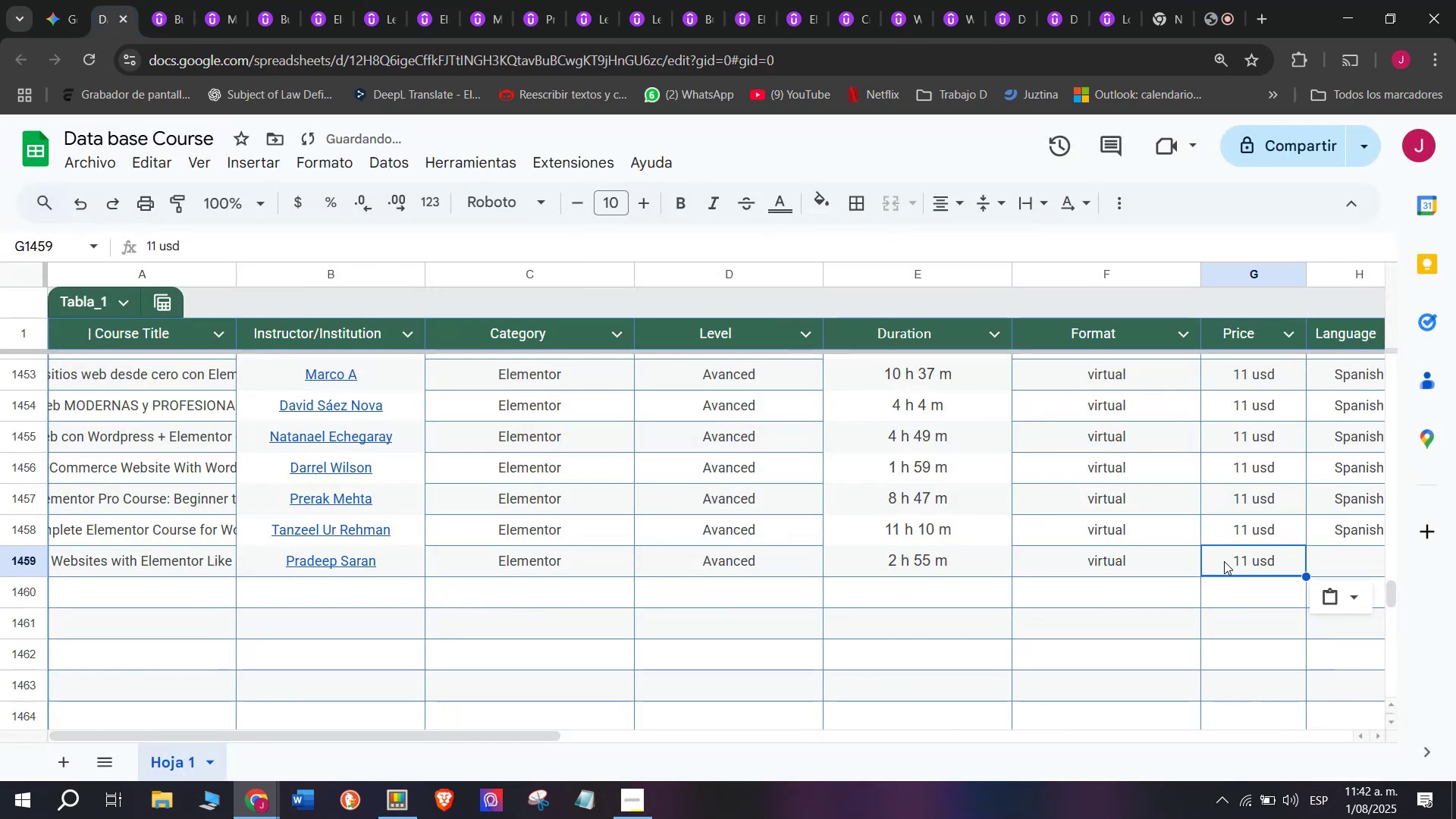 
key(Control+ControlLeft)
 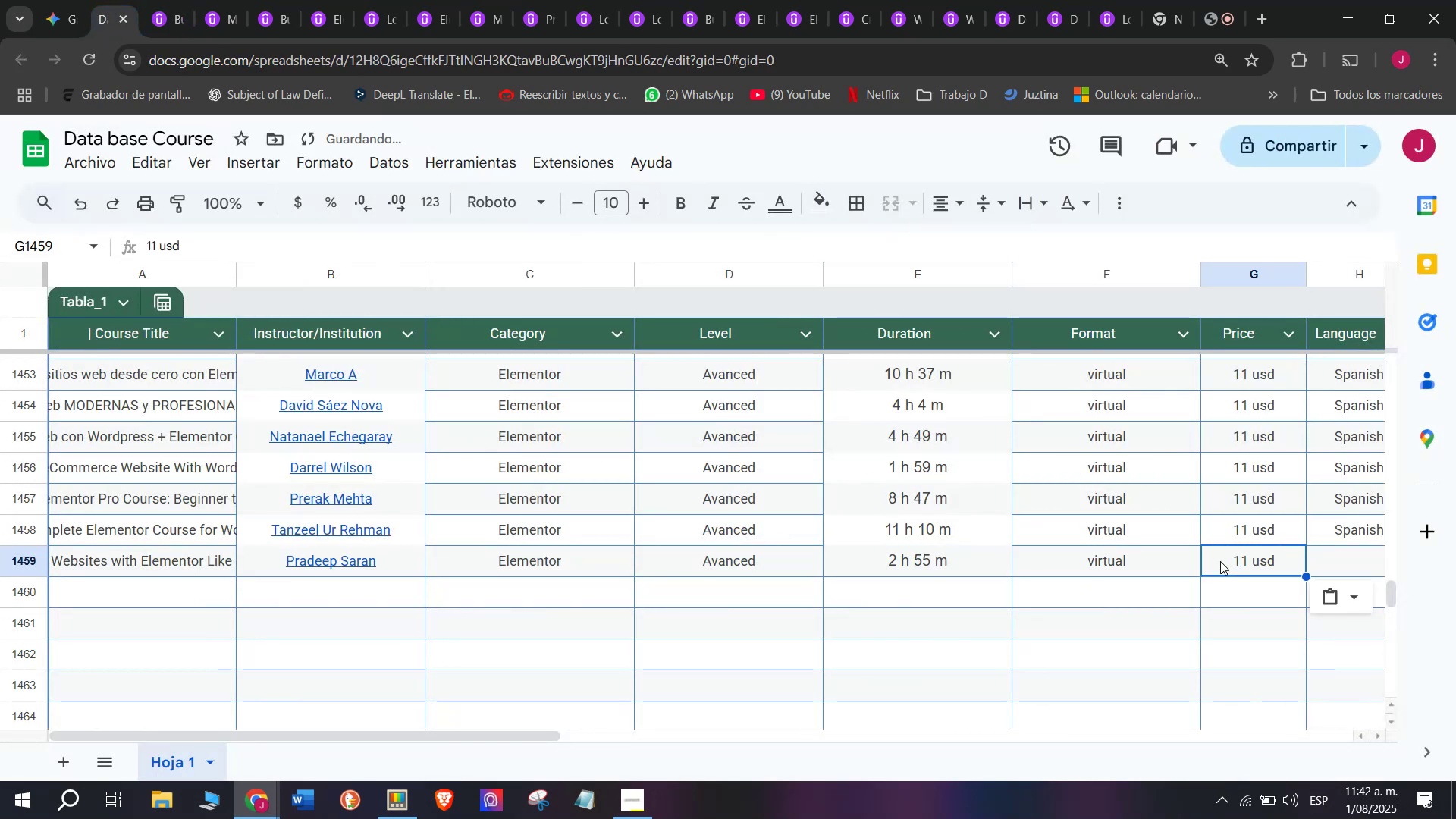 
key(Control+V)
 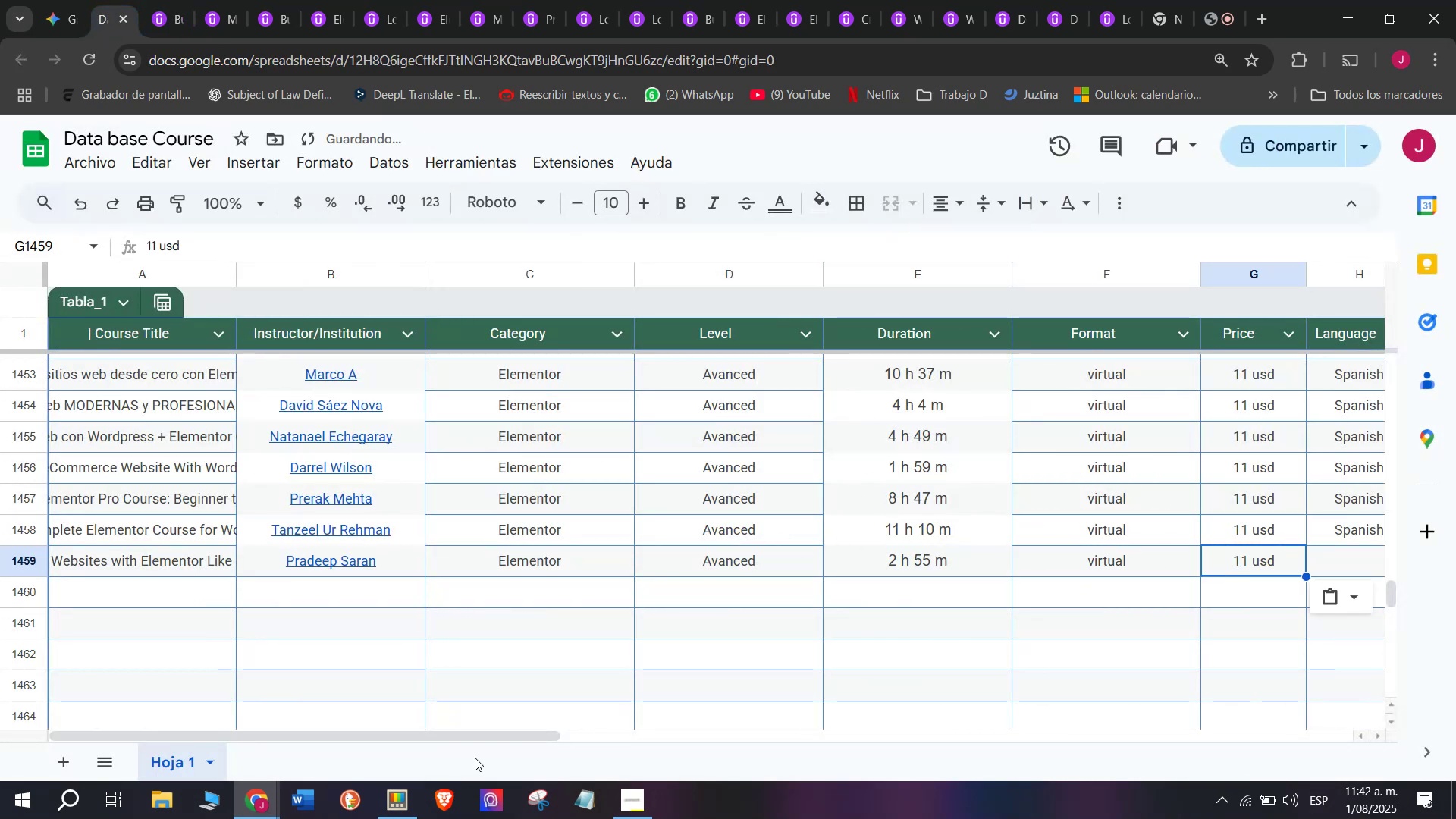 
left_click_drag(start_coordinate=[450, 733], to_coordinate=[613, 764])
 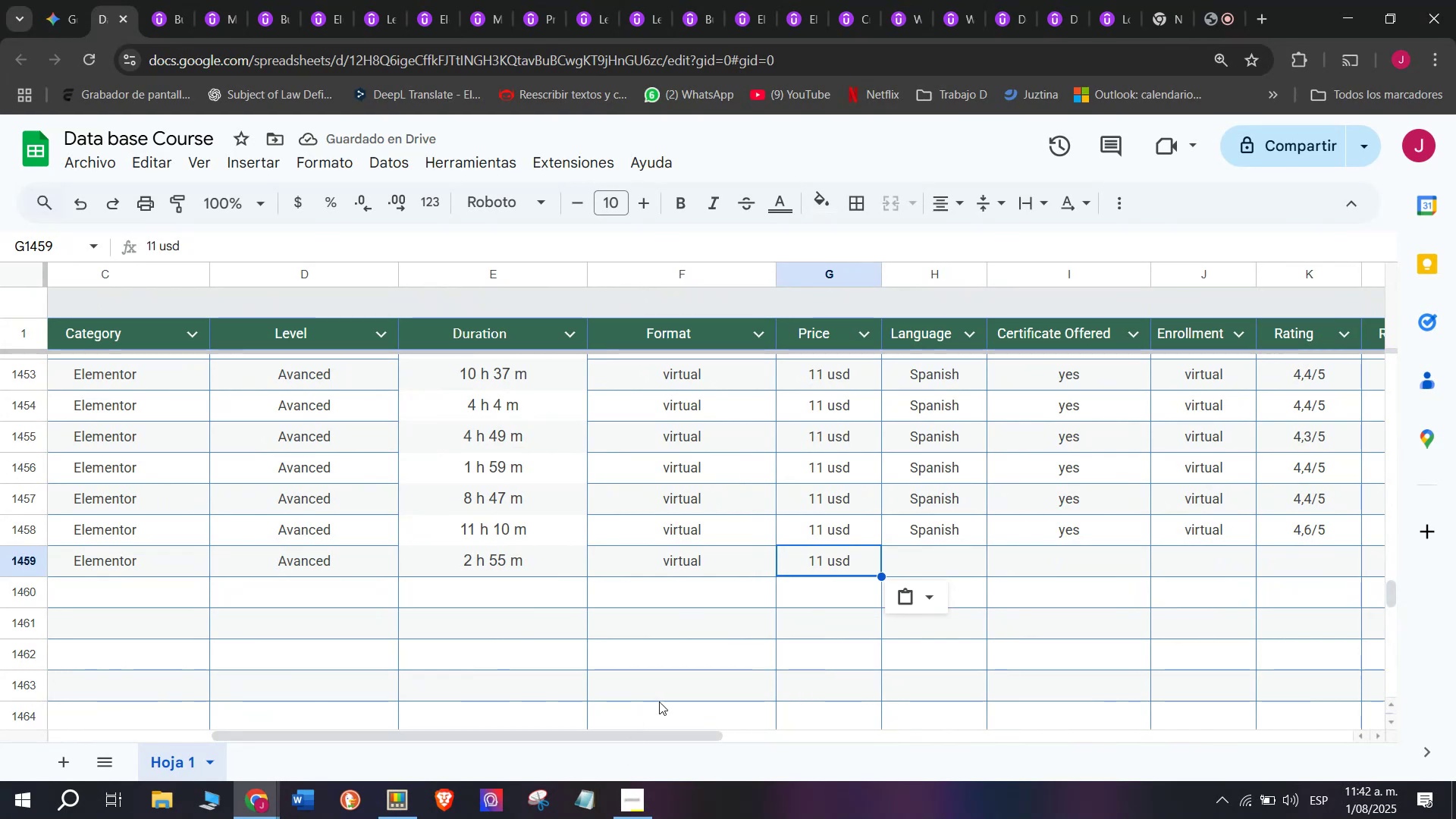 
left_click([915, 535])
 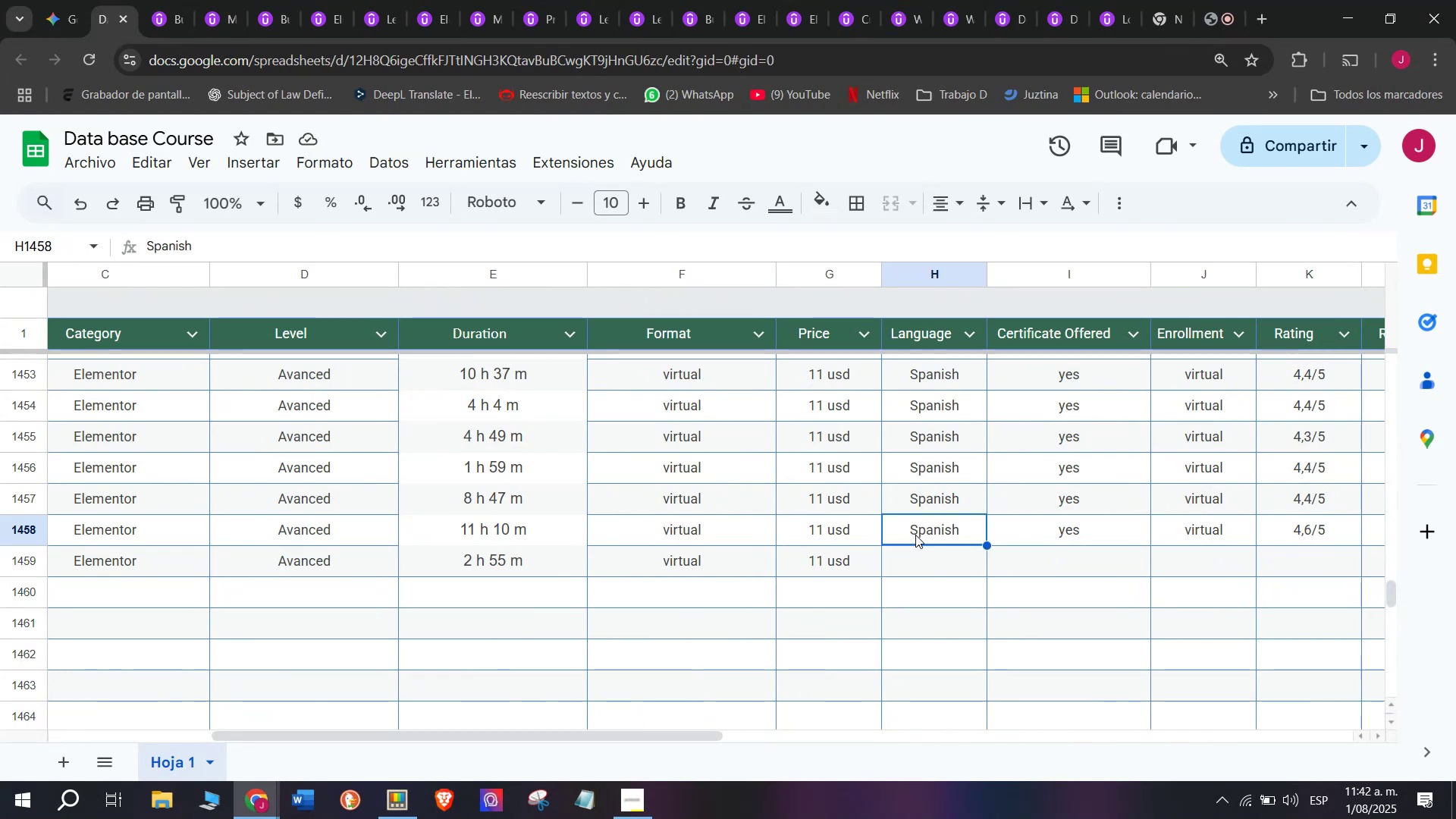 
key(Break)
 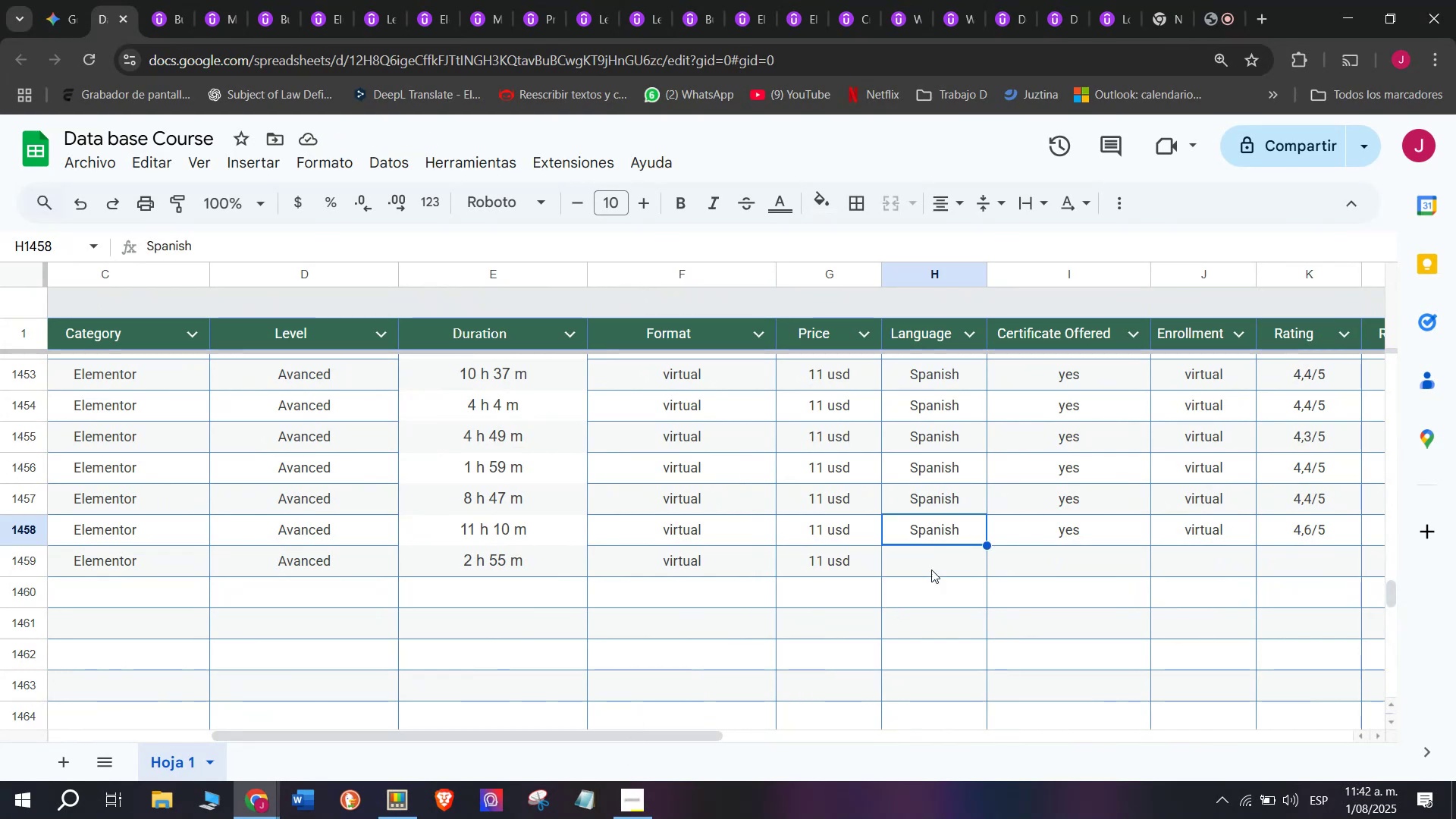 
key(Control+ControlLeft)
 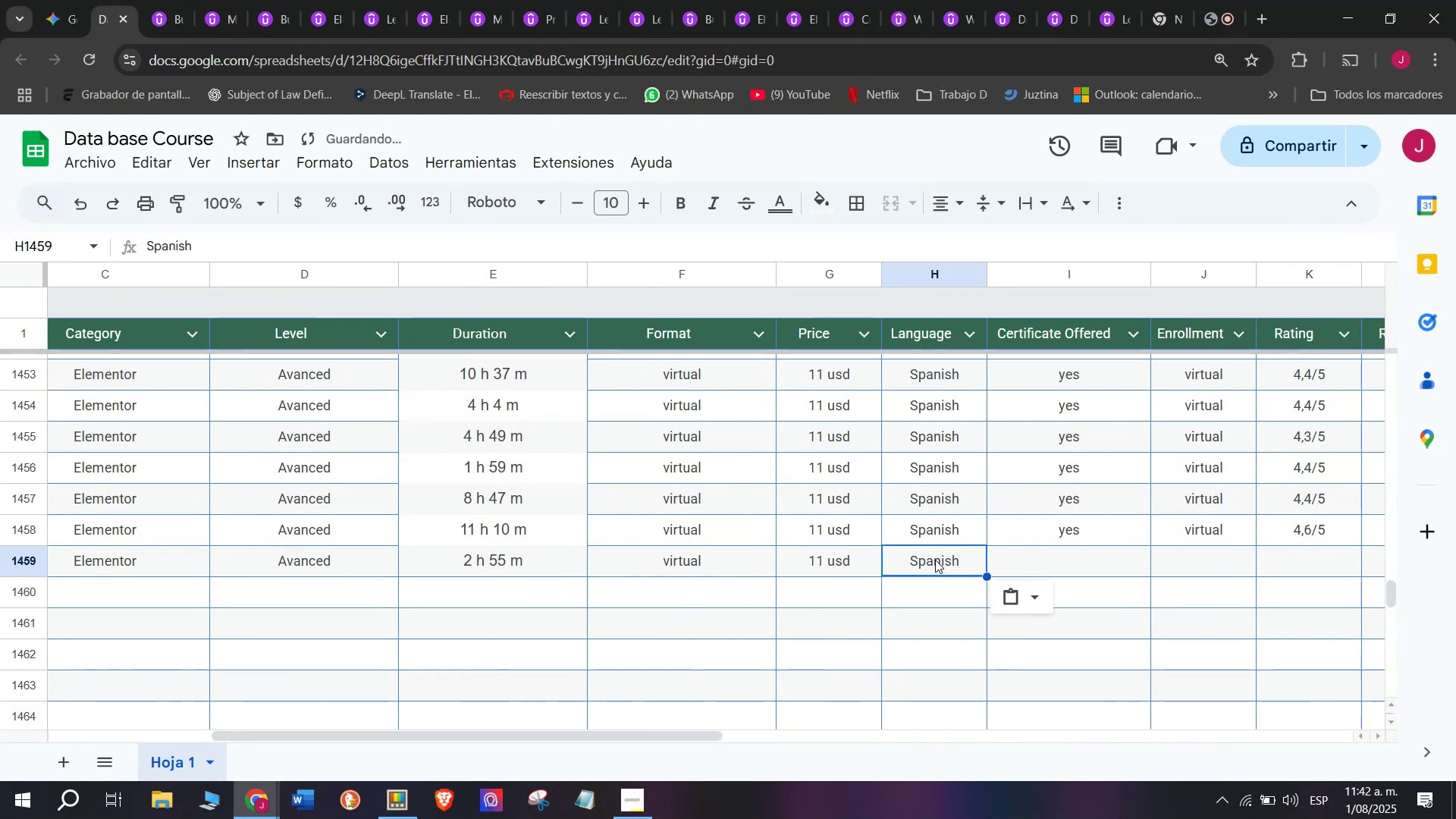 
key(Control+C)
 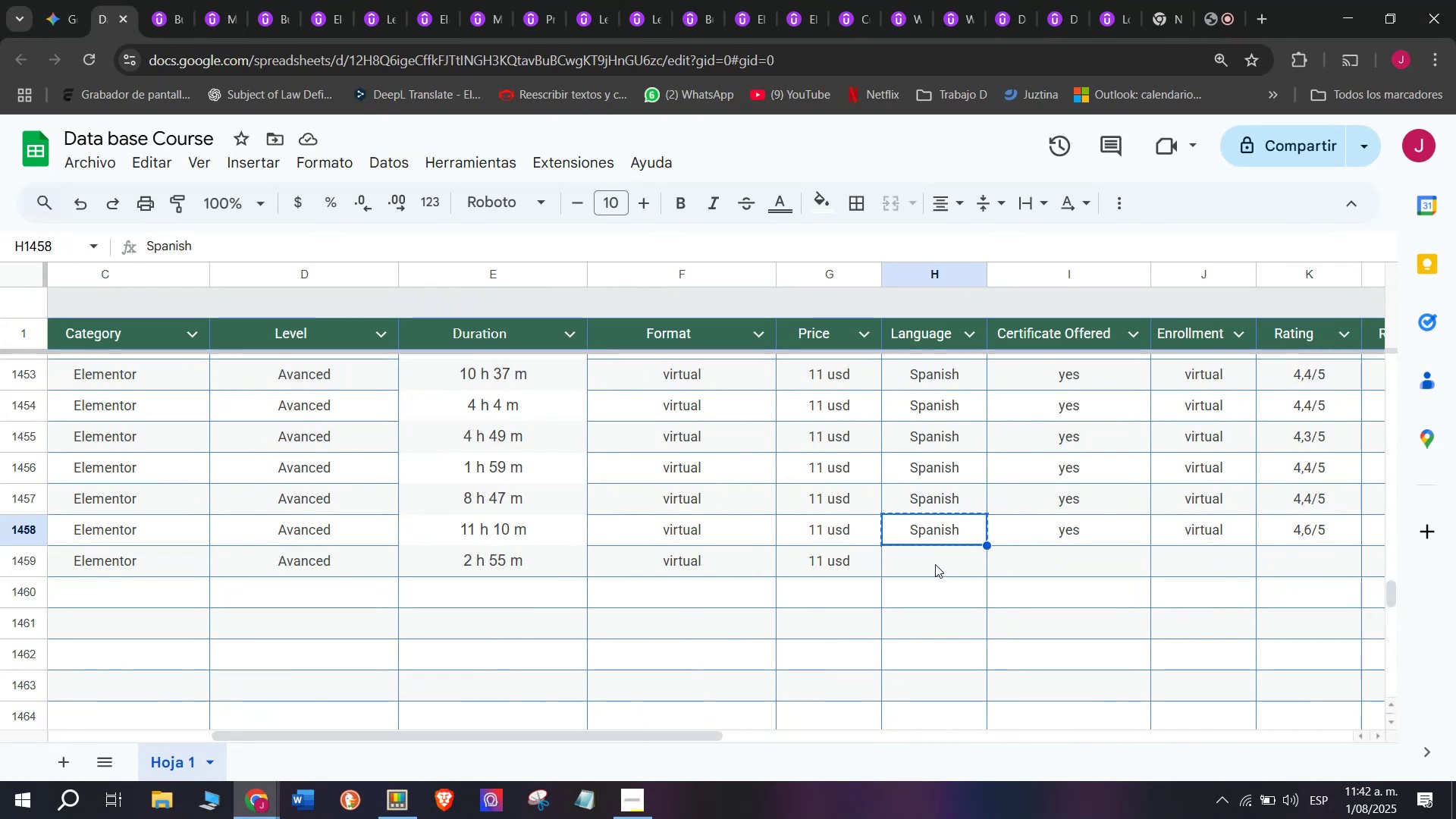 
double_click([935, 560])
 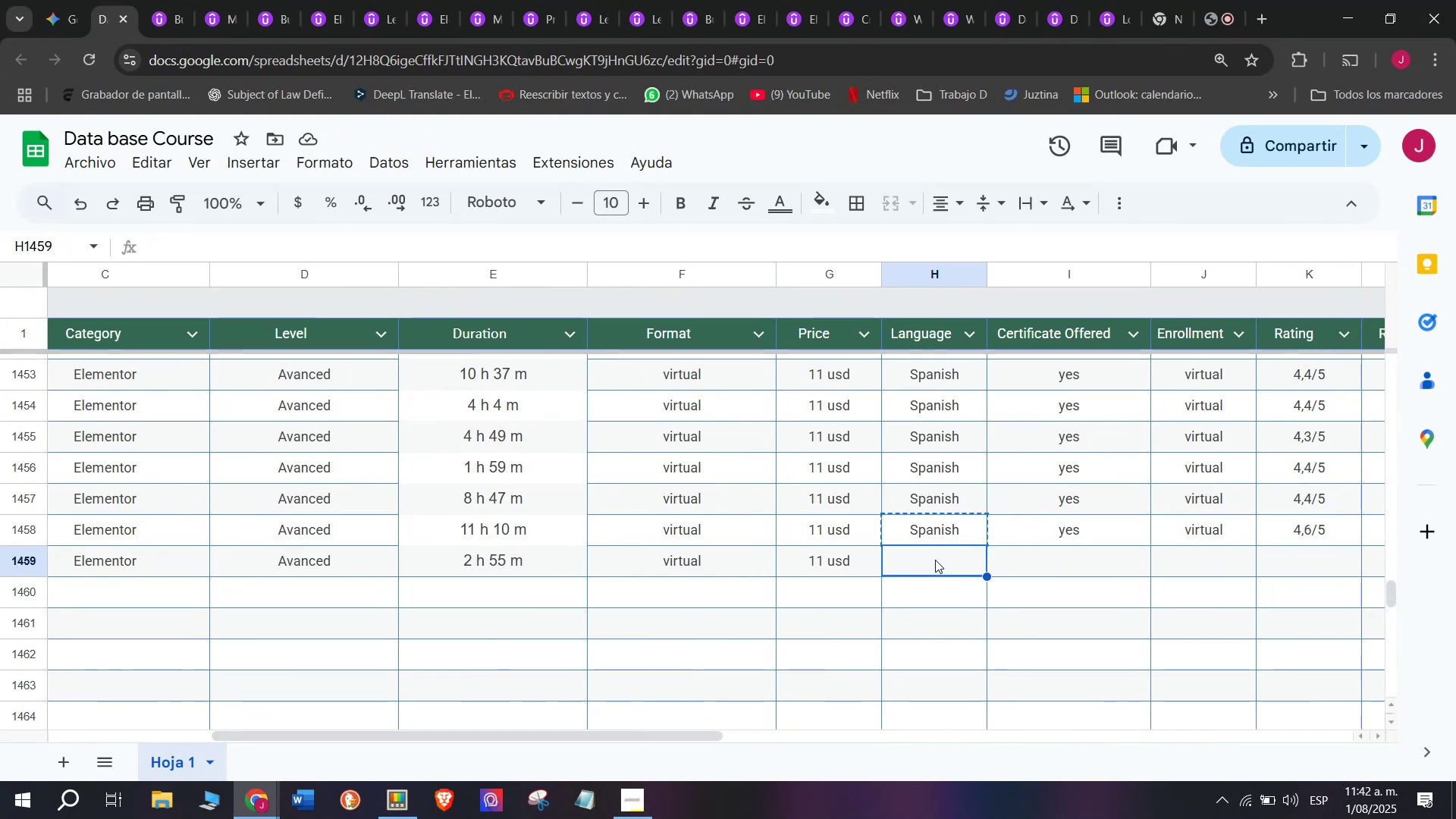 
key(Control+ControlLeft)
 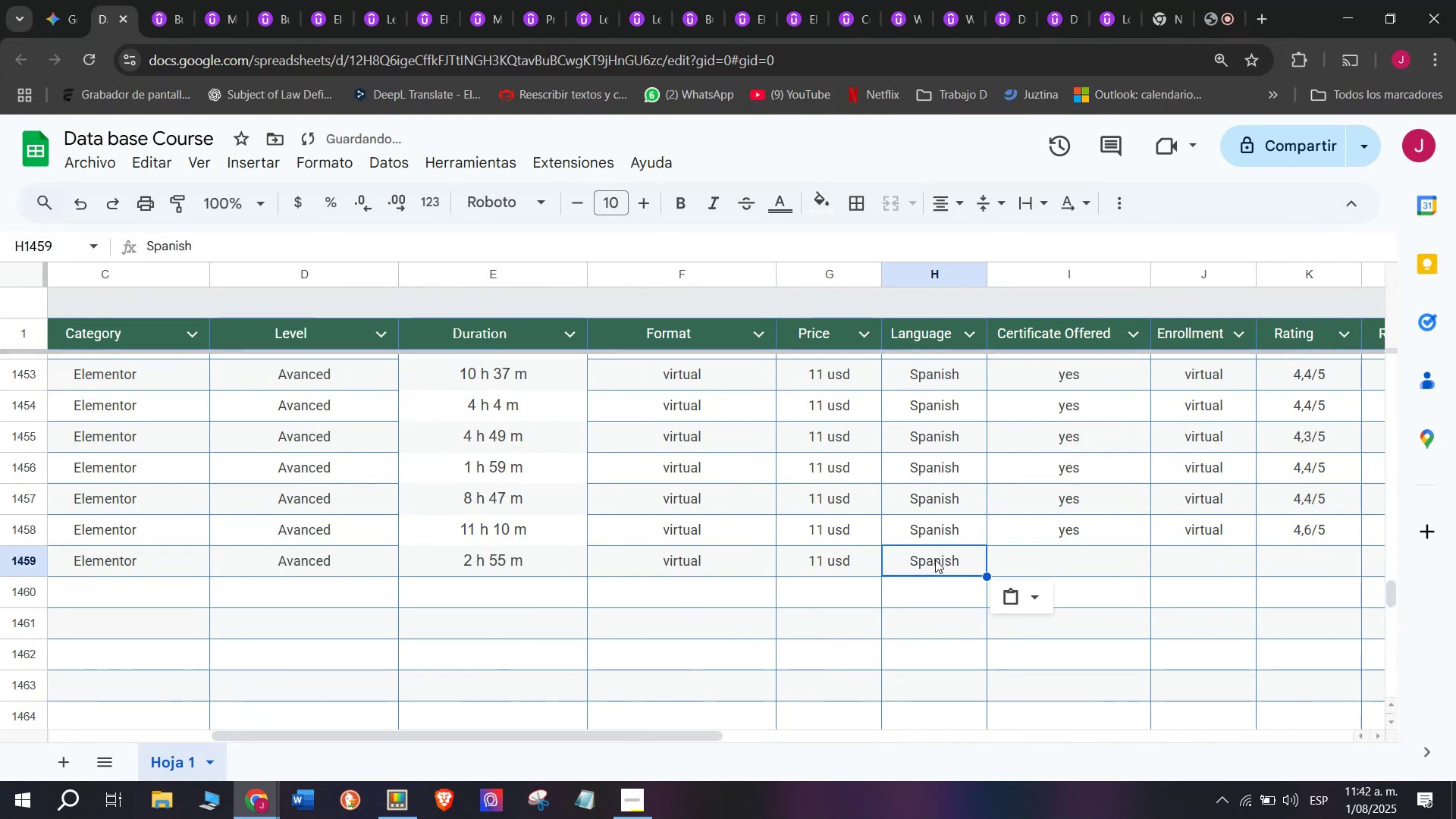 
key(Z)
 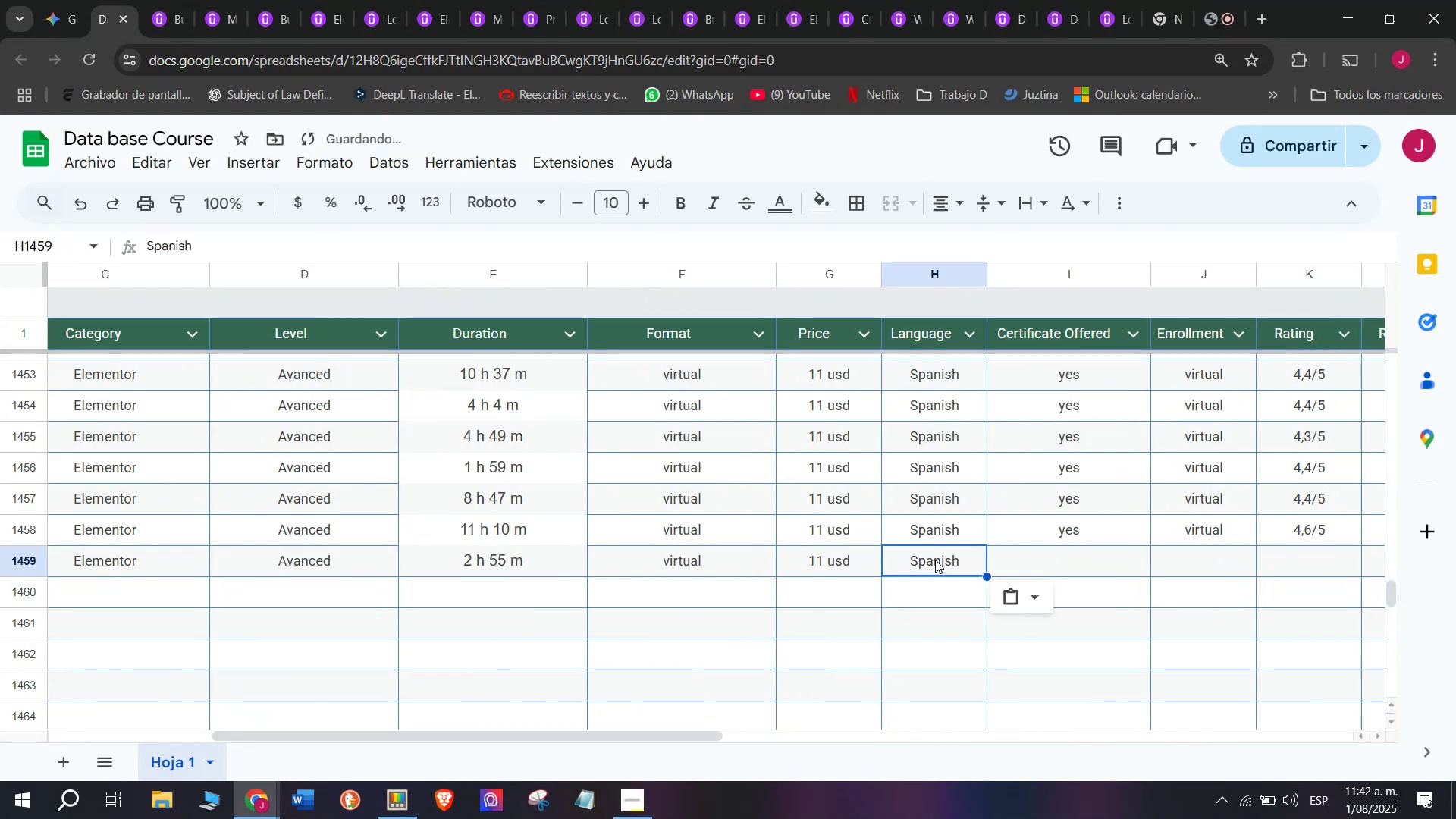 
key(Control+V)
 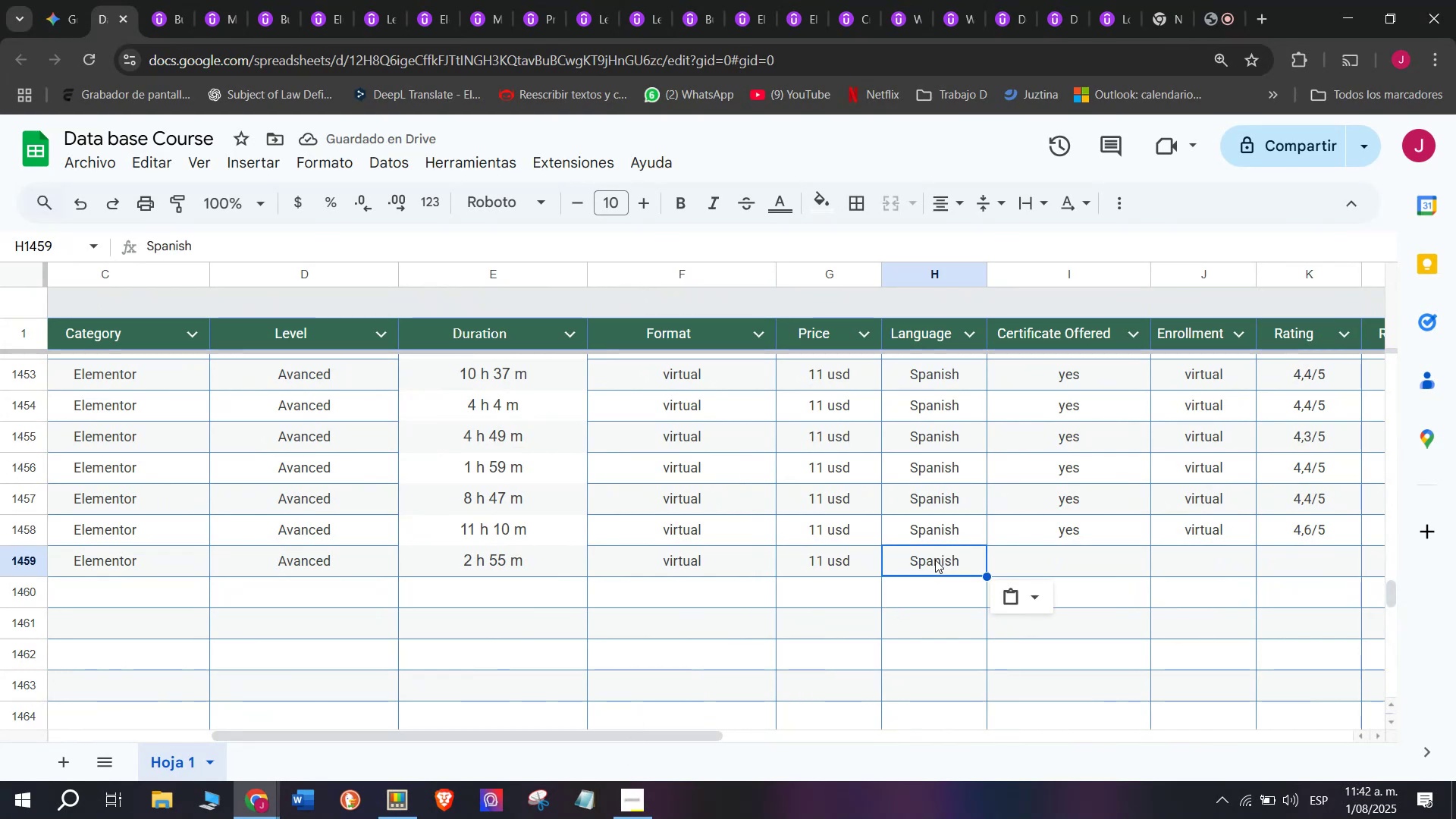 
left_click([1028, 545])
 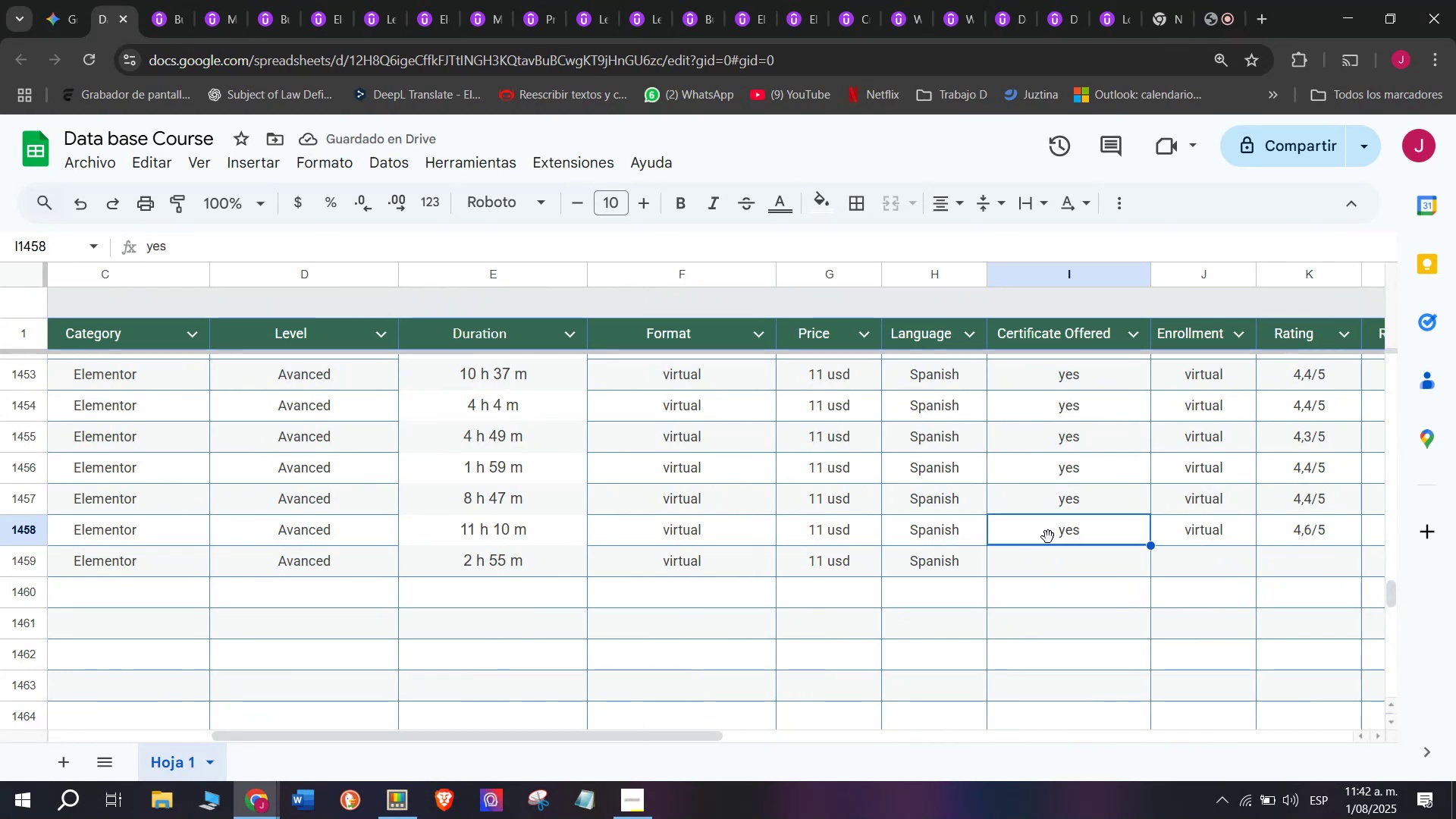 
key(Break)
 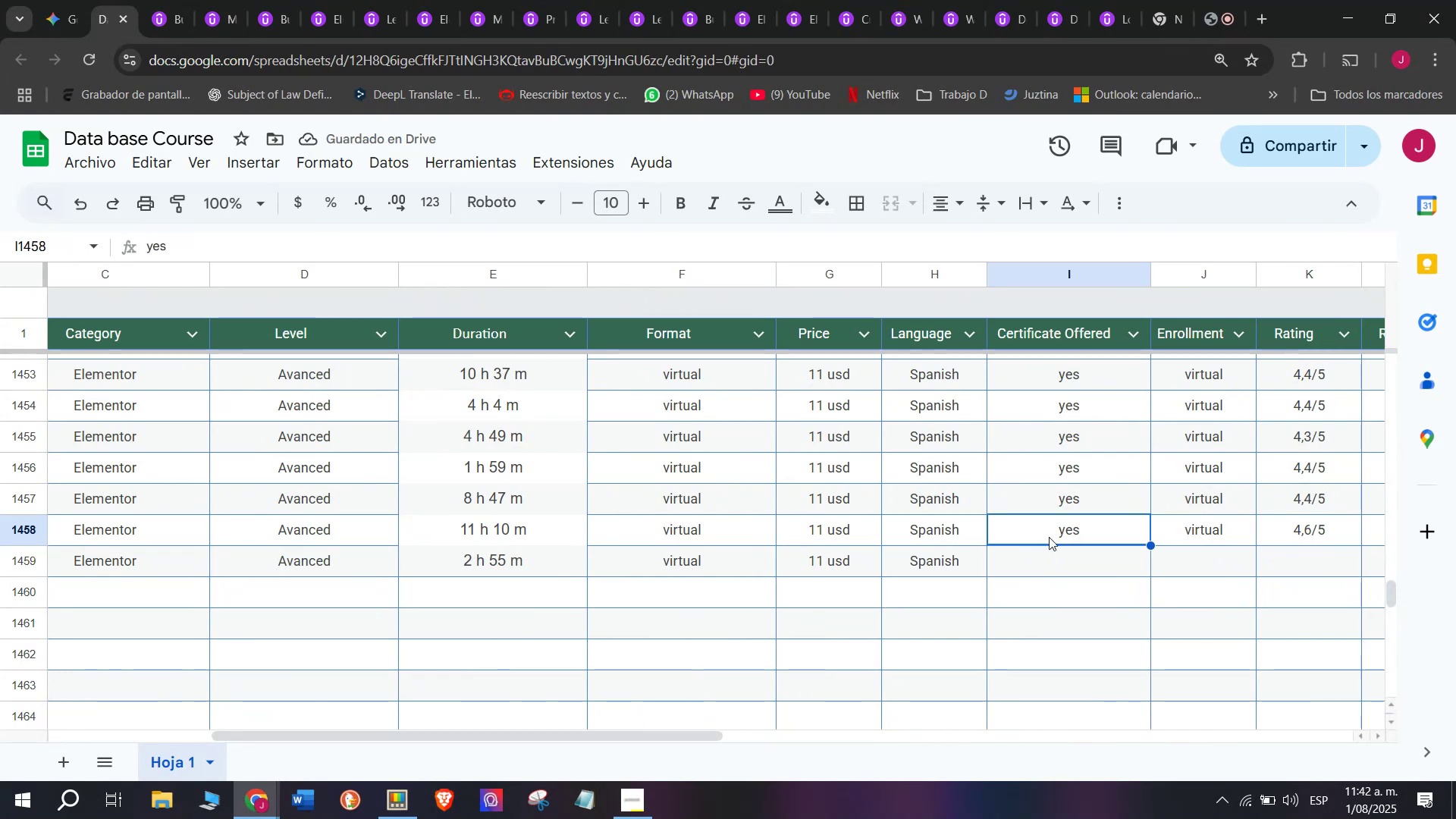 
key(Control+ControlLeft)
 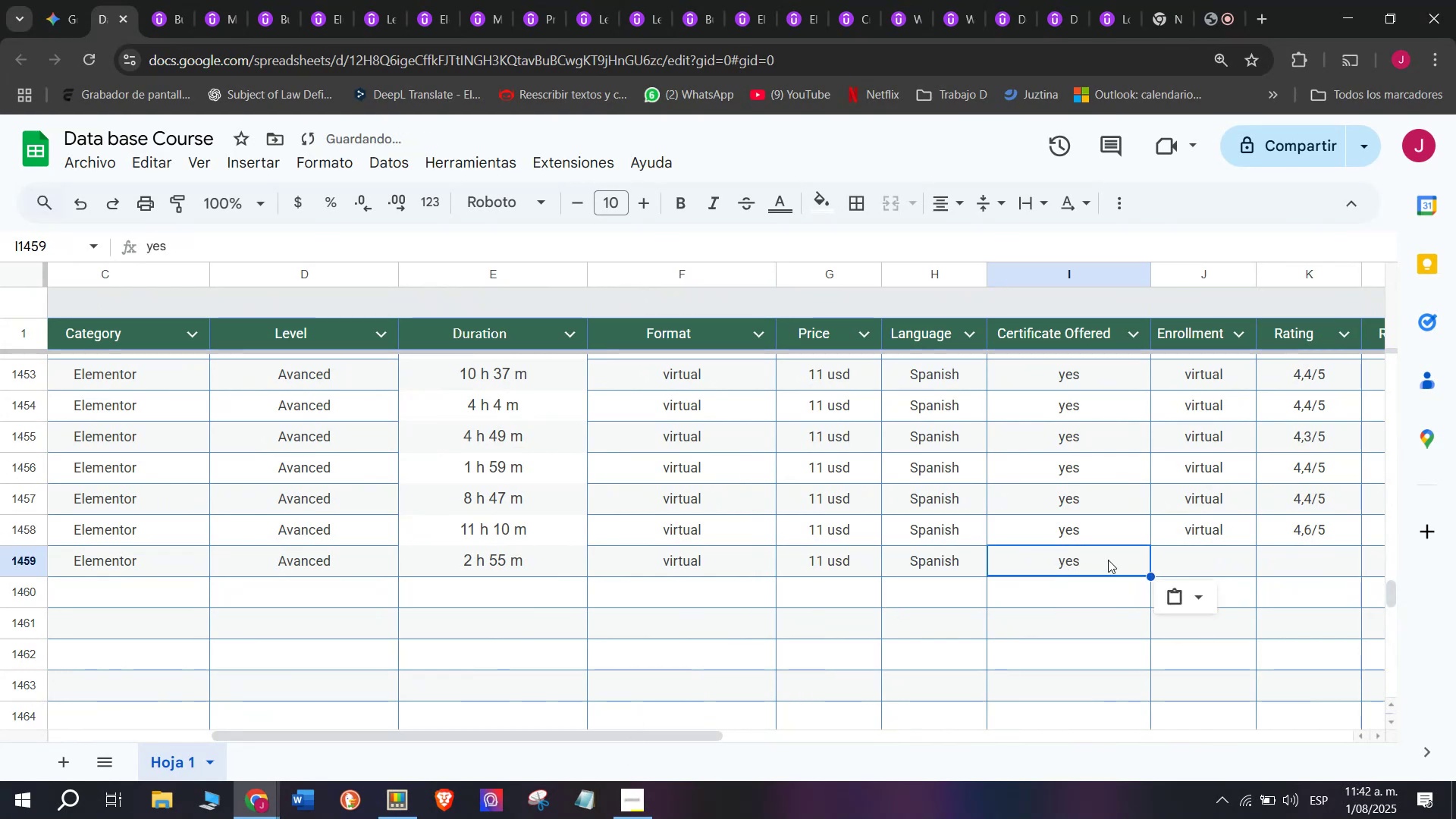 
key(Control+C)
 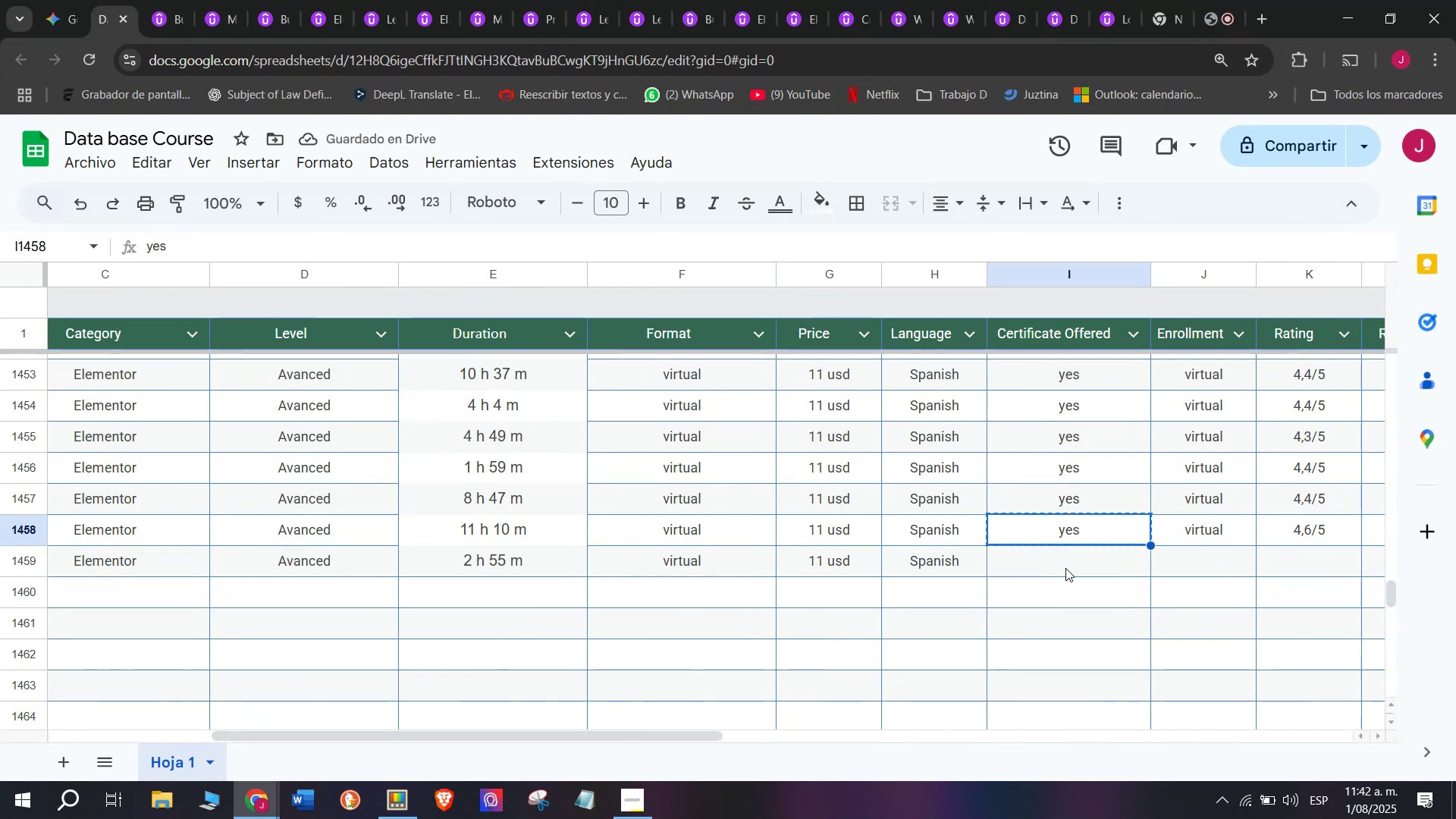 
left_click([1065, 568])
 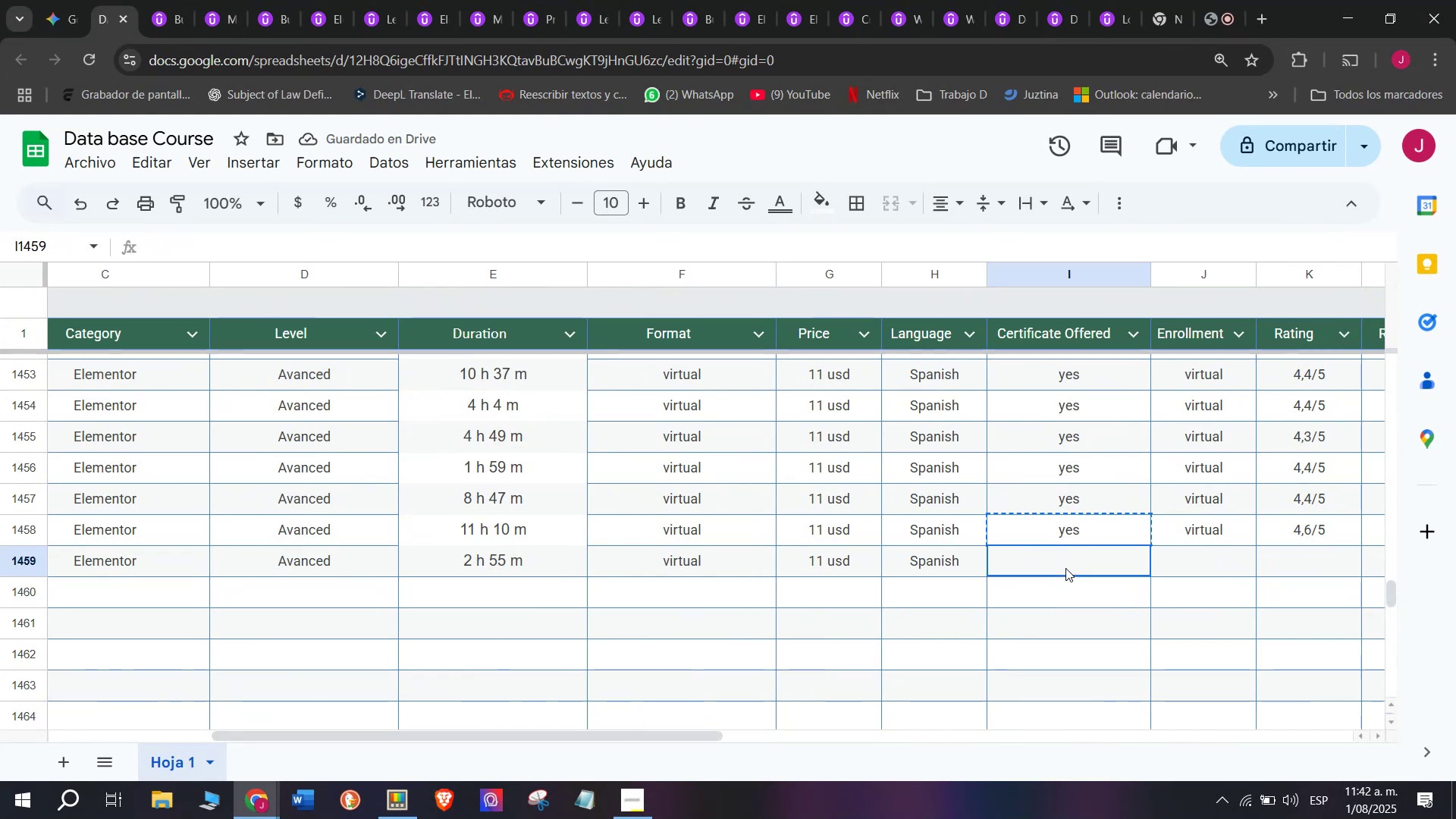 
key(Z)
 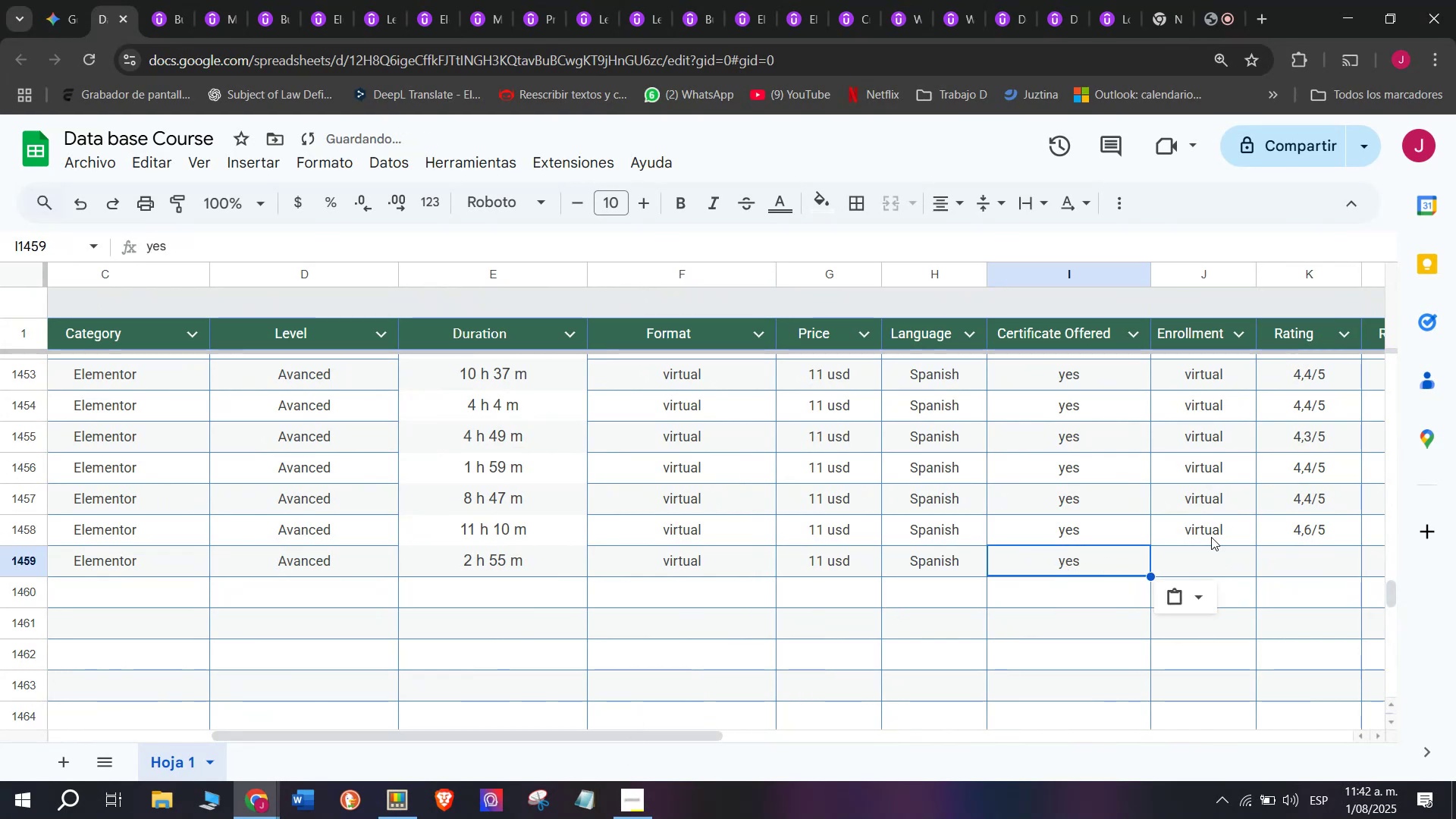 
key(Control+ControlLeft)
 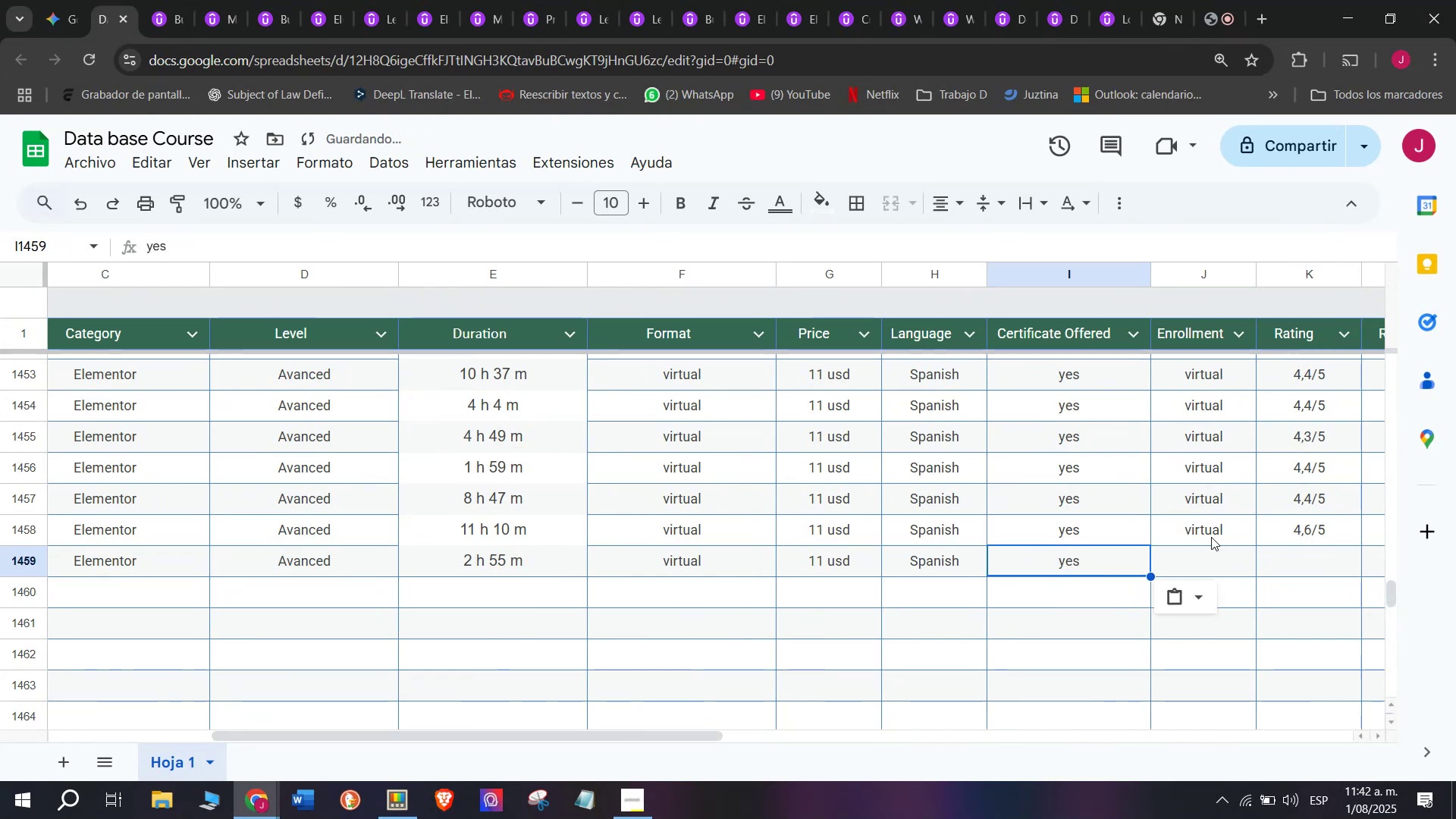 
key(Control+V)
 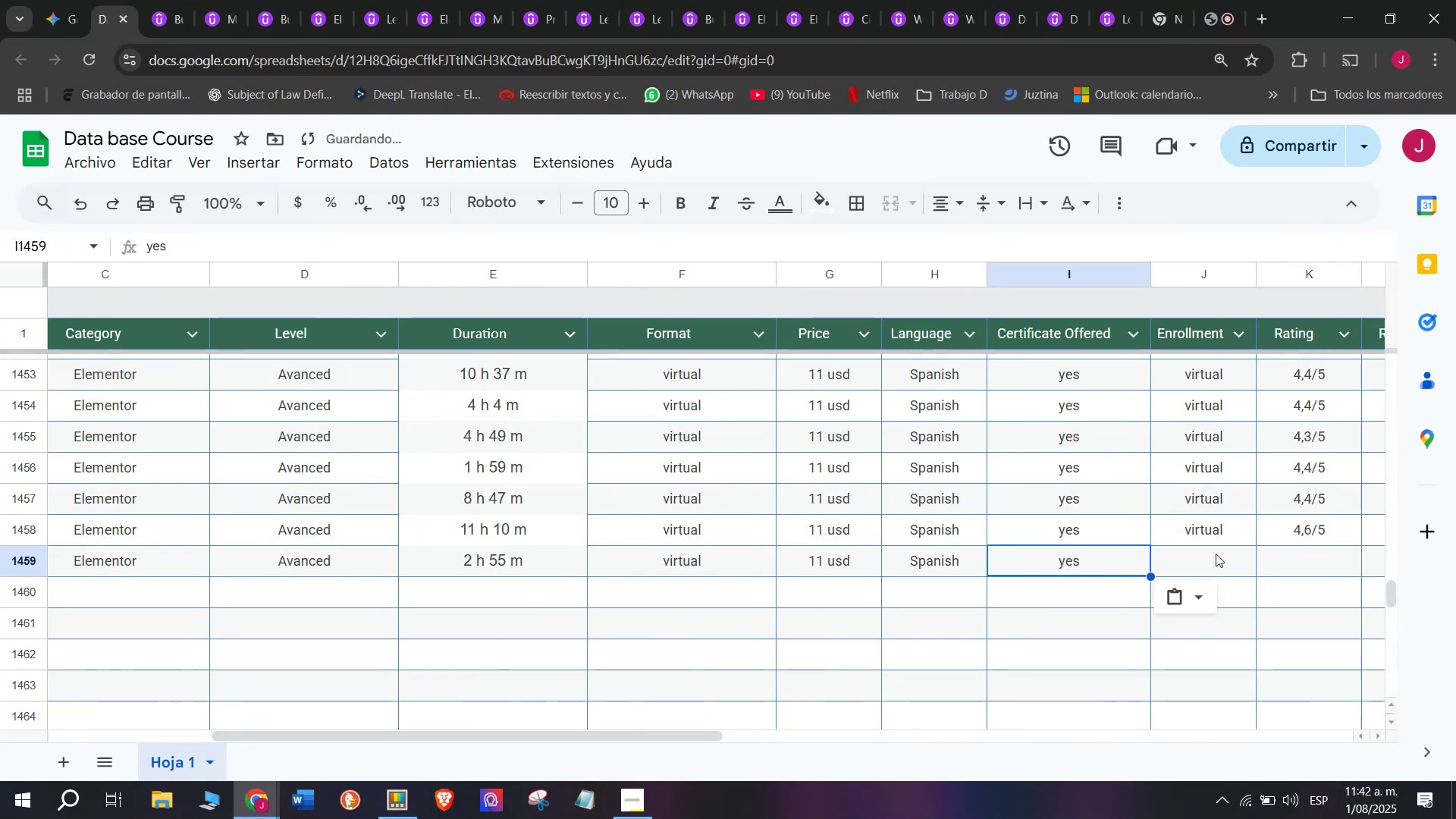 
left_click([1210, 531])
 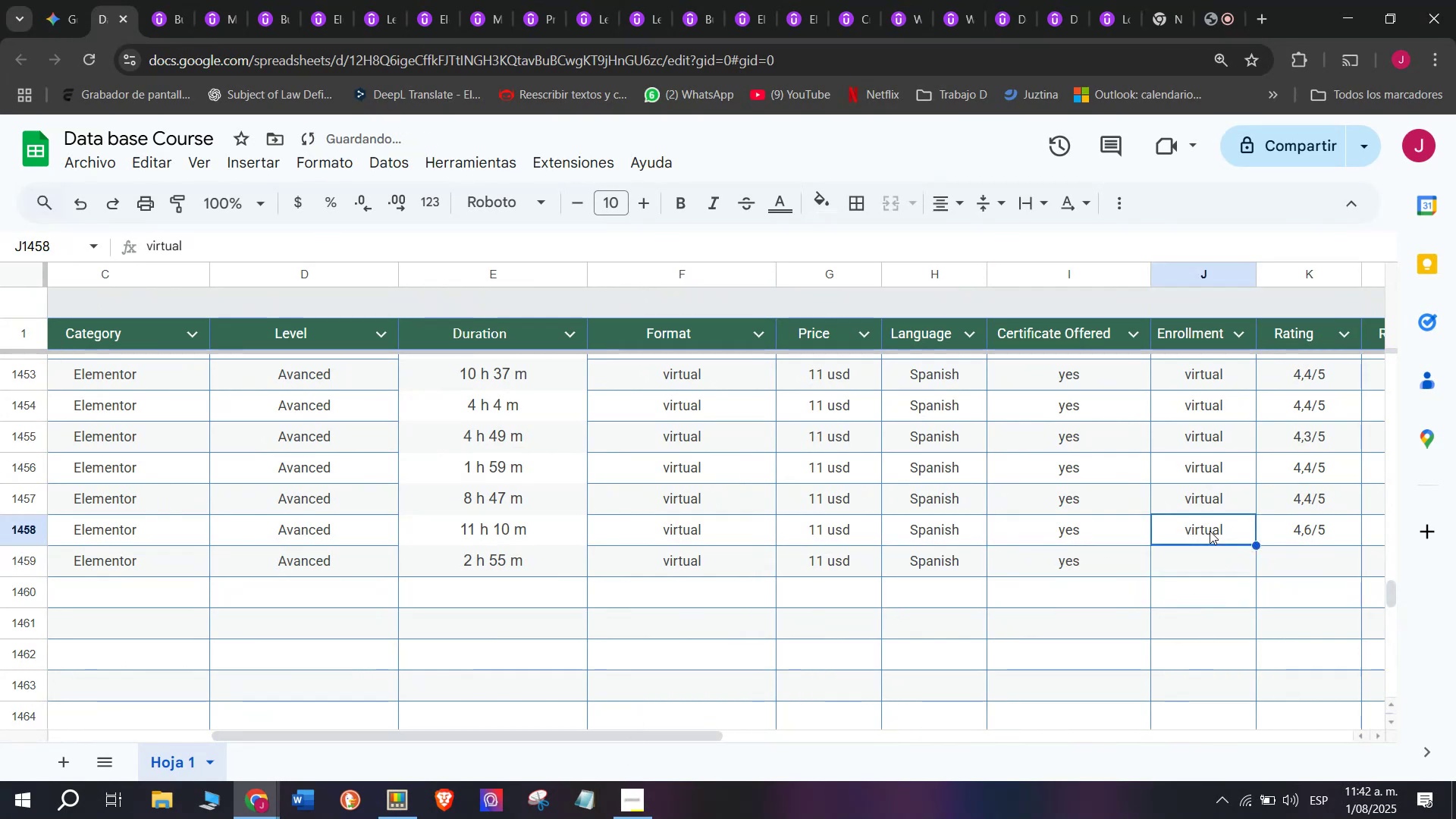 
key(Control+ControlLeft)
 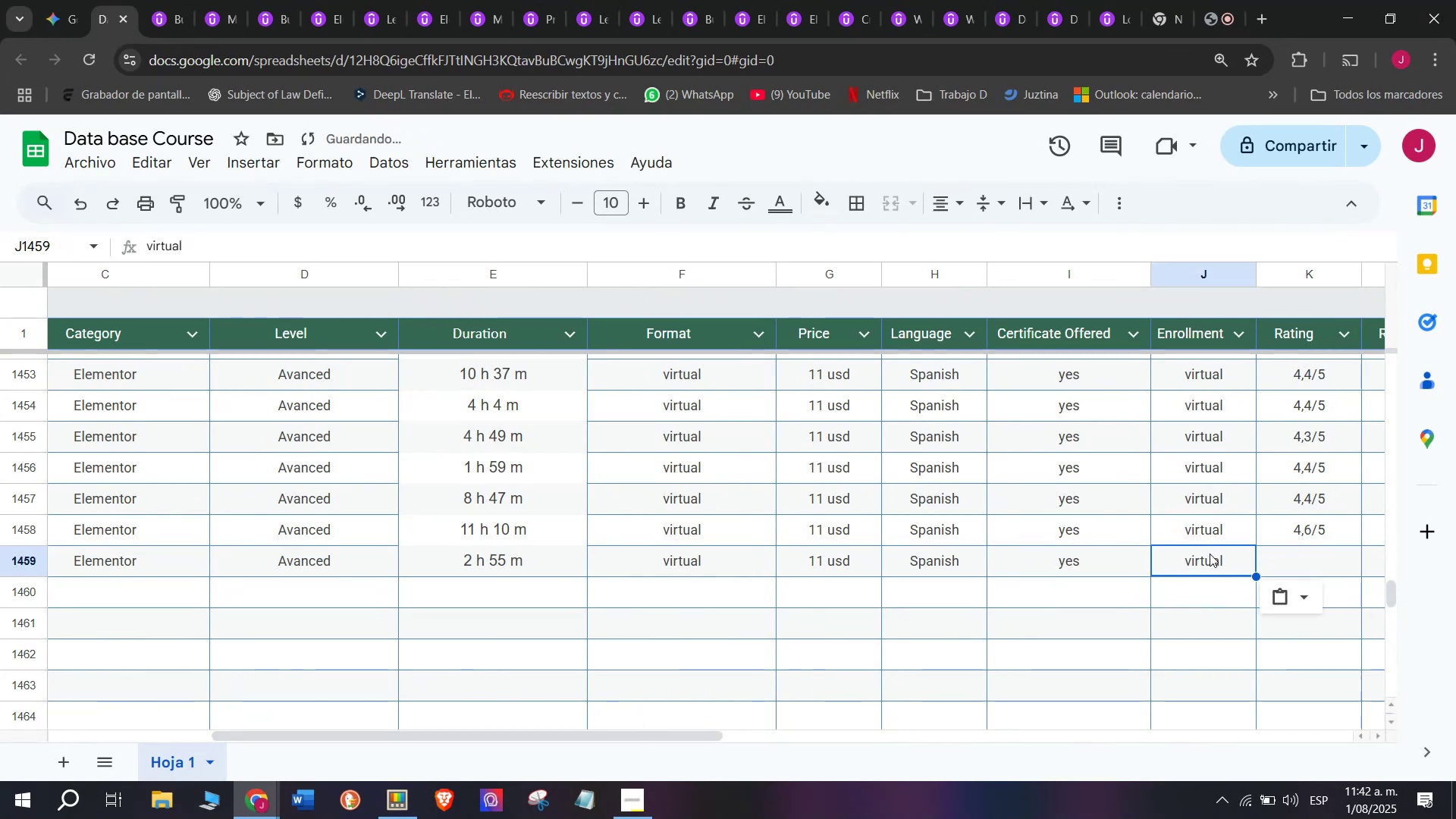 
key(Break)
 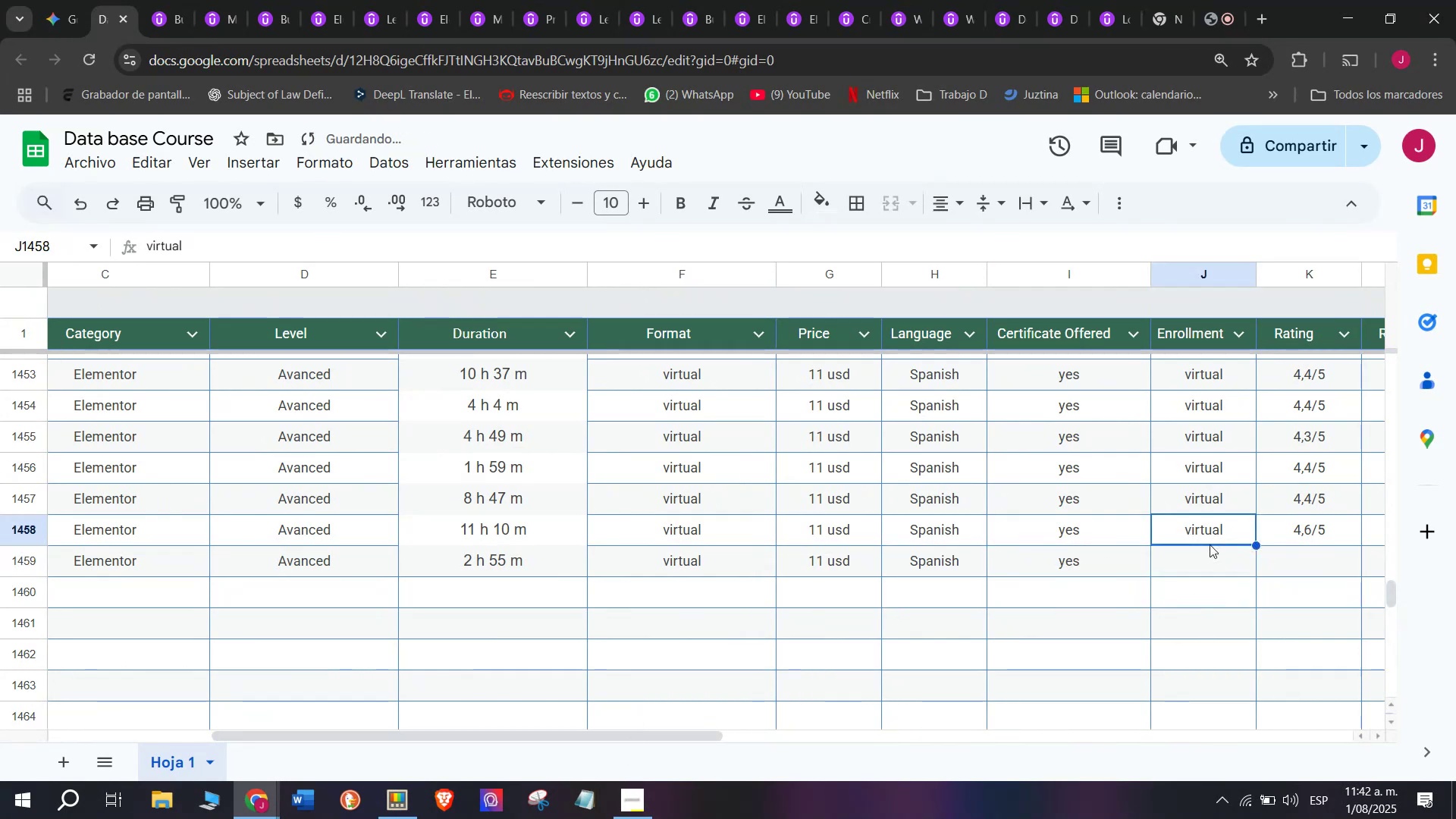 
key(Control+C)
 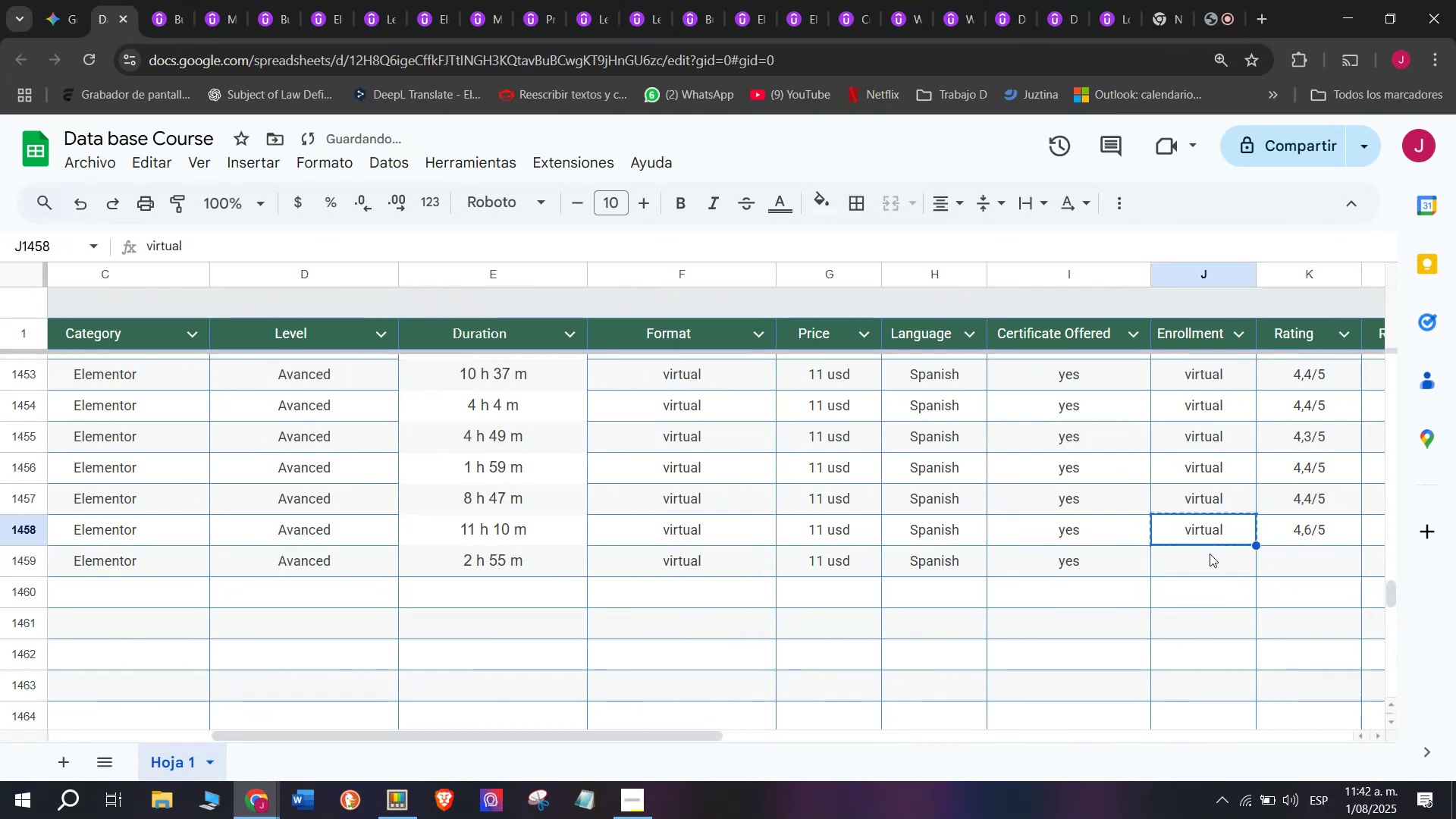 
key(Control+ControlLeft)
 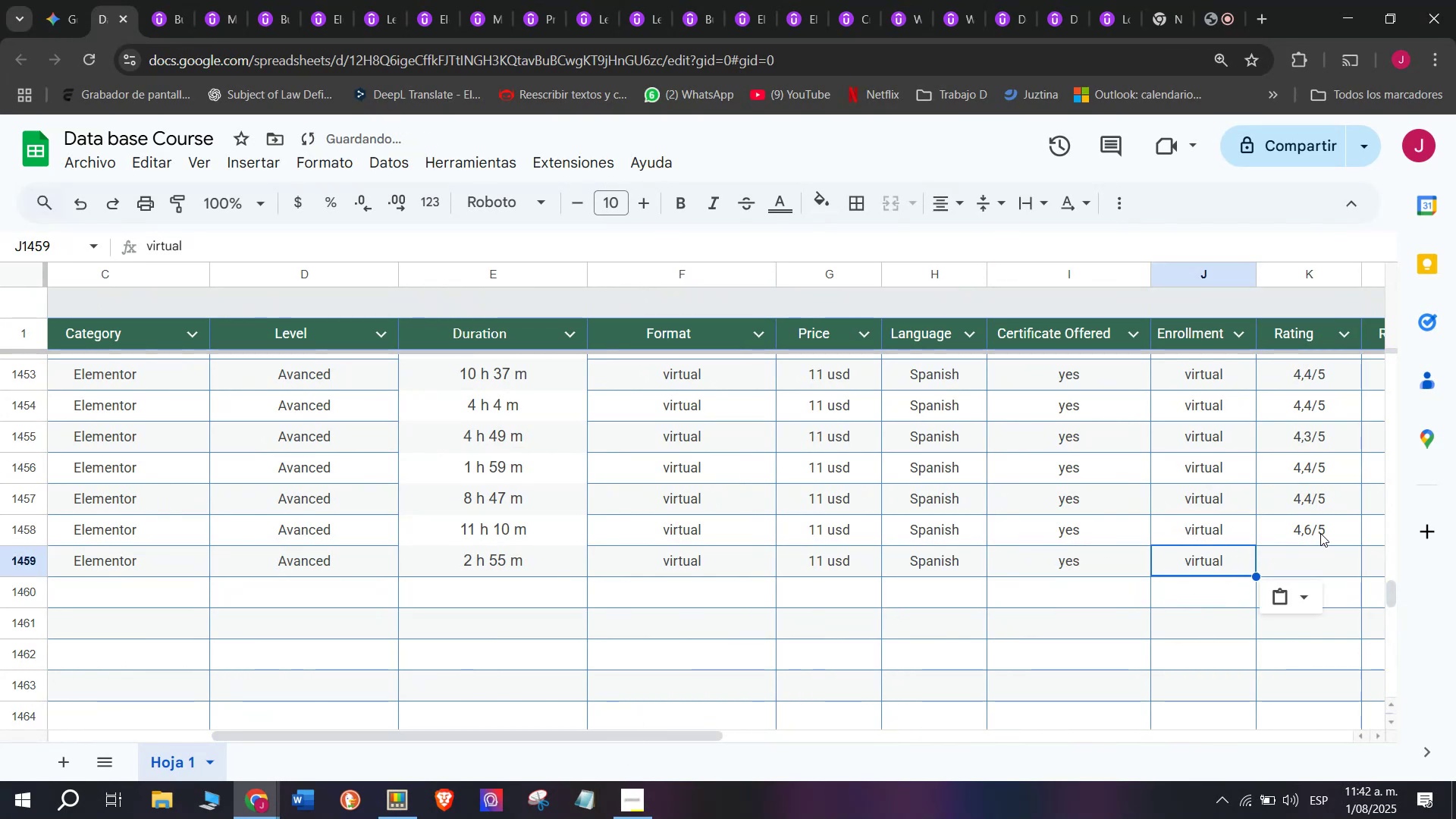 
double_click([1210, 554])
 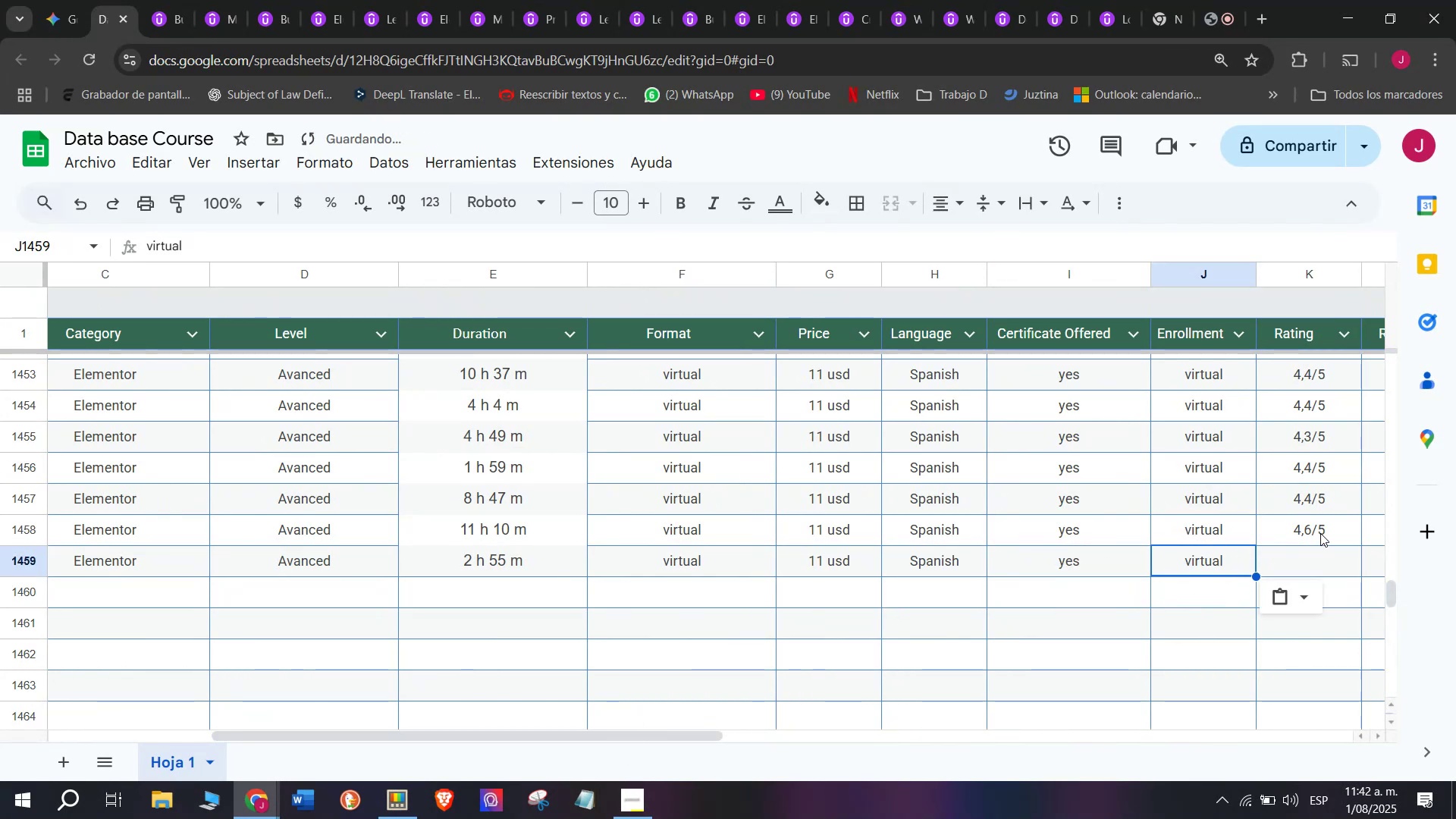 
key(Z)
 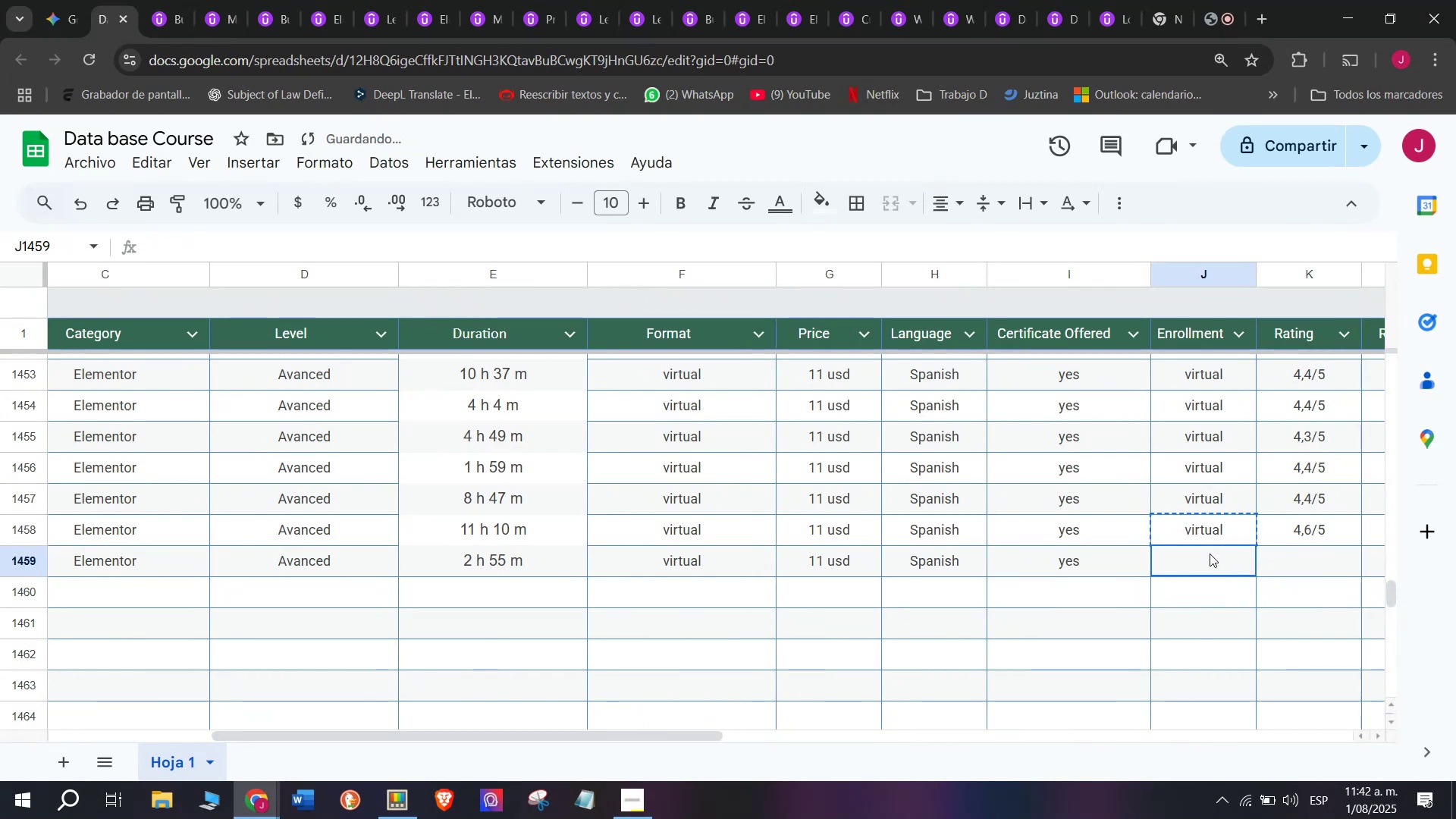 
key(Control+V)
 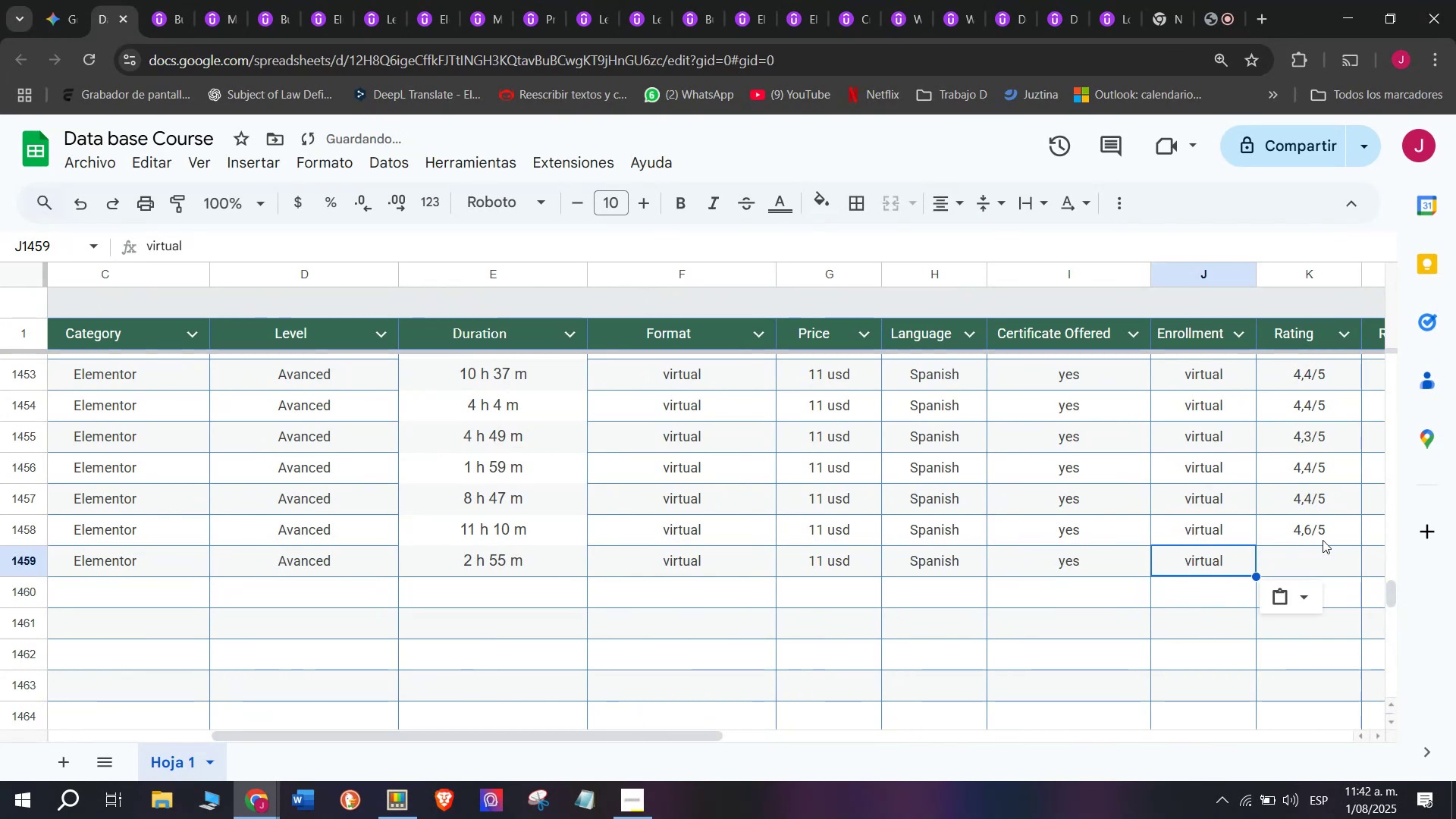 
left_click([1324, 542])
 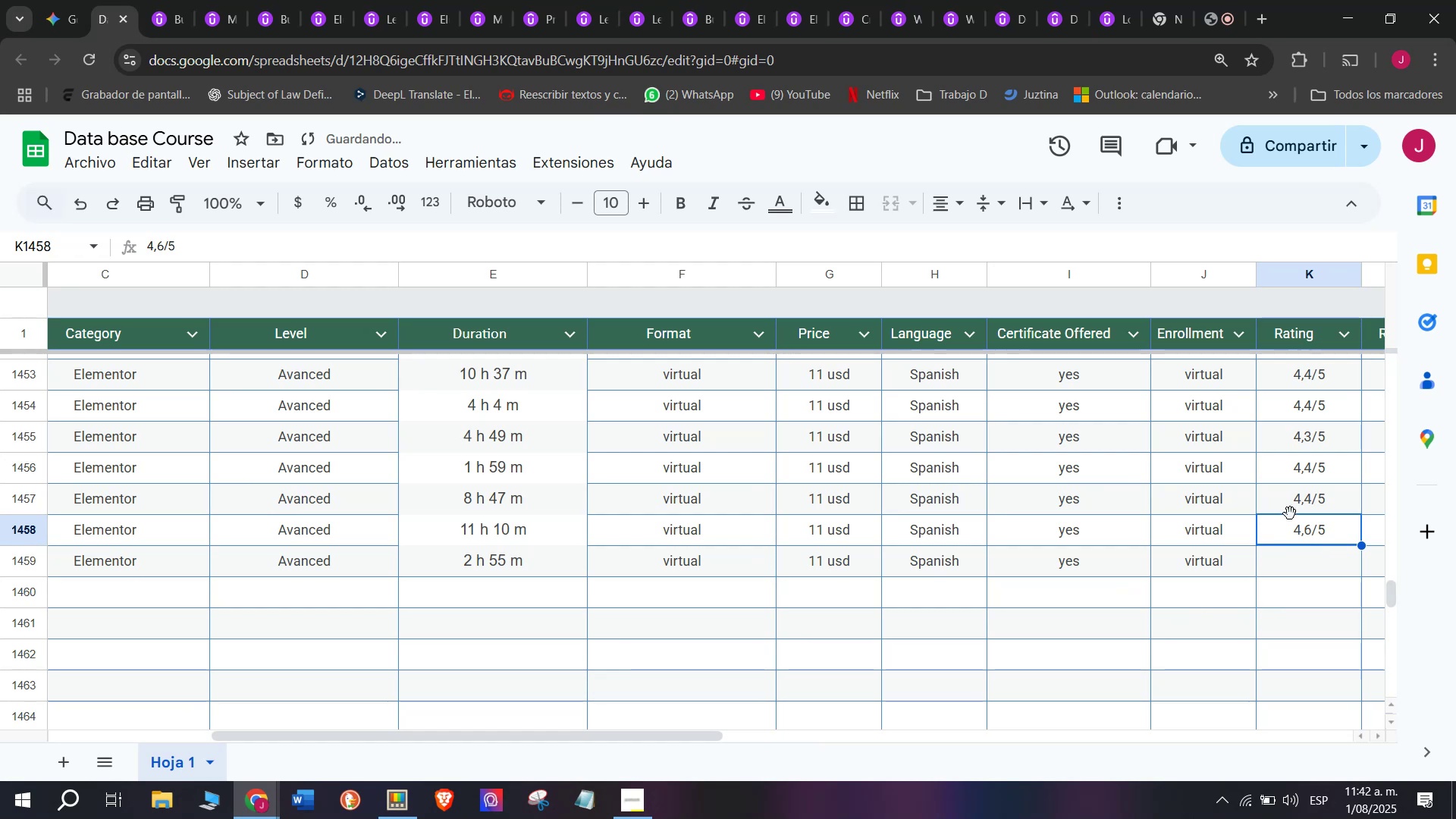 
key(Break)
 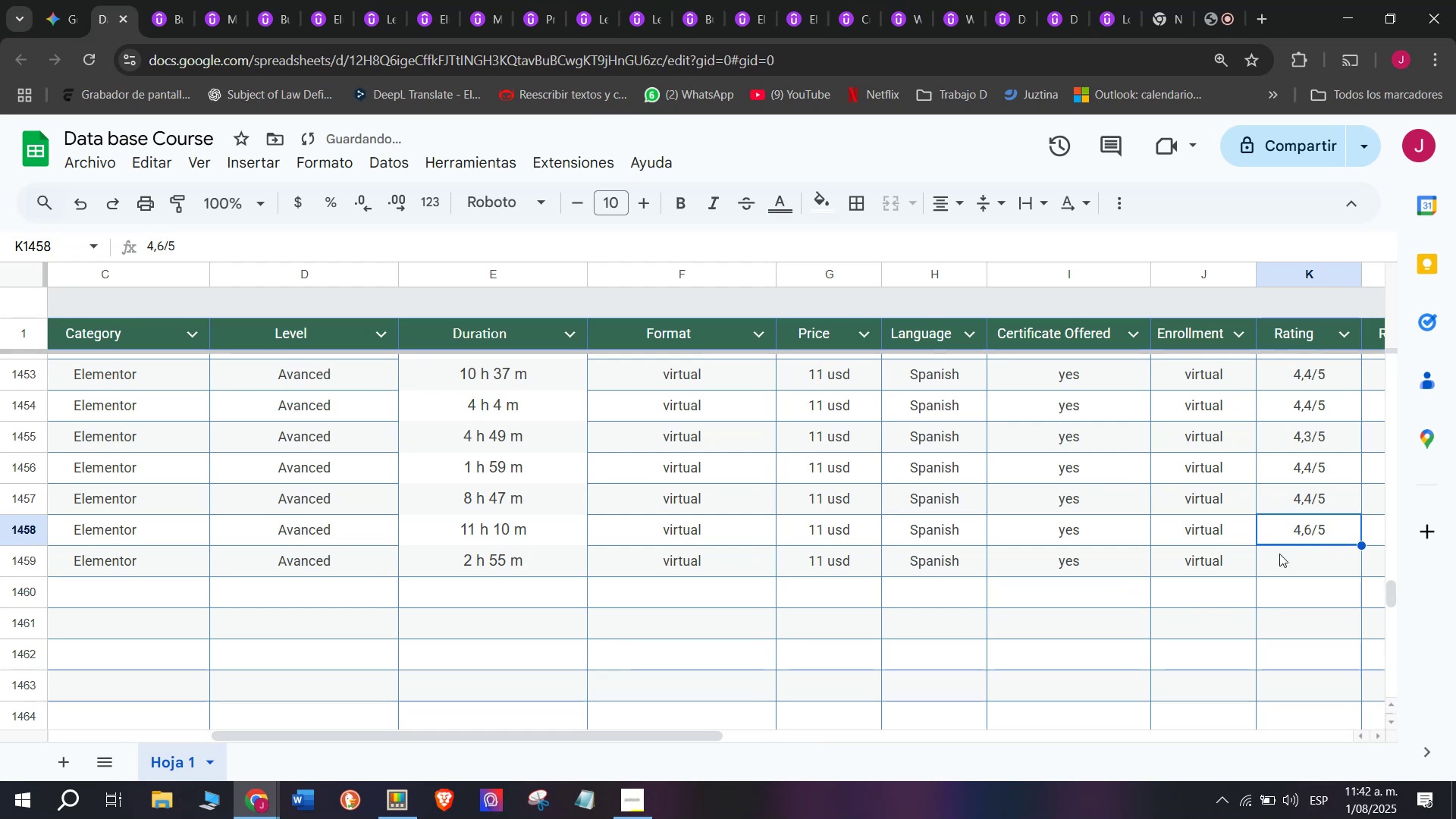 
key(Control+C)
 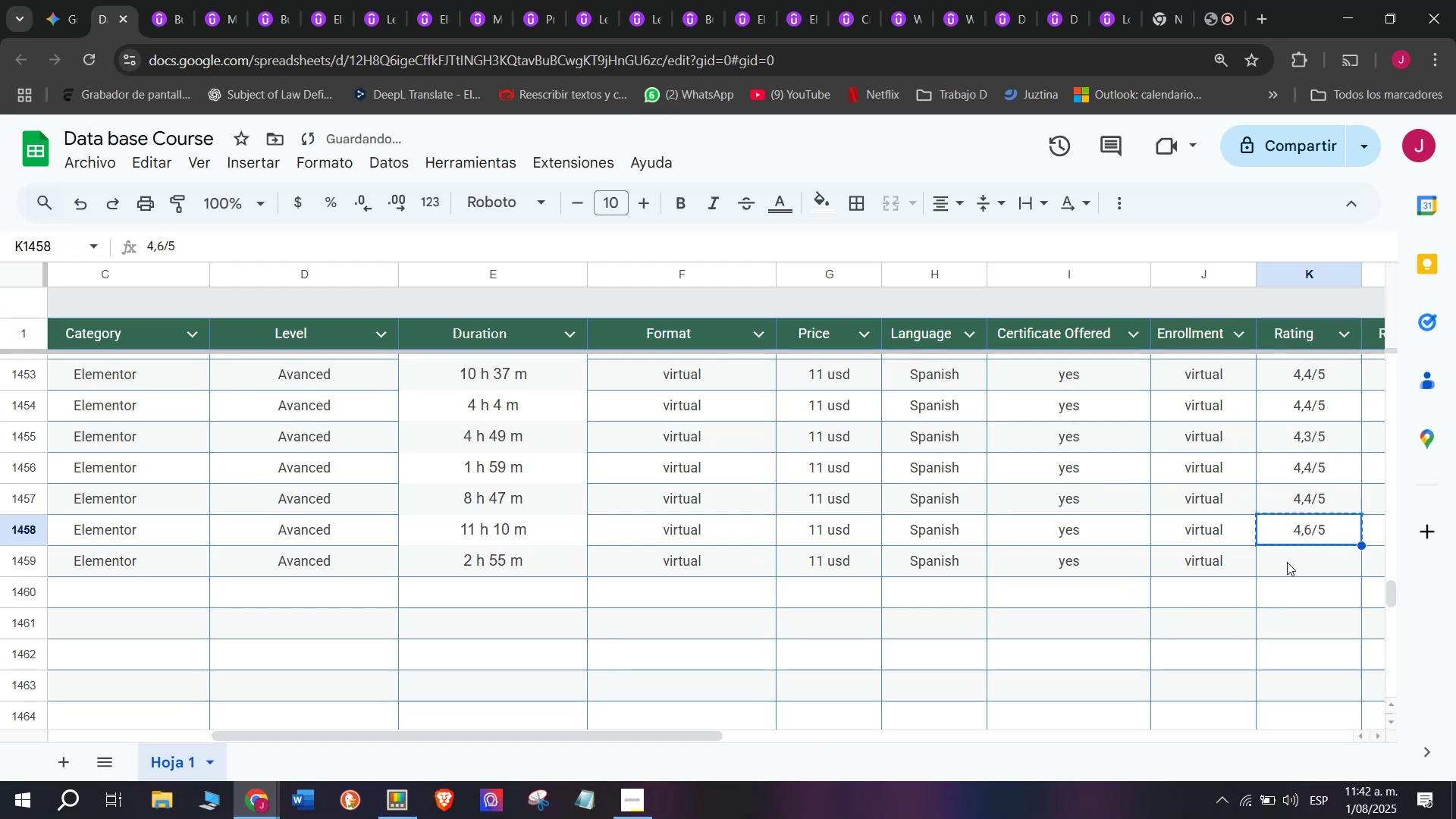 
key(Control+ControlLeft)
 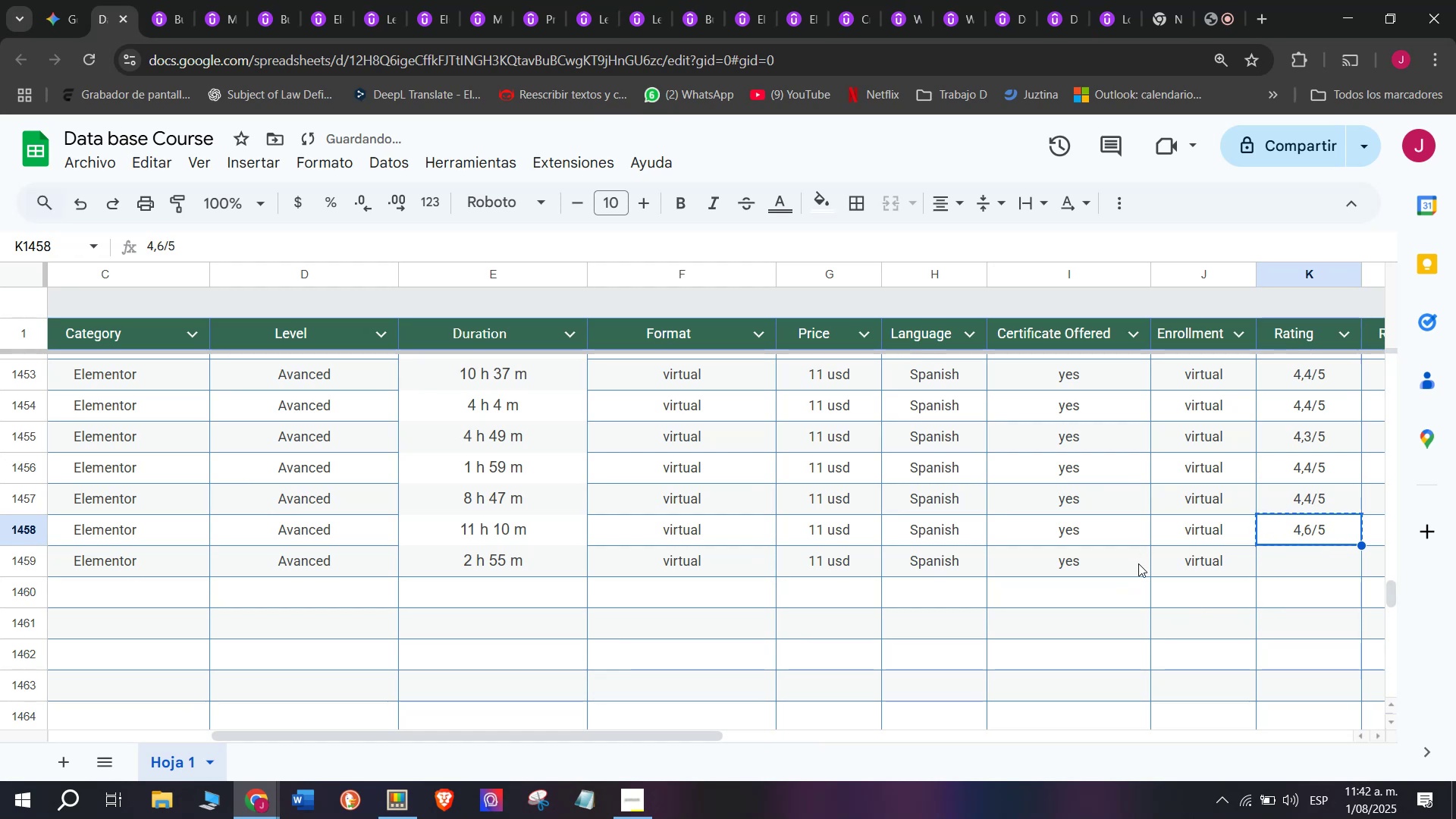 
left_click([1175, 564])
 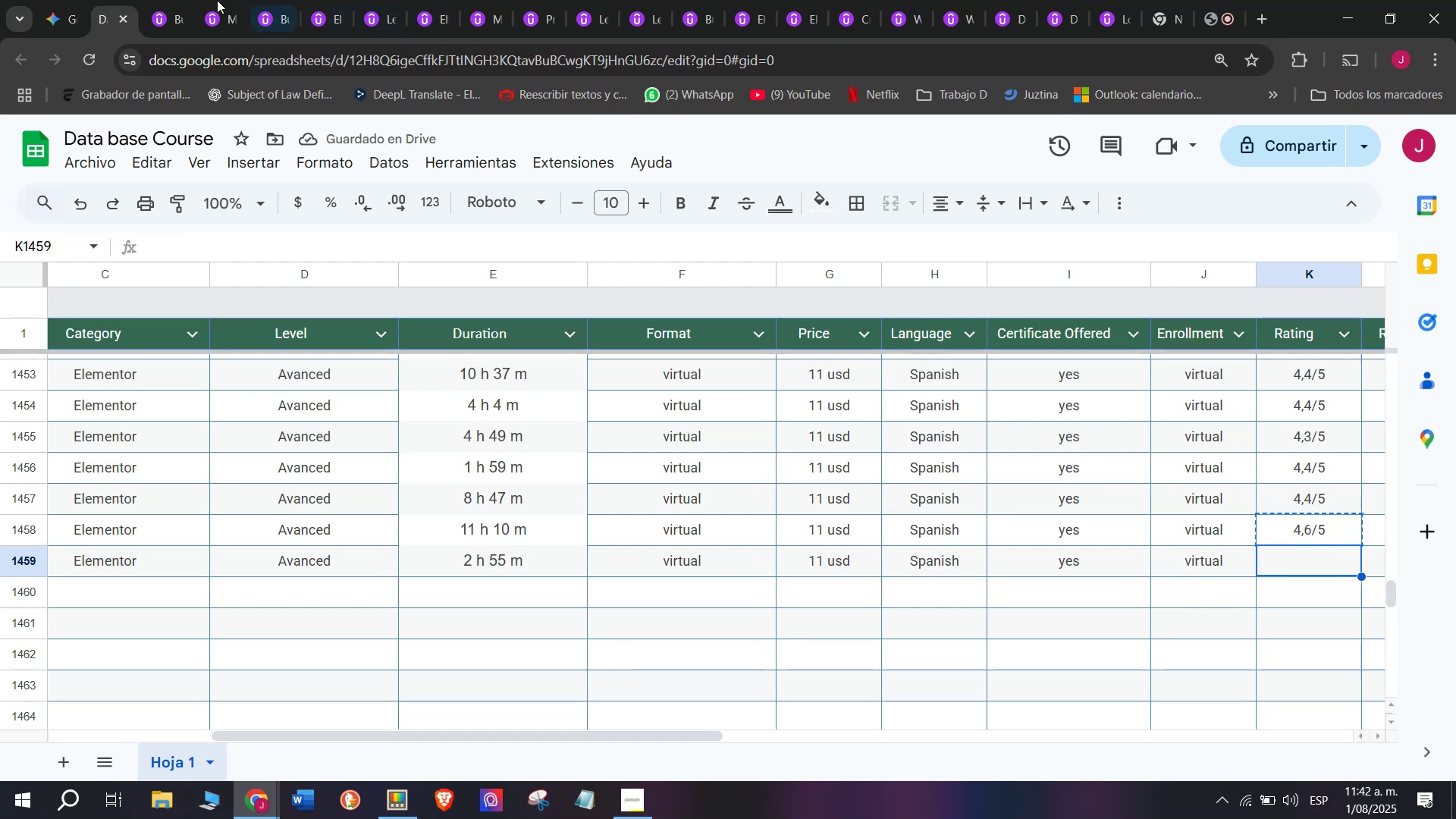 
left_click([162, 0])
 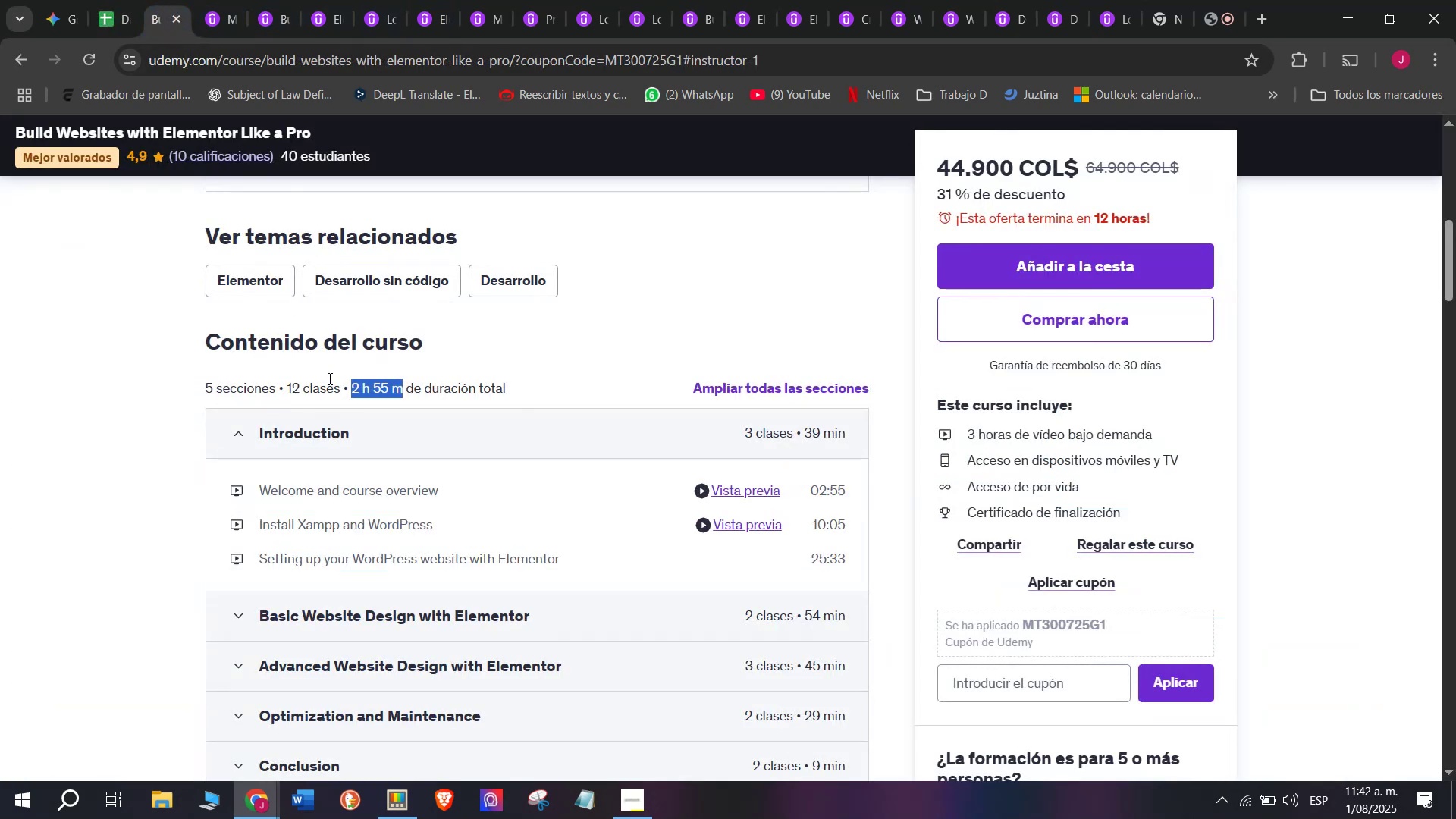 
scroll: coordinate [355, 325], scroll_direction: up, amount: 4.0
 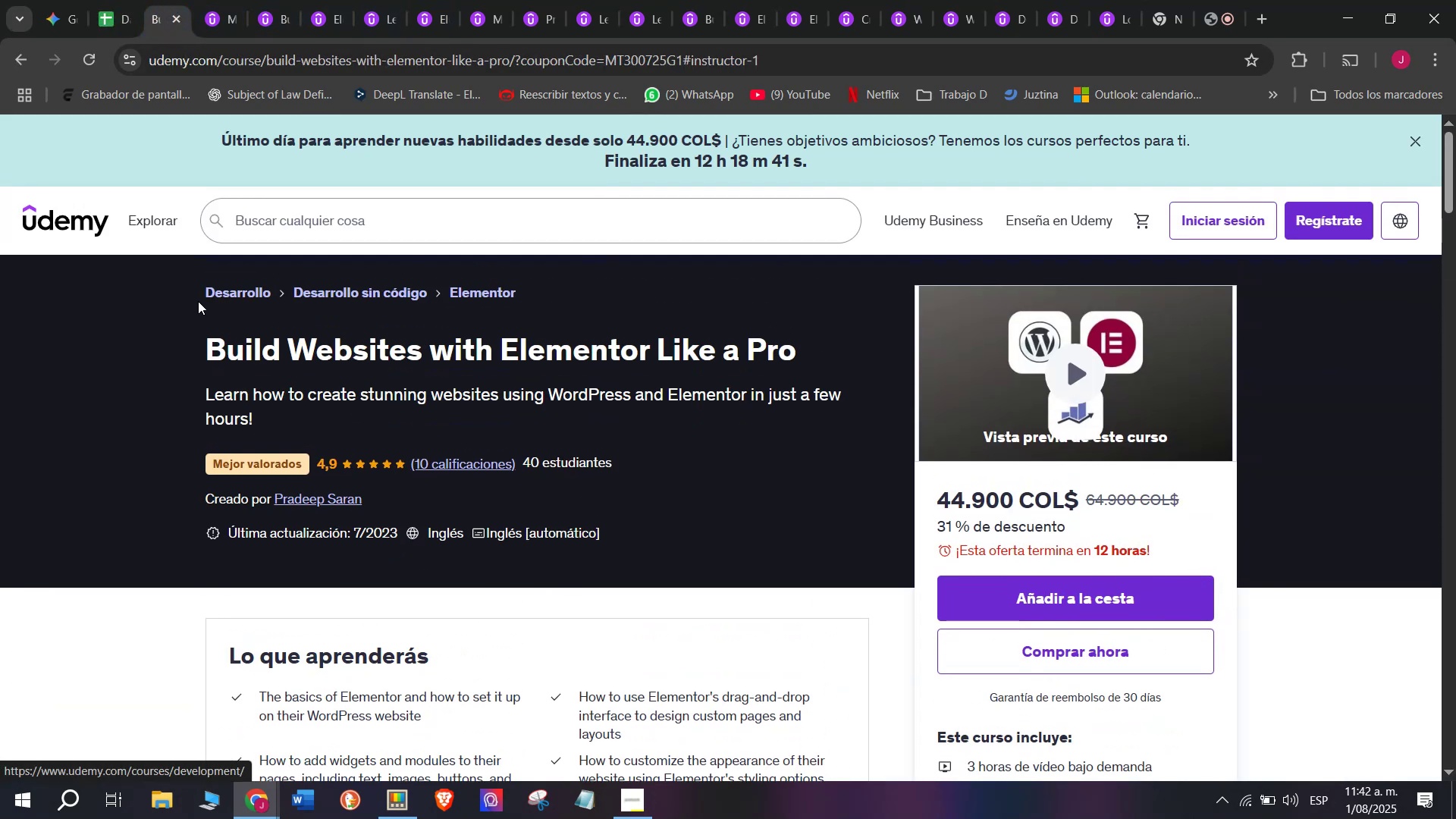 
left_click_drag(start_coordinate=[177, 353], to_coordinate=[183, 352])
 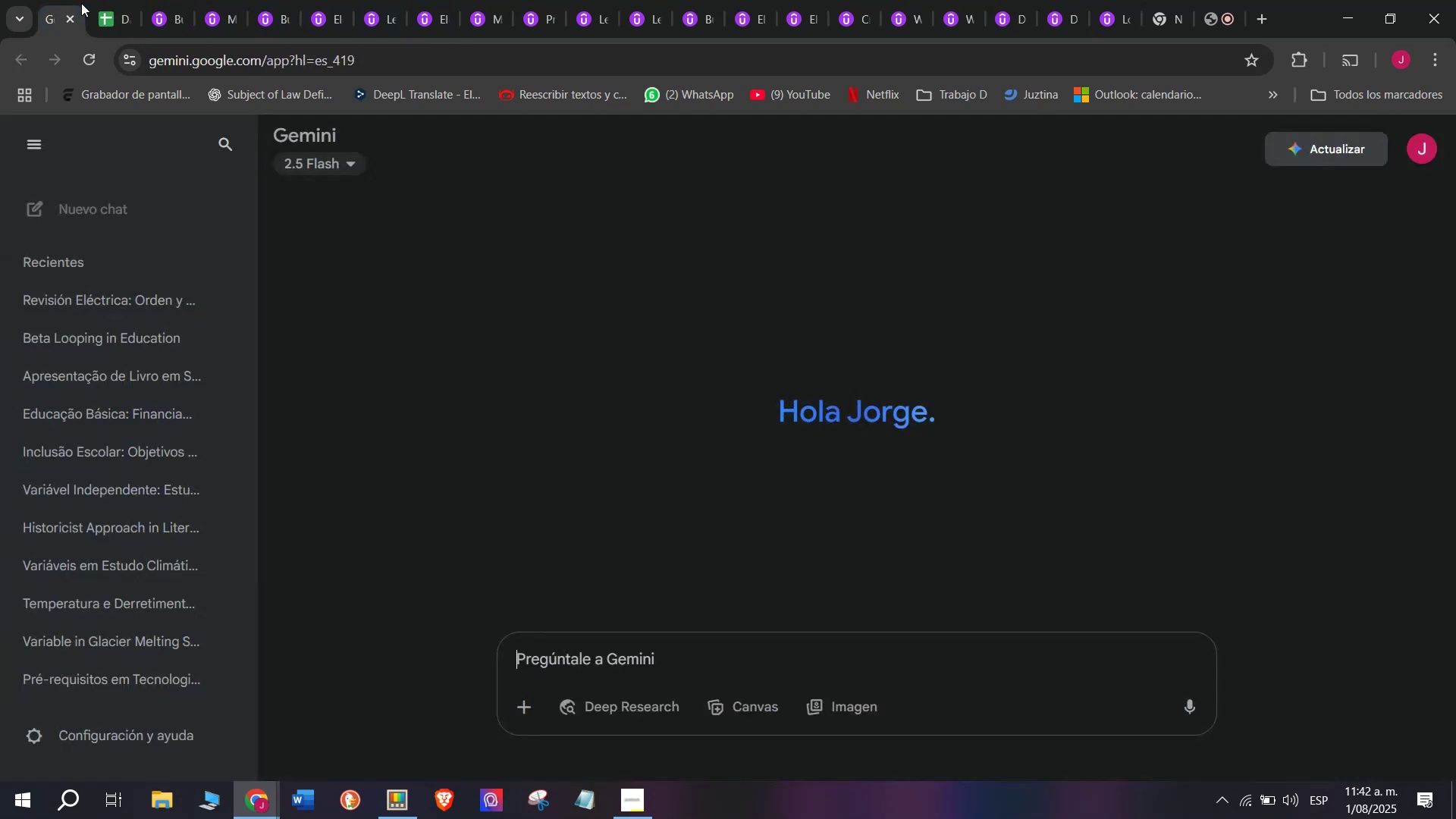 
double_click([160, 0])
 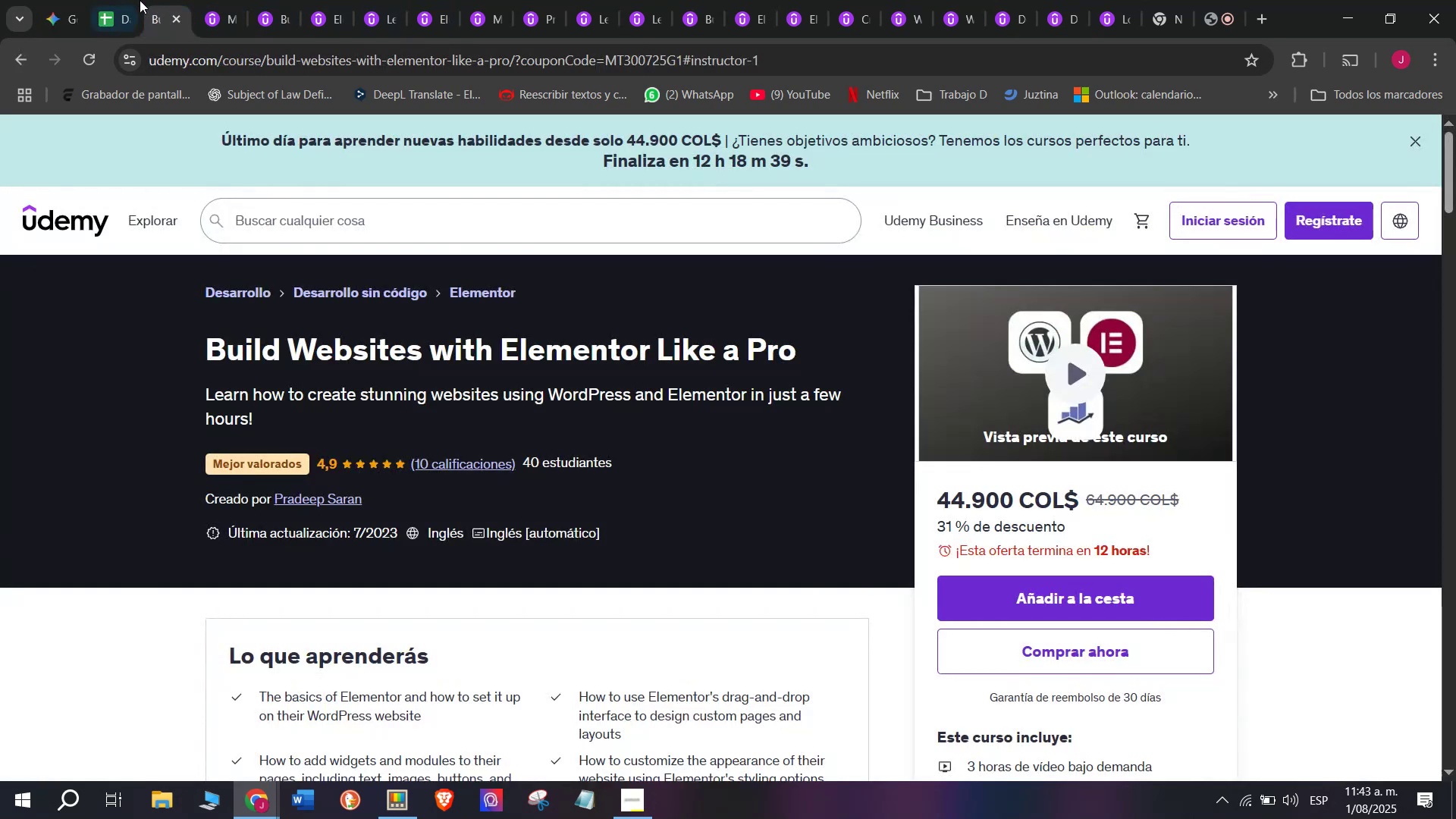 
triple_click([140, 0])
 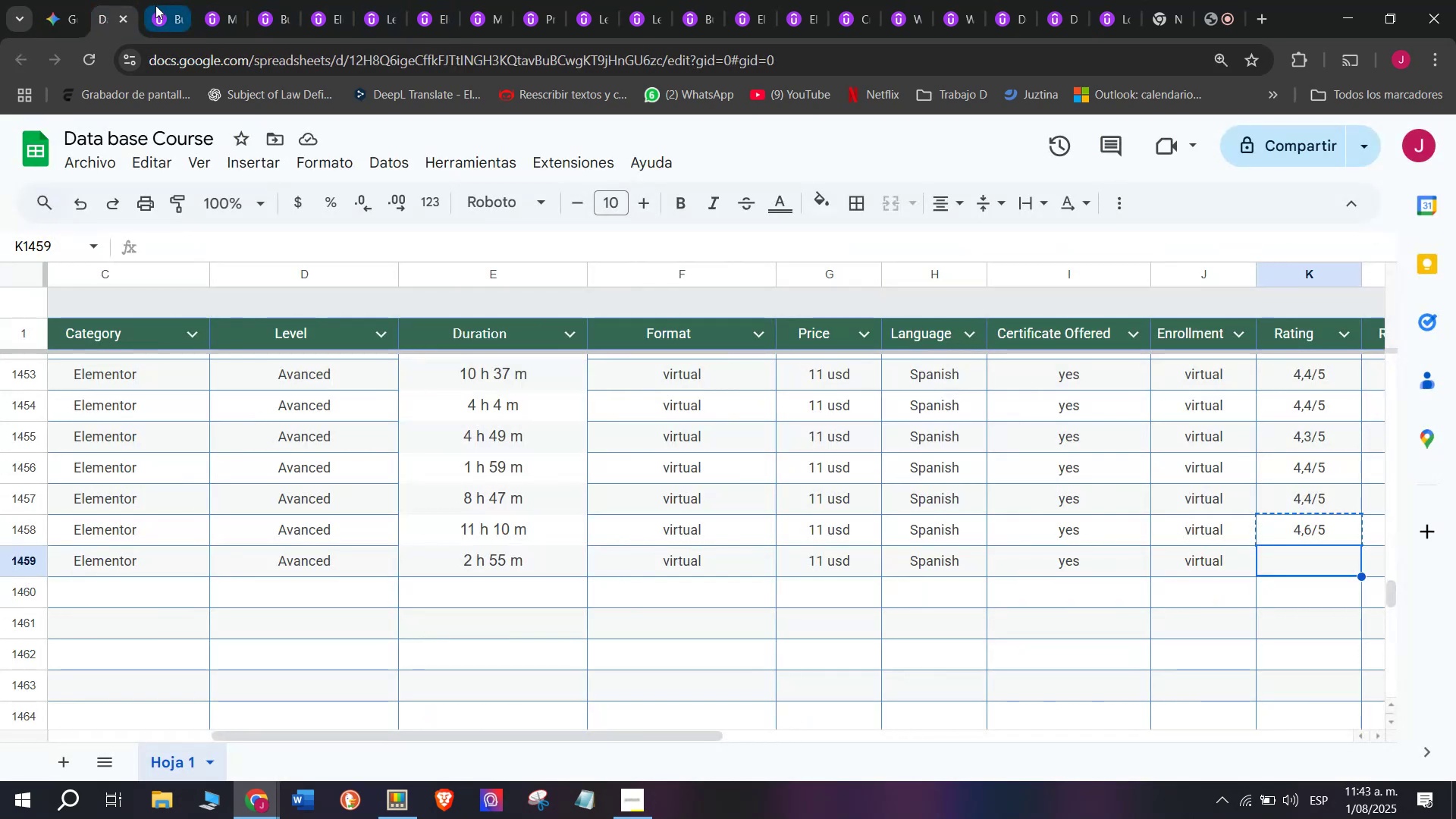 
left_click([155, 5])
 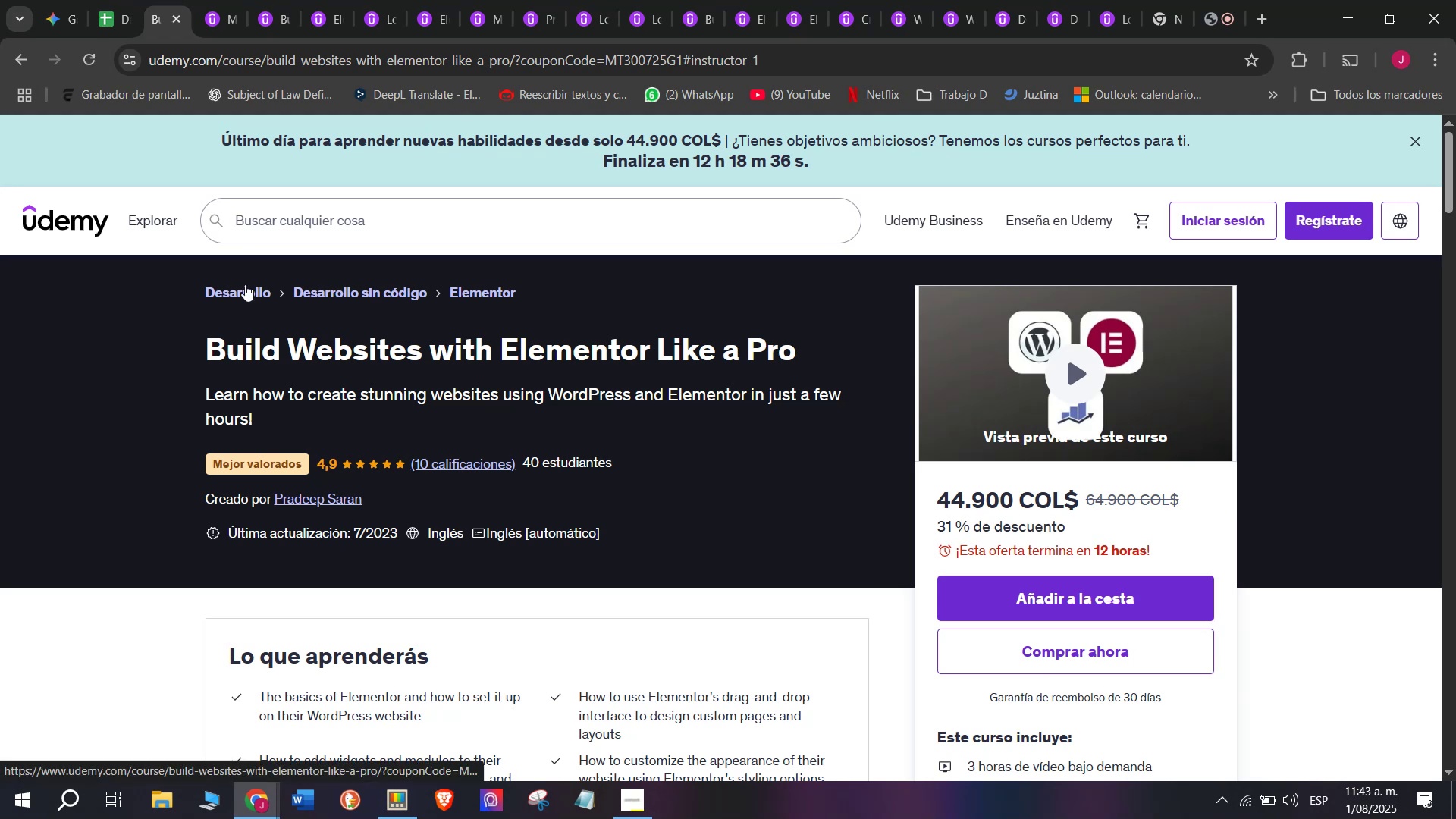 
left_click([116, 0])
 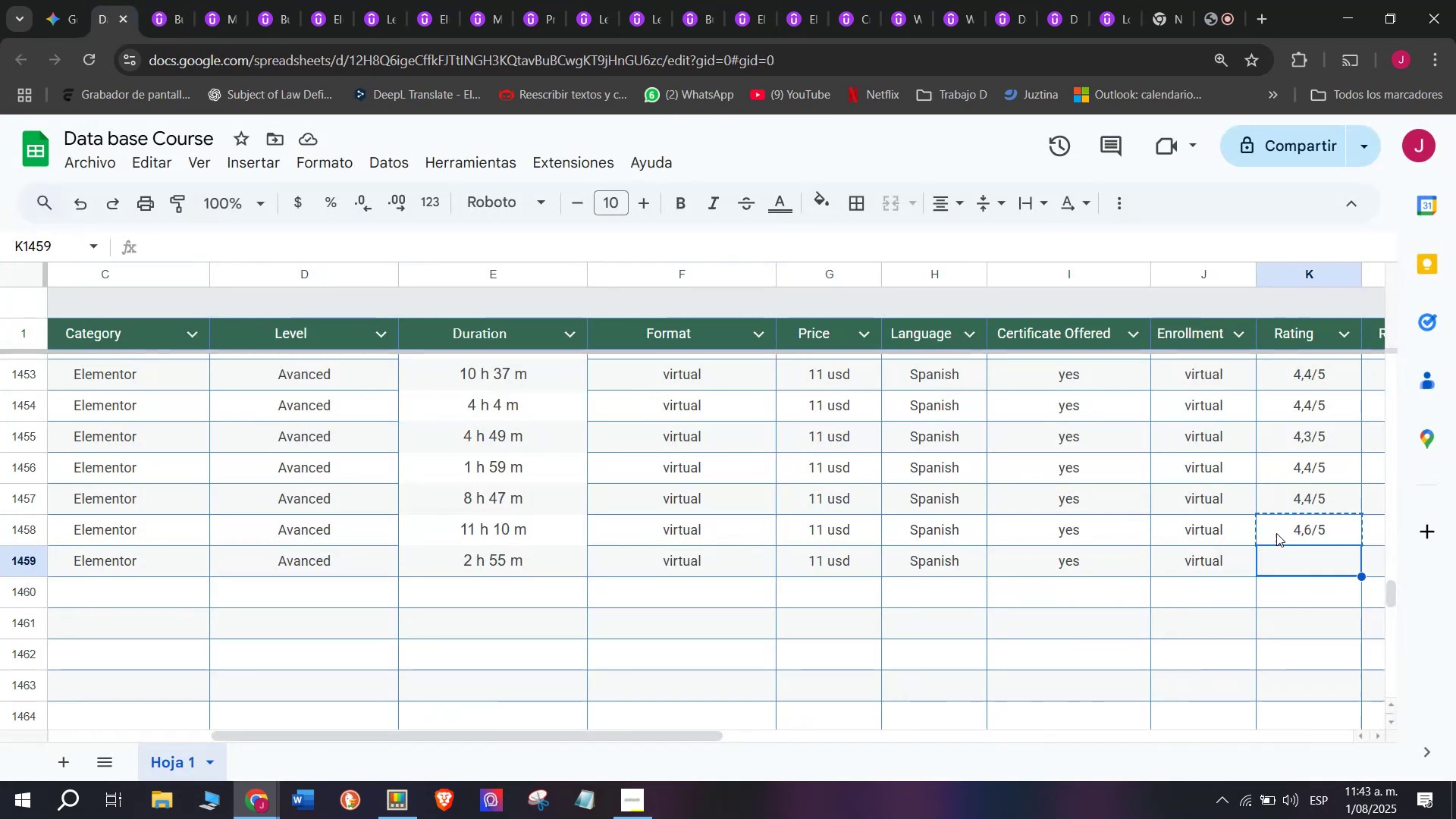 
key(Control+ControlLeft)
 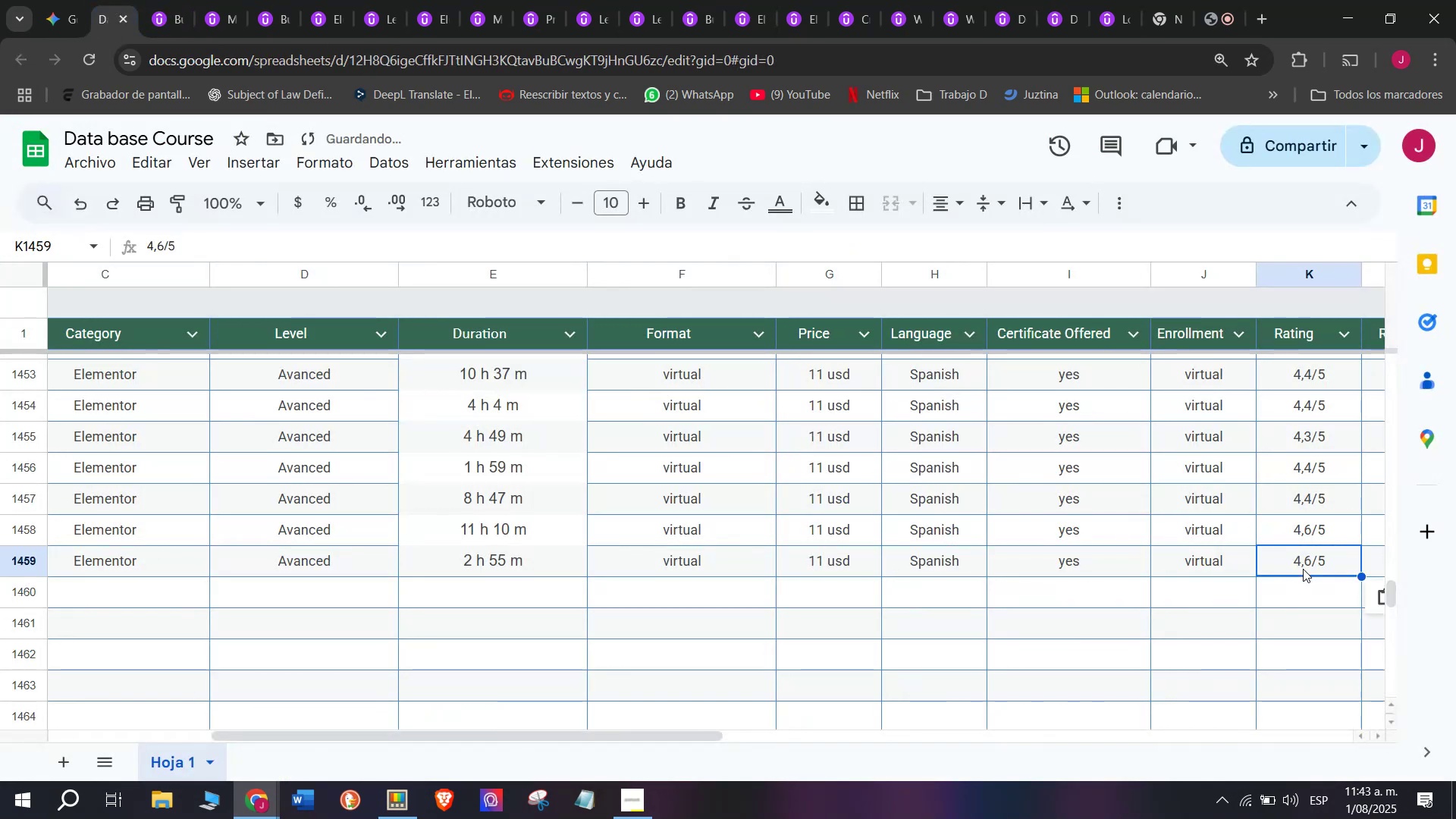 
key(Break)
 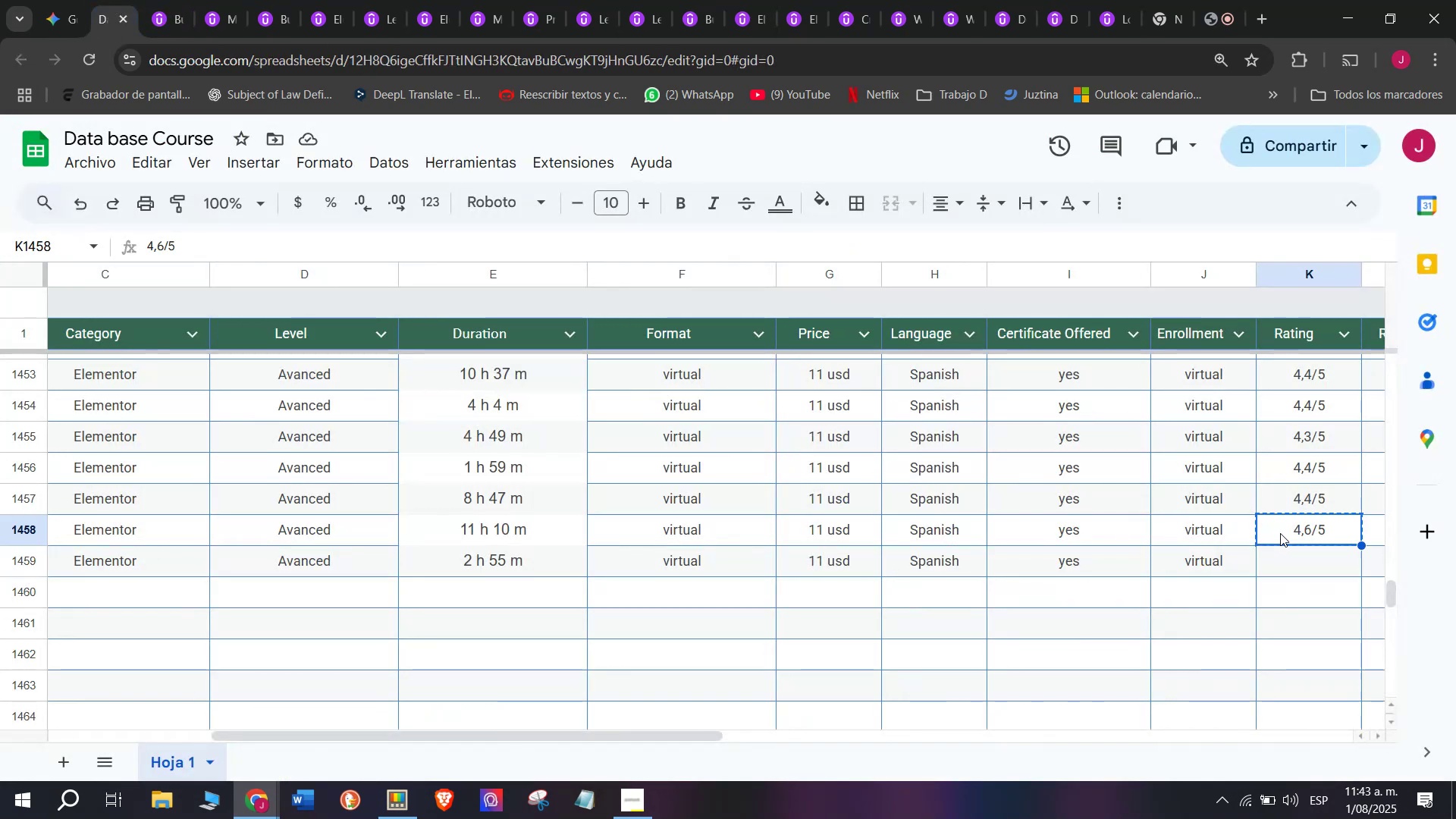 
key(Control+C)
 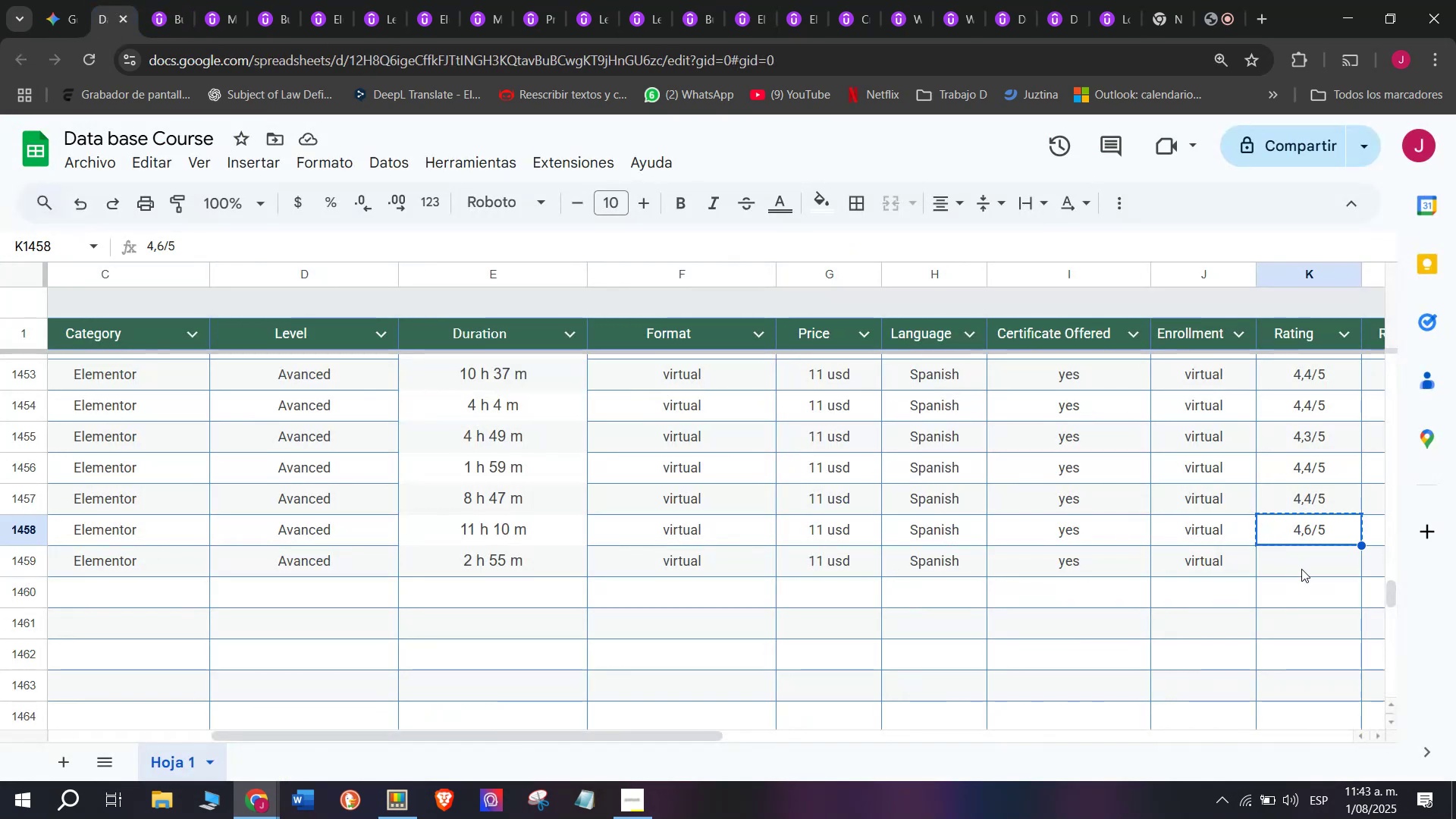 
key(Control+ControlLeft)
 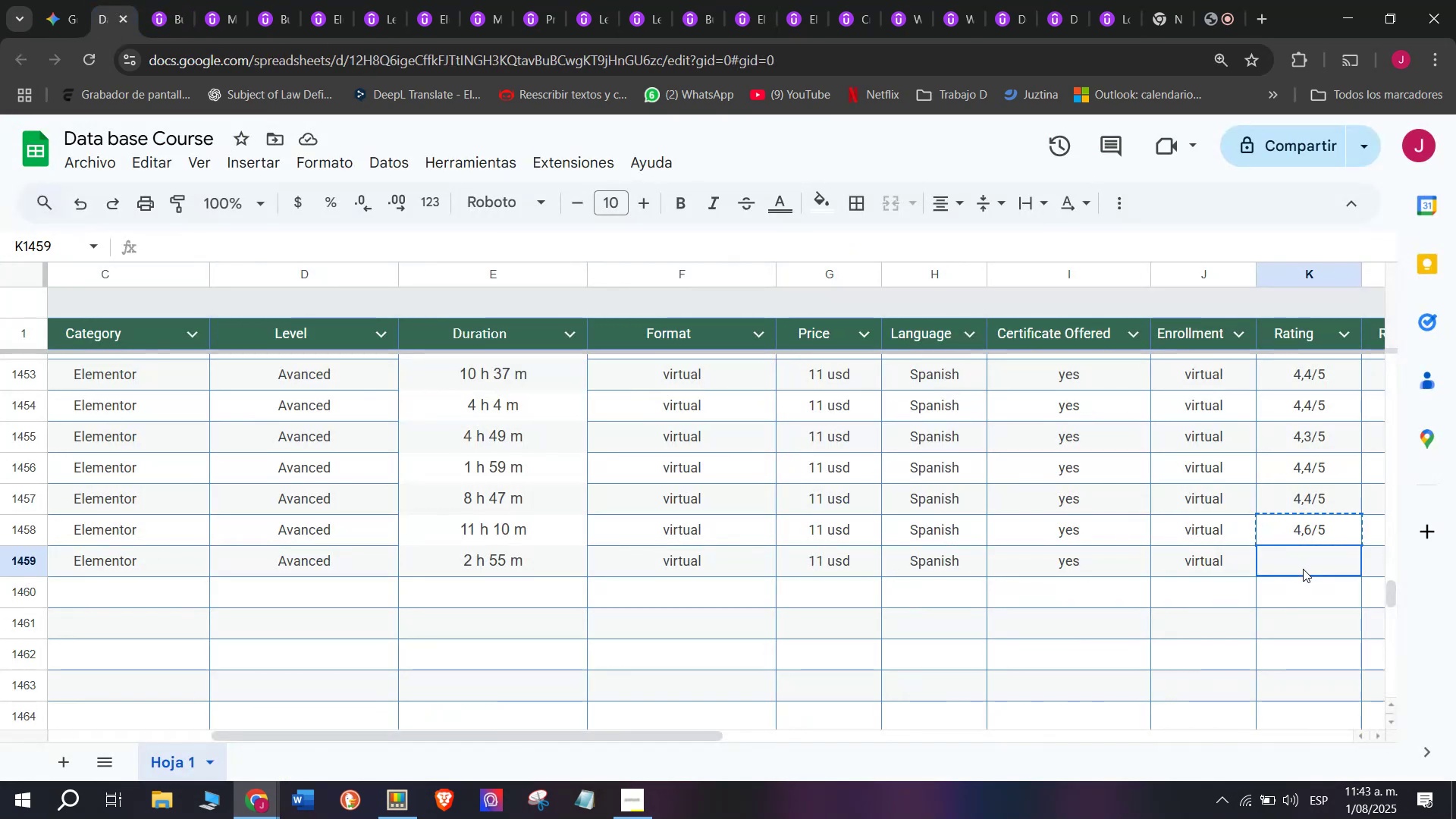 
double_click([1303, 569])
 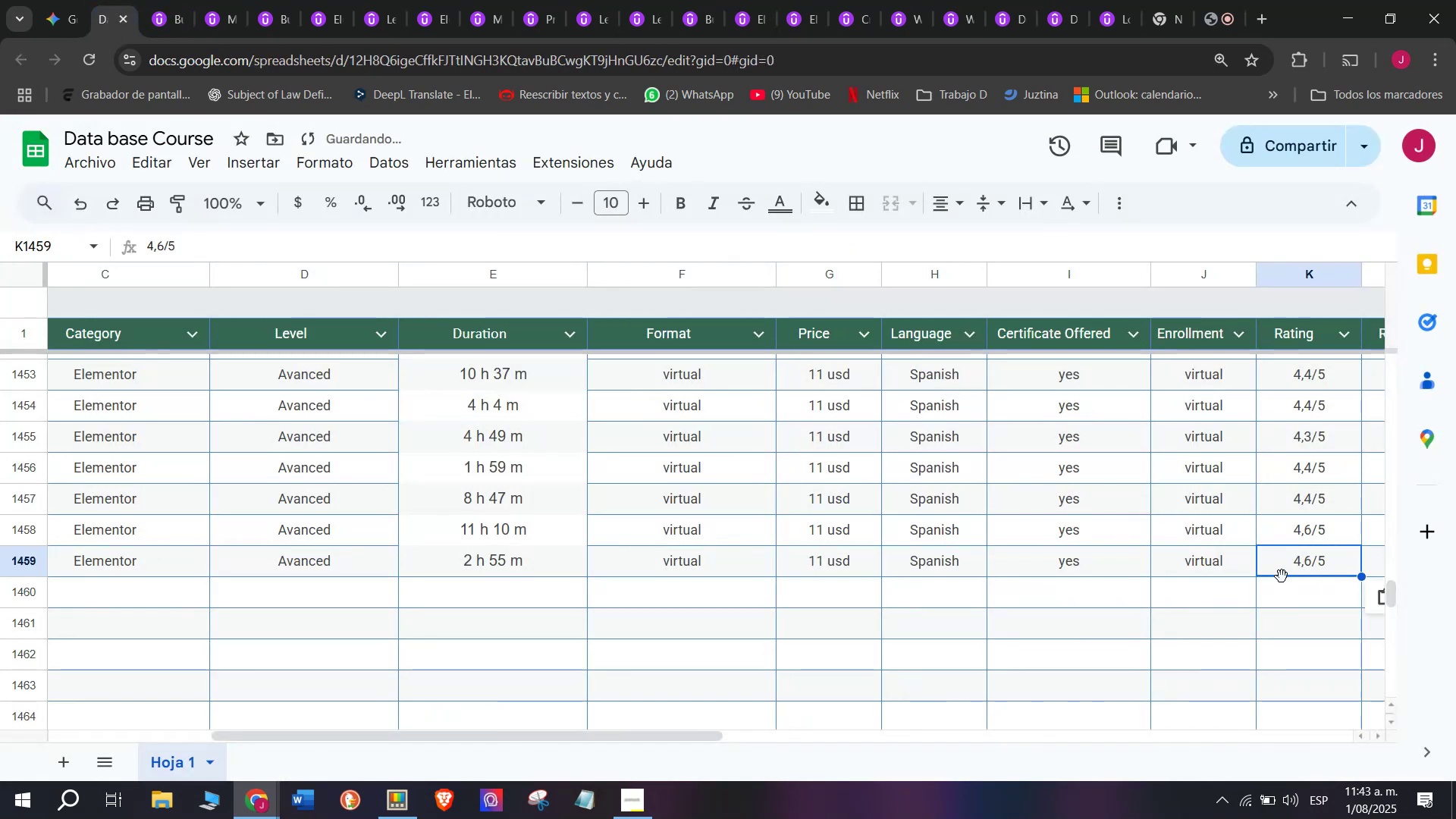 
key(Z)
 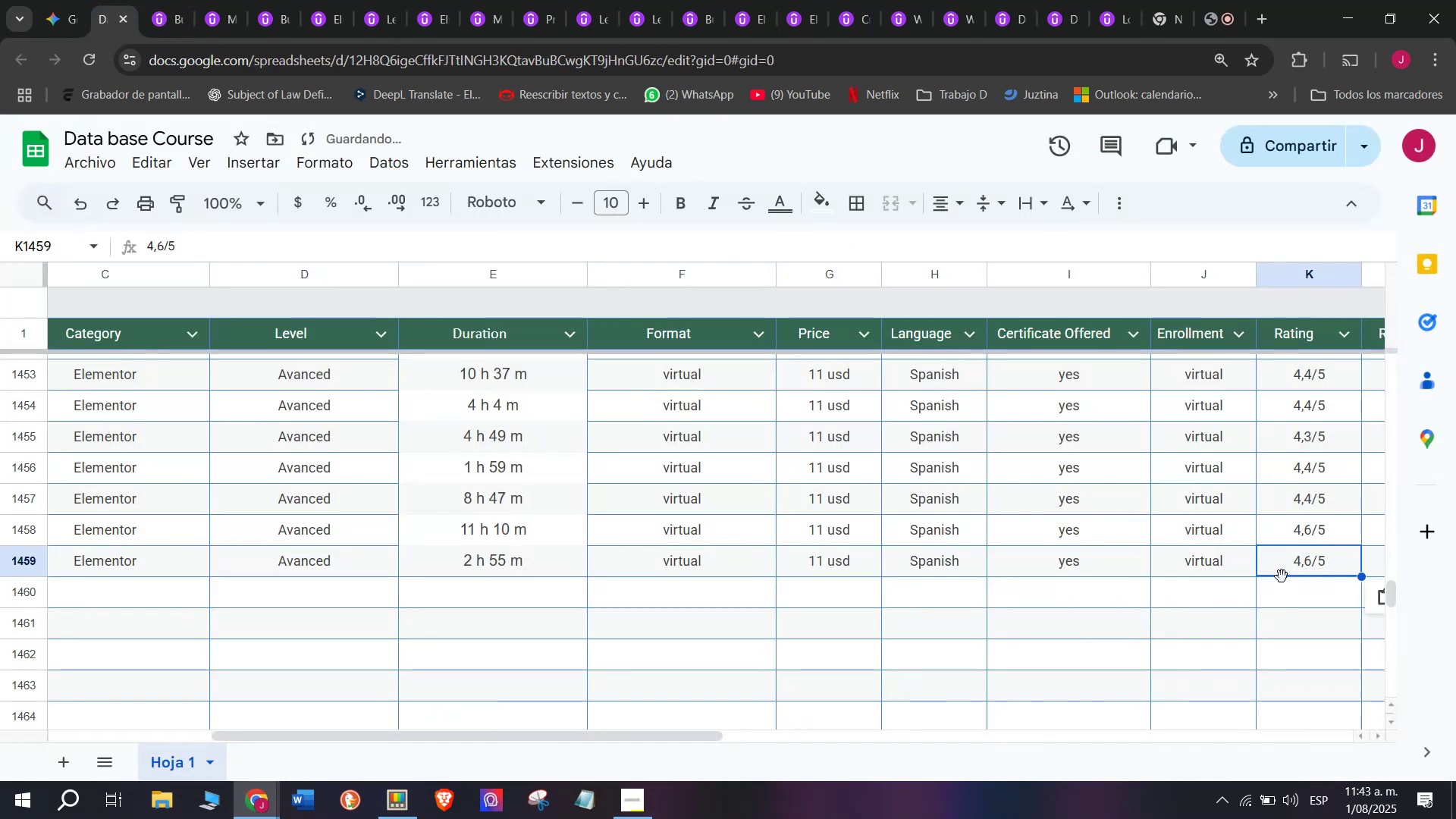 
key(Control+V)
 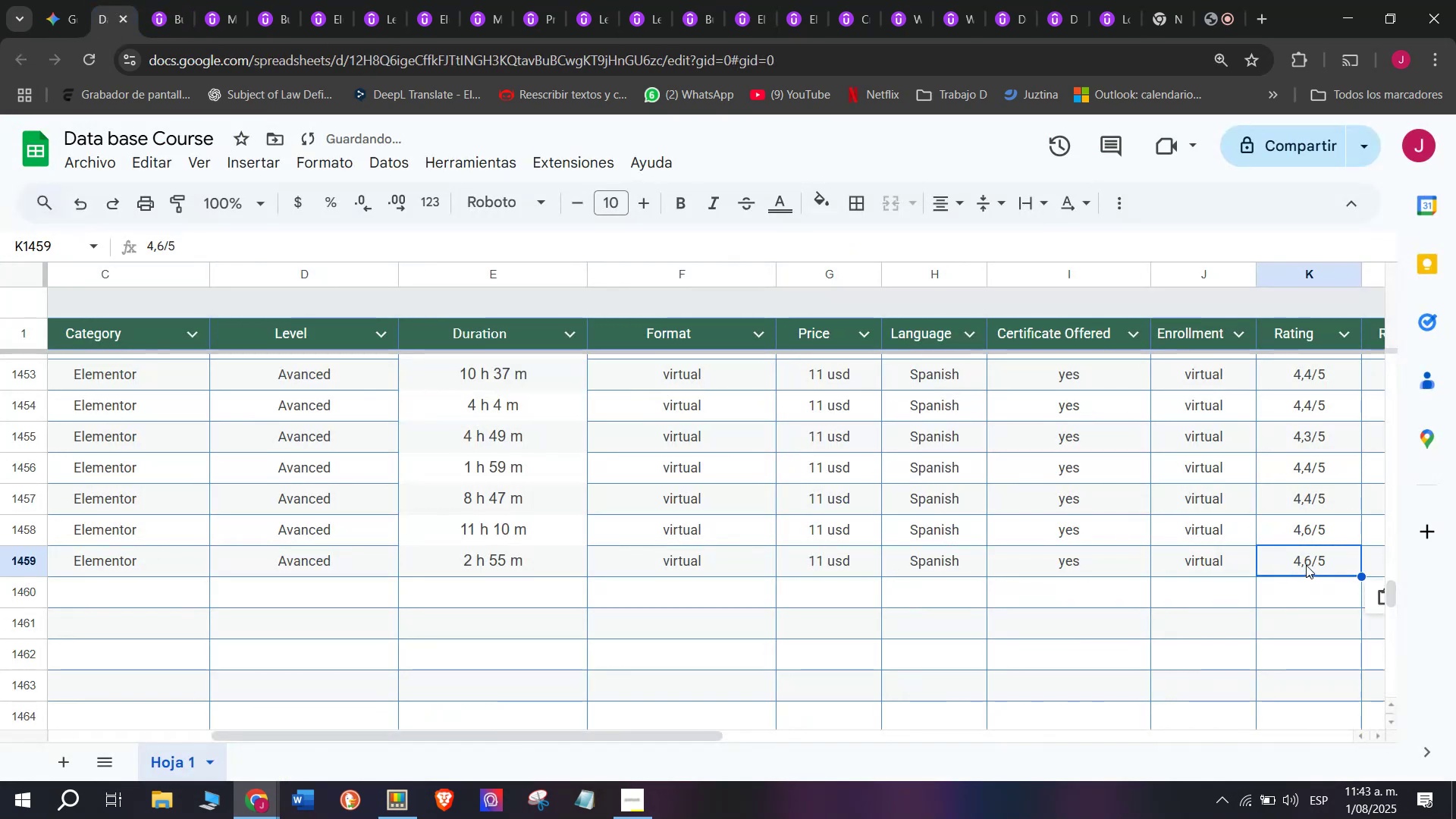 
double_click([1306, 565])
 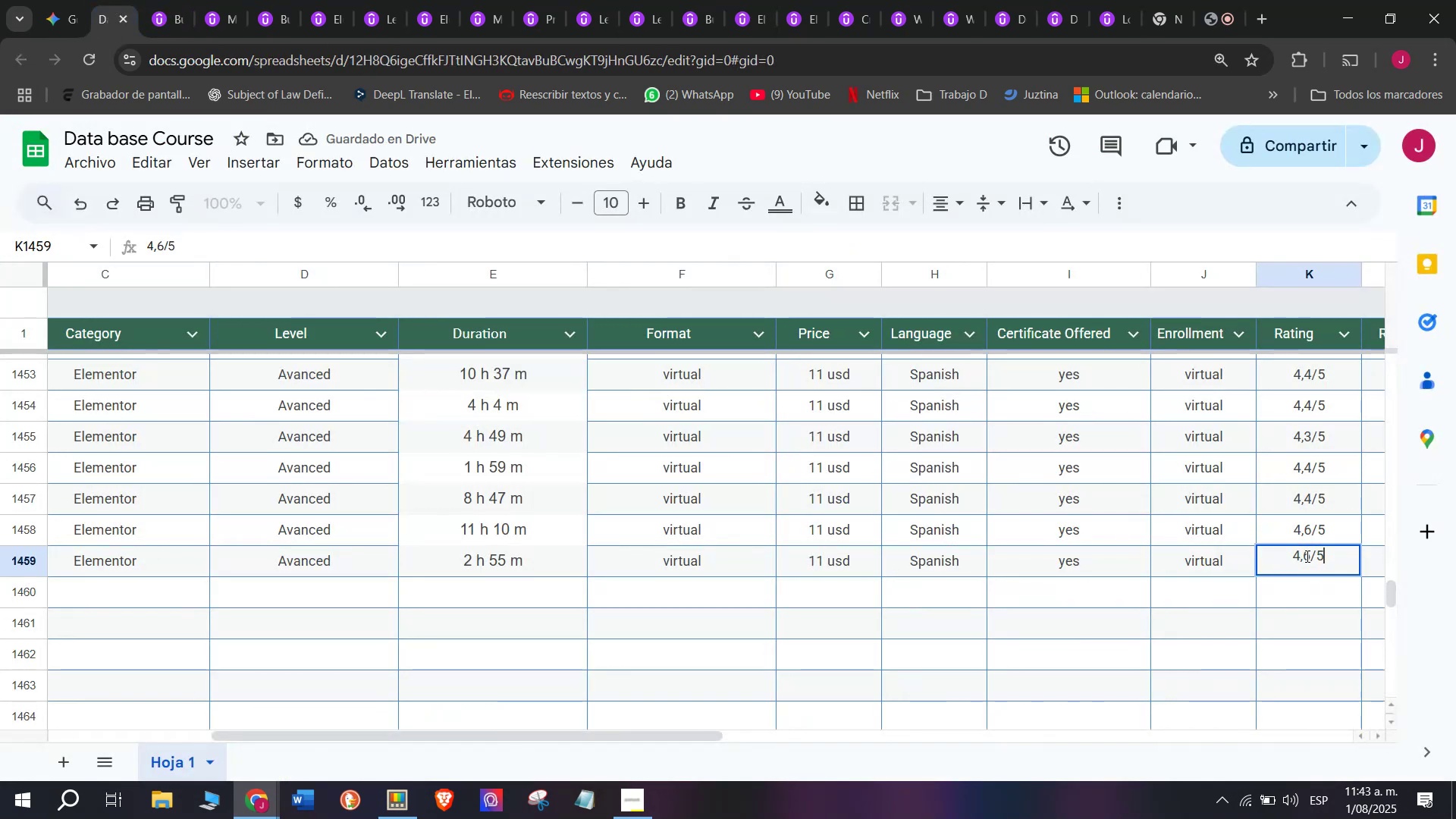 
left_click([1307, 556])
 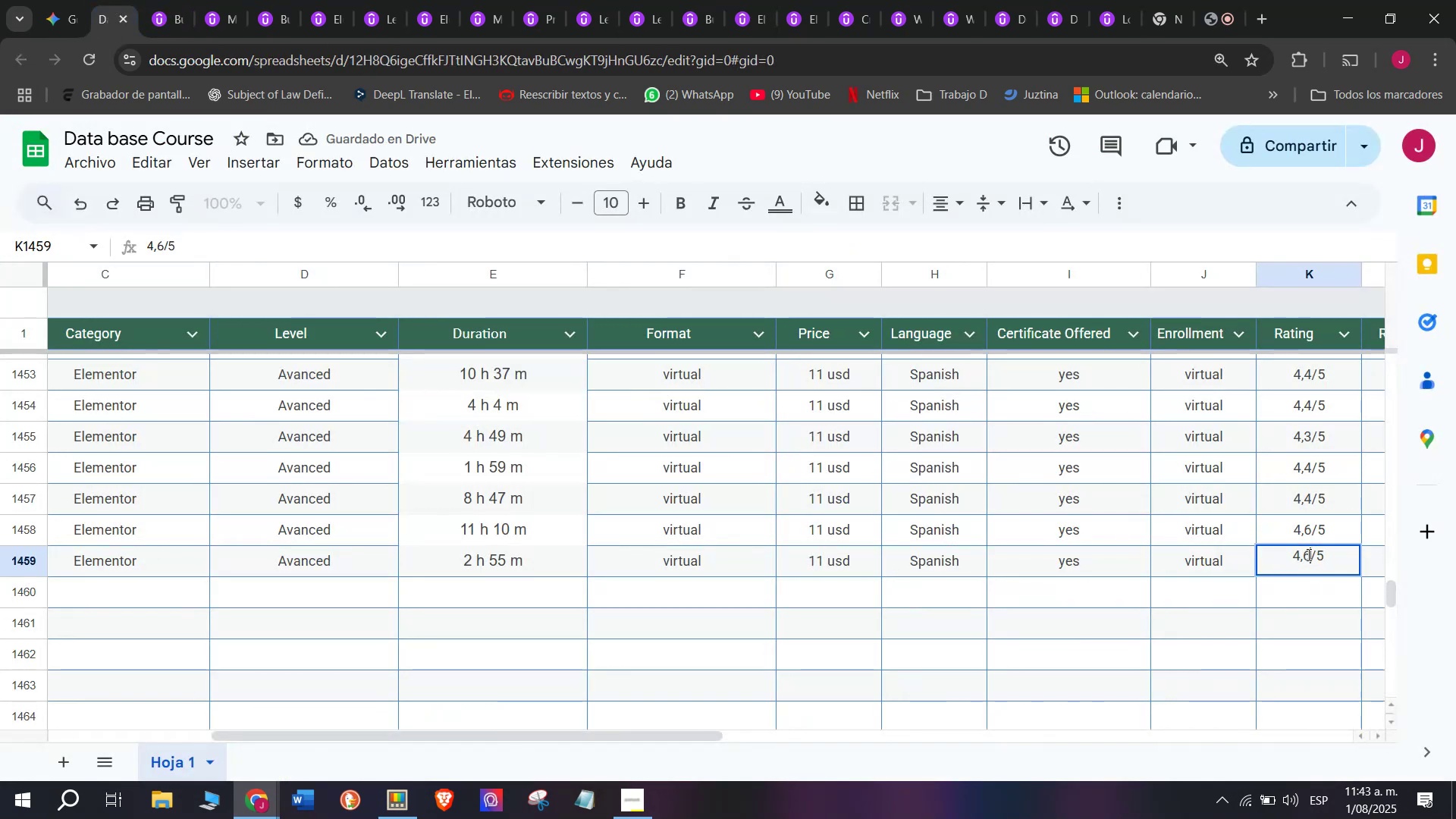 
key(Backspace)
type(q9)
 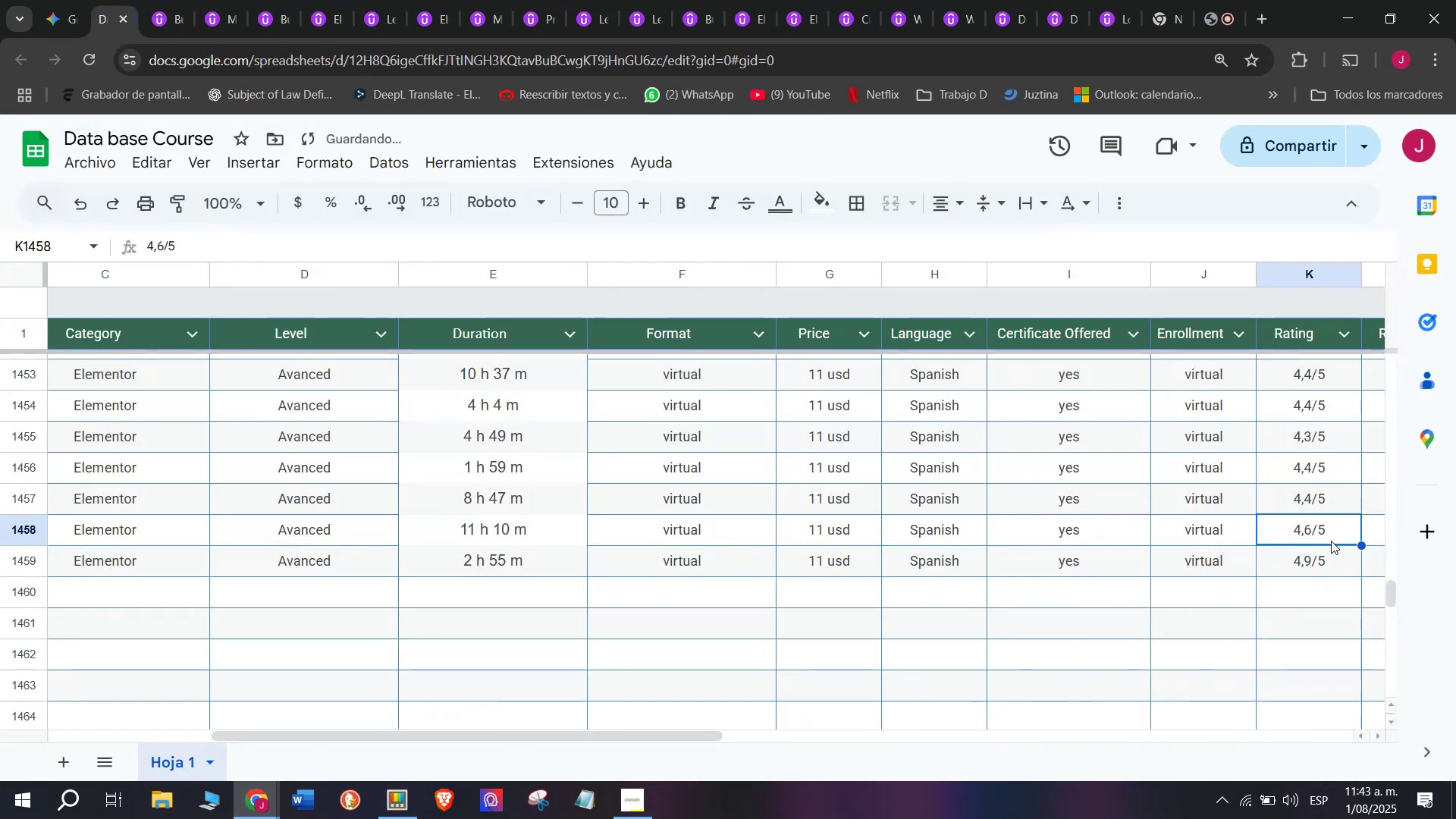 
scroll: coordinate [316, 510], scroll_direction: down, amount: 3.0
 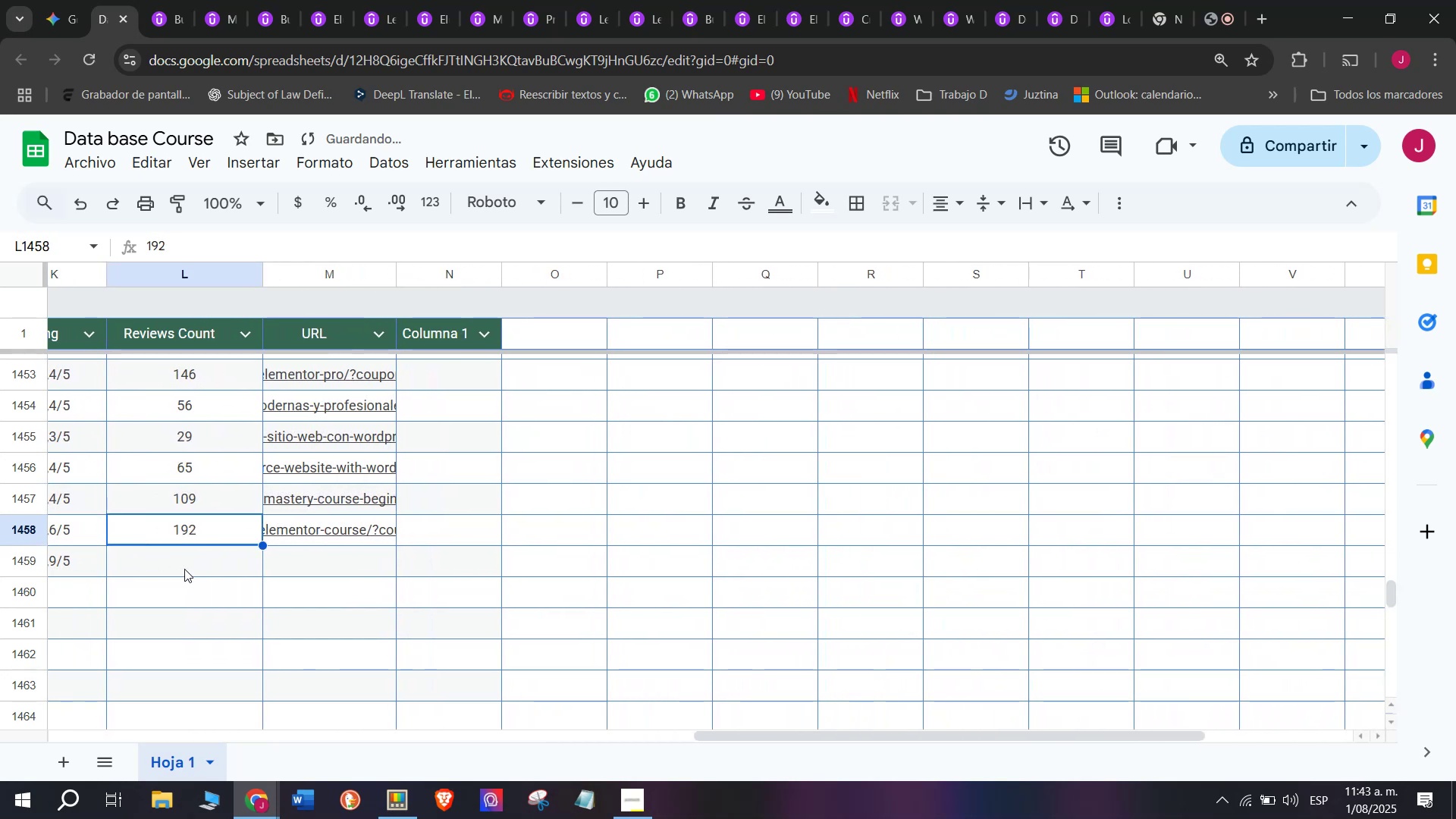 
left_click([184, 558])
 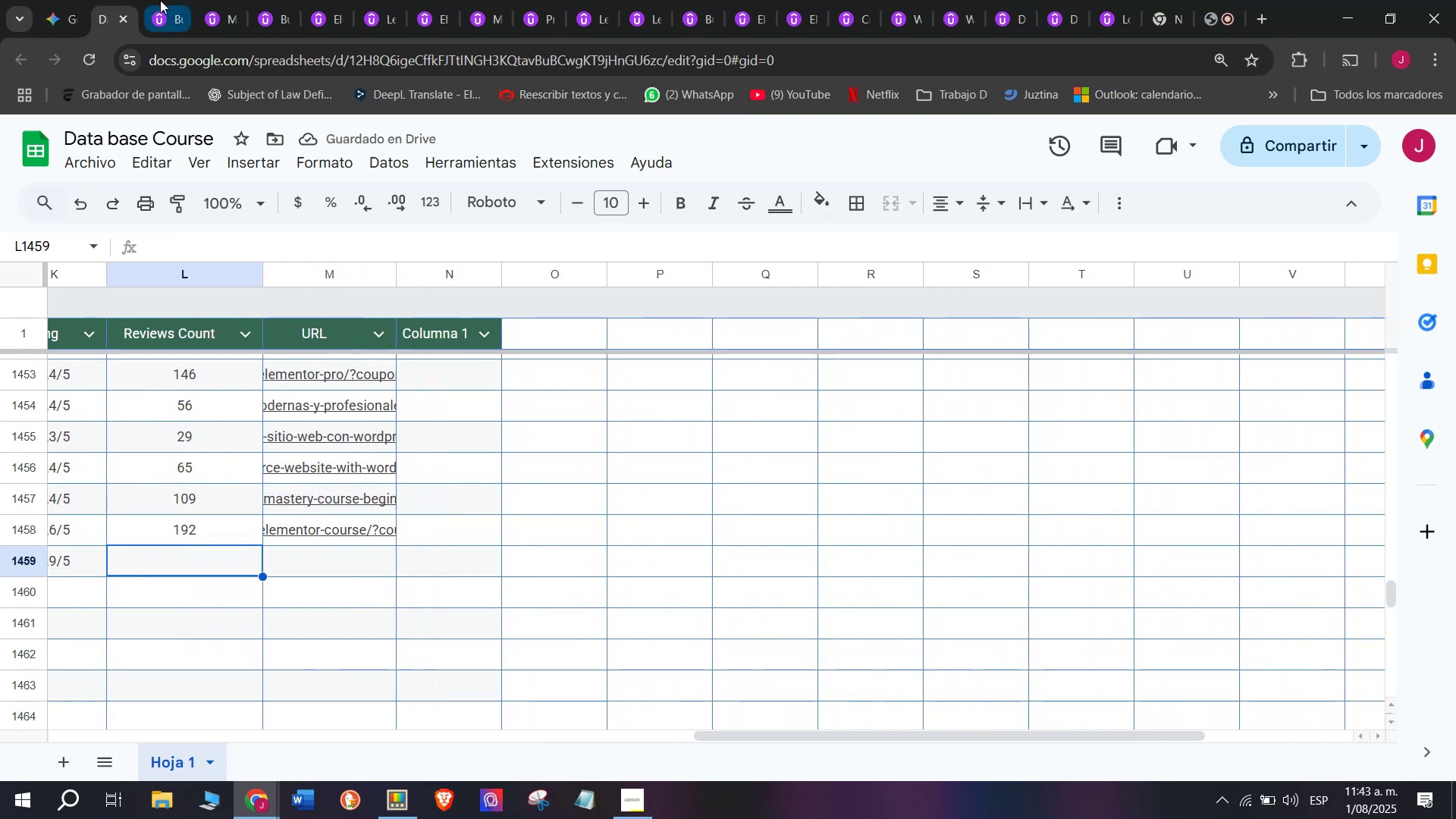 
left_click([165, 0])
 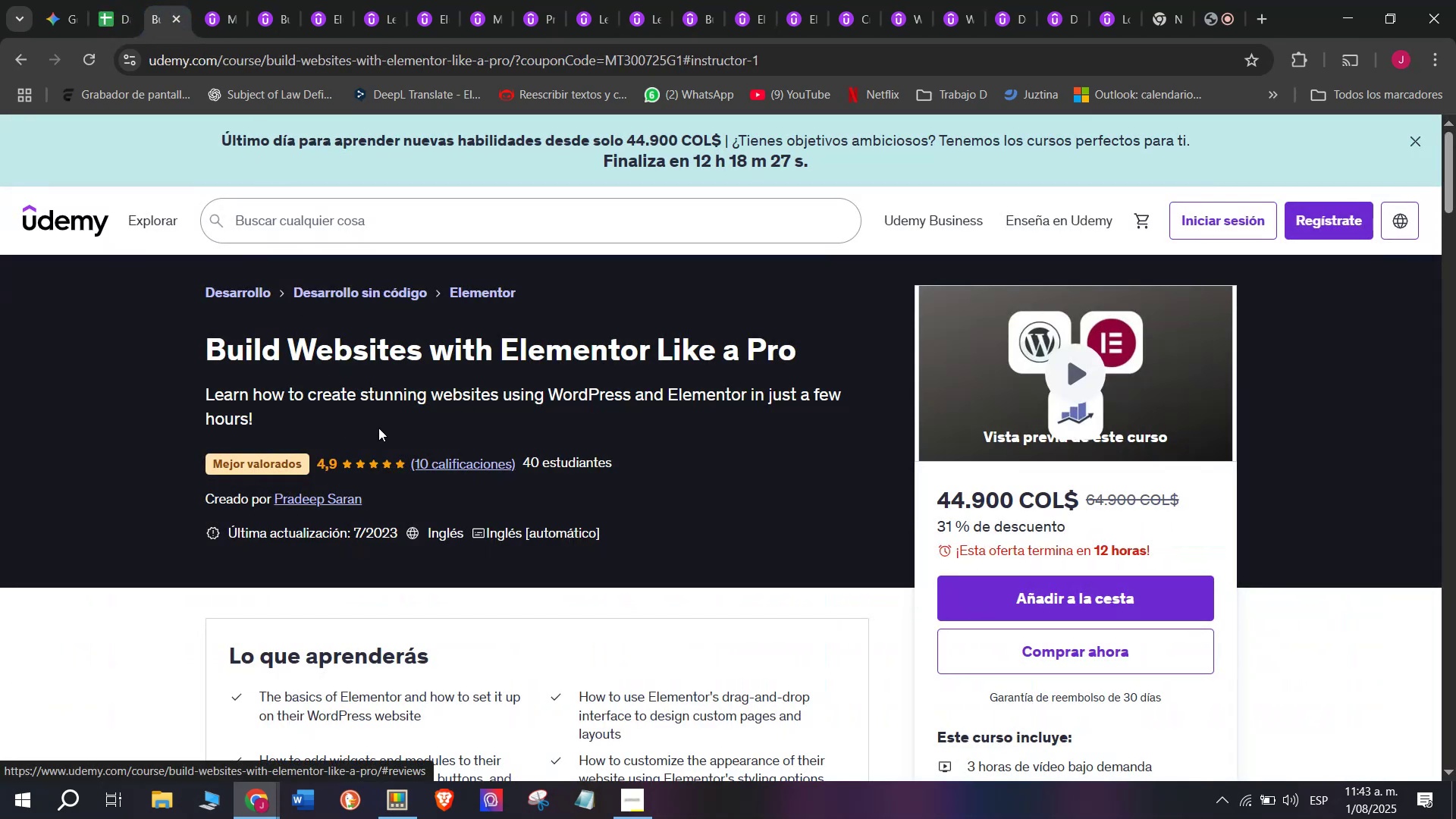 
left_click([114, 0])
 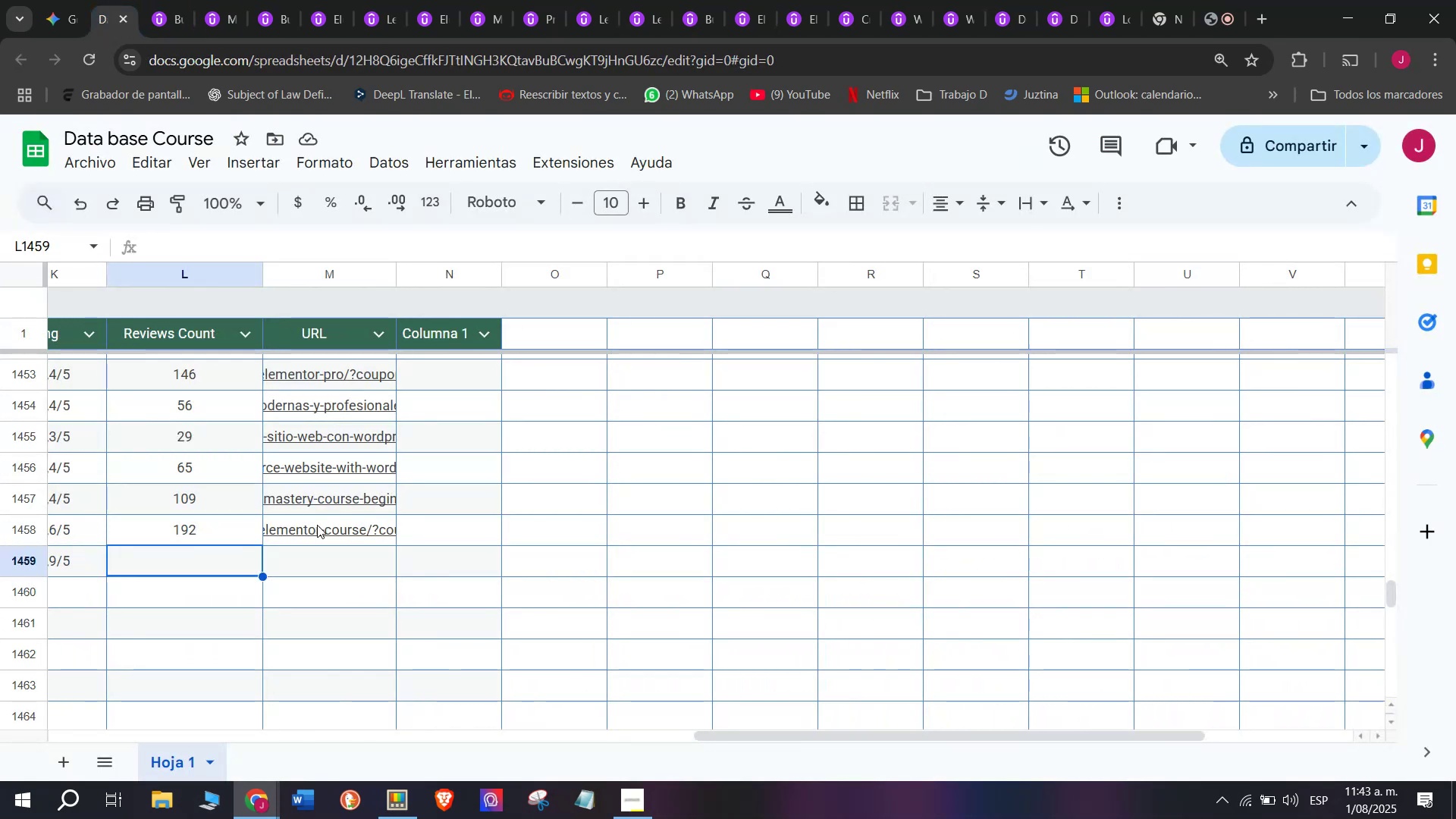 
type(10)
 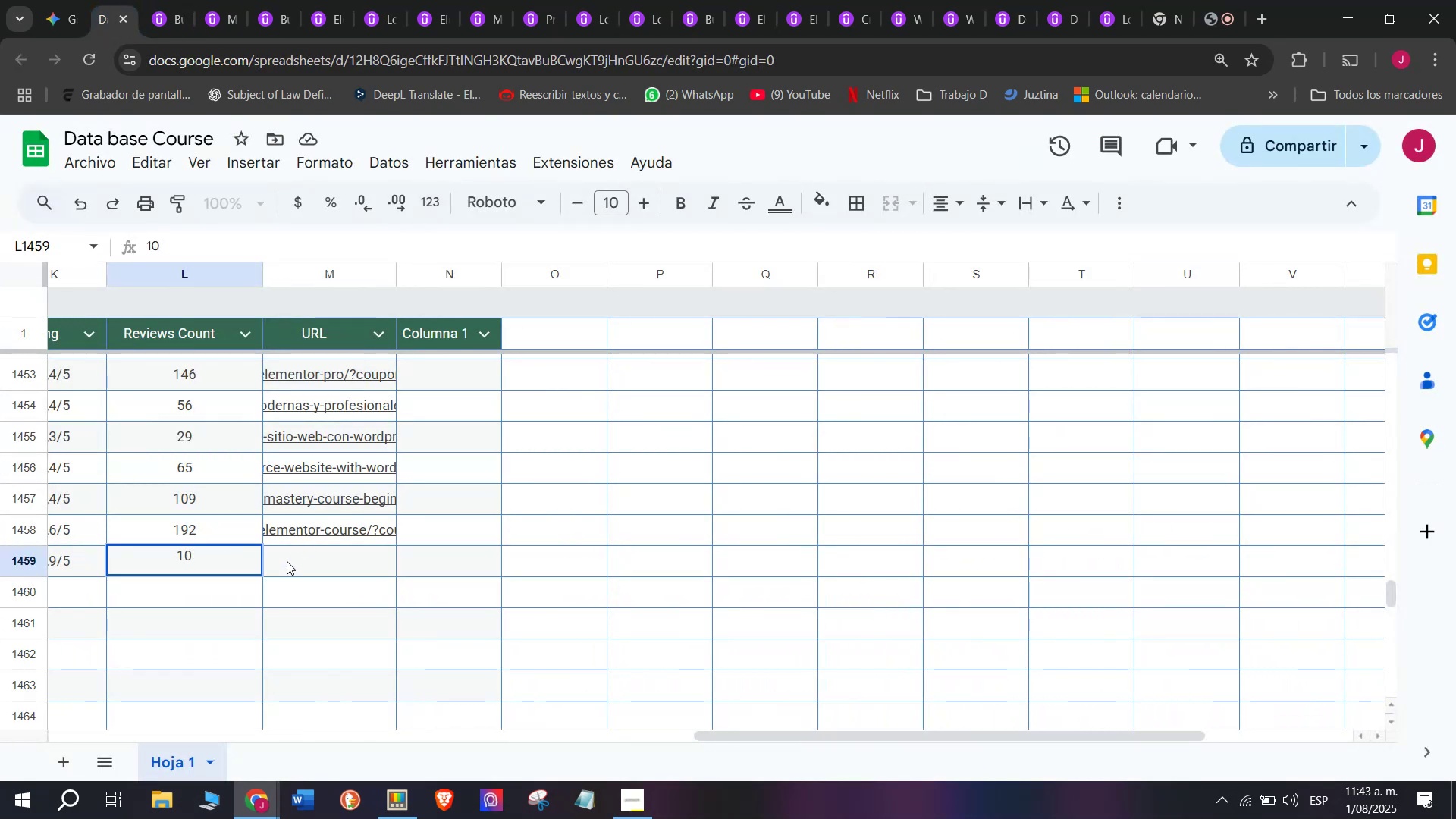 
left_click([322, 576])
 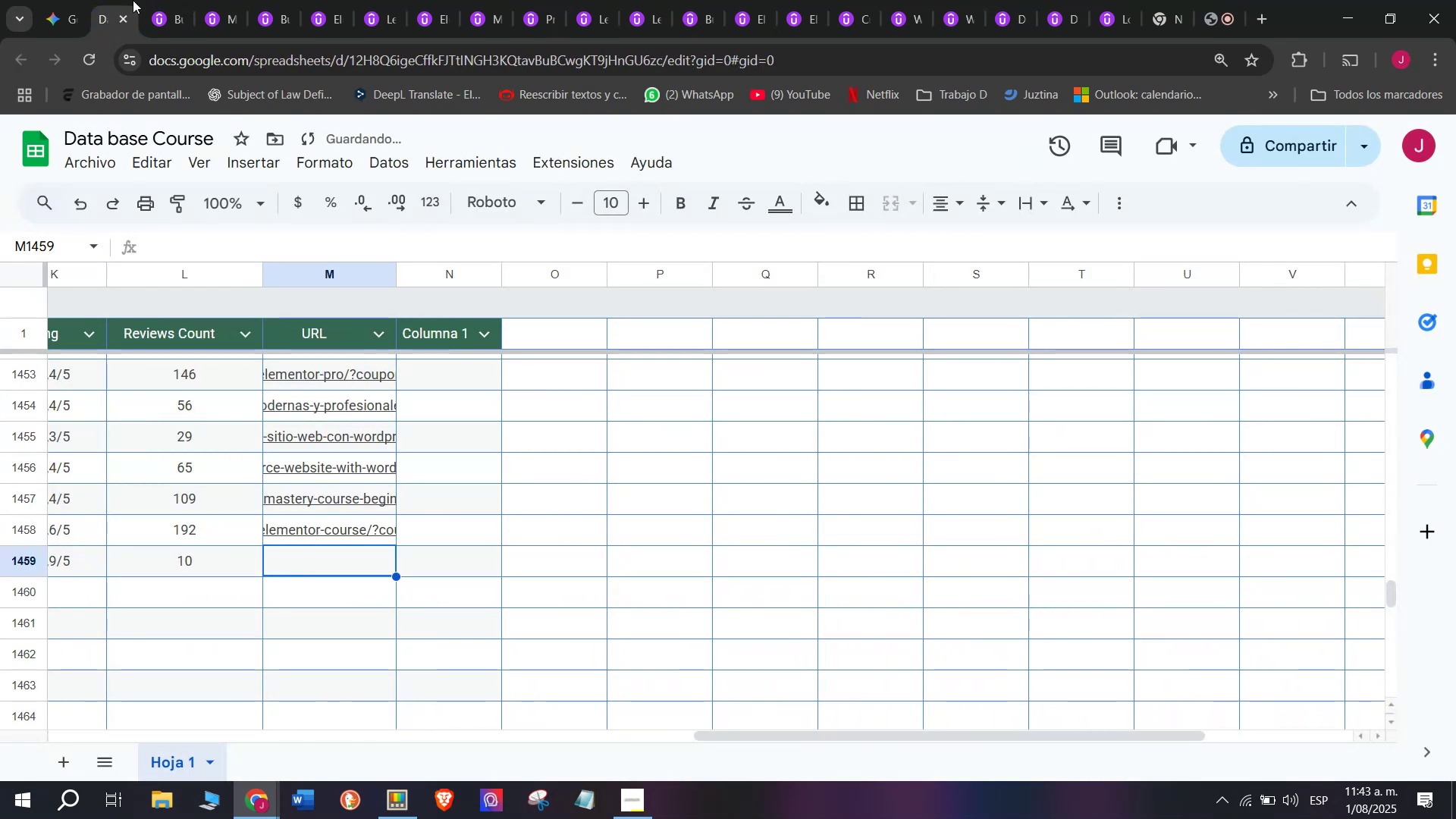 
left_click([174, 0])
 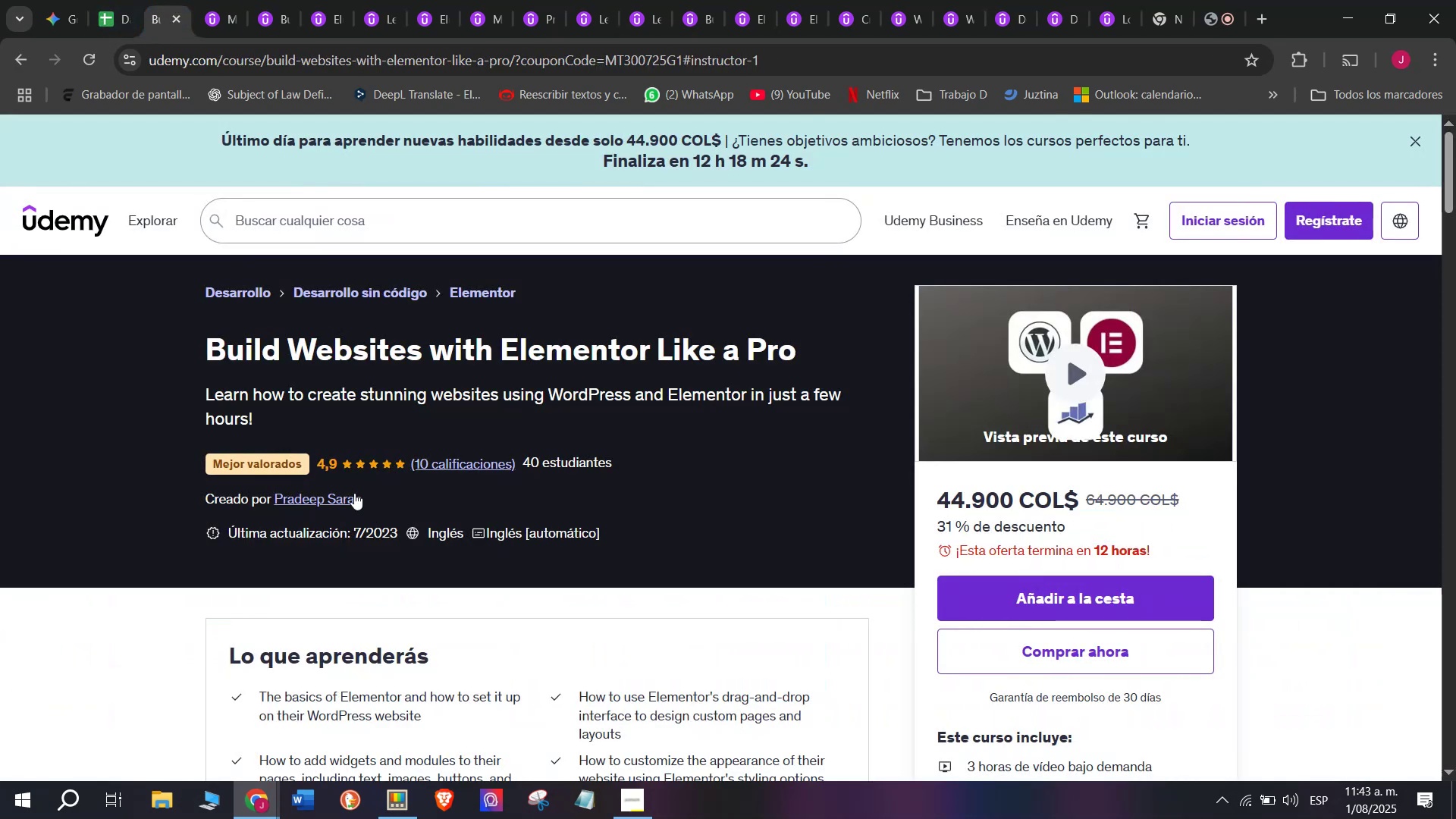 
scroll: coordinate [347, 505], scroll_direction: down, amount: 2.0
 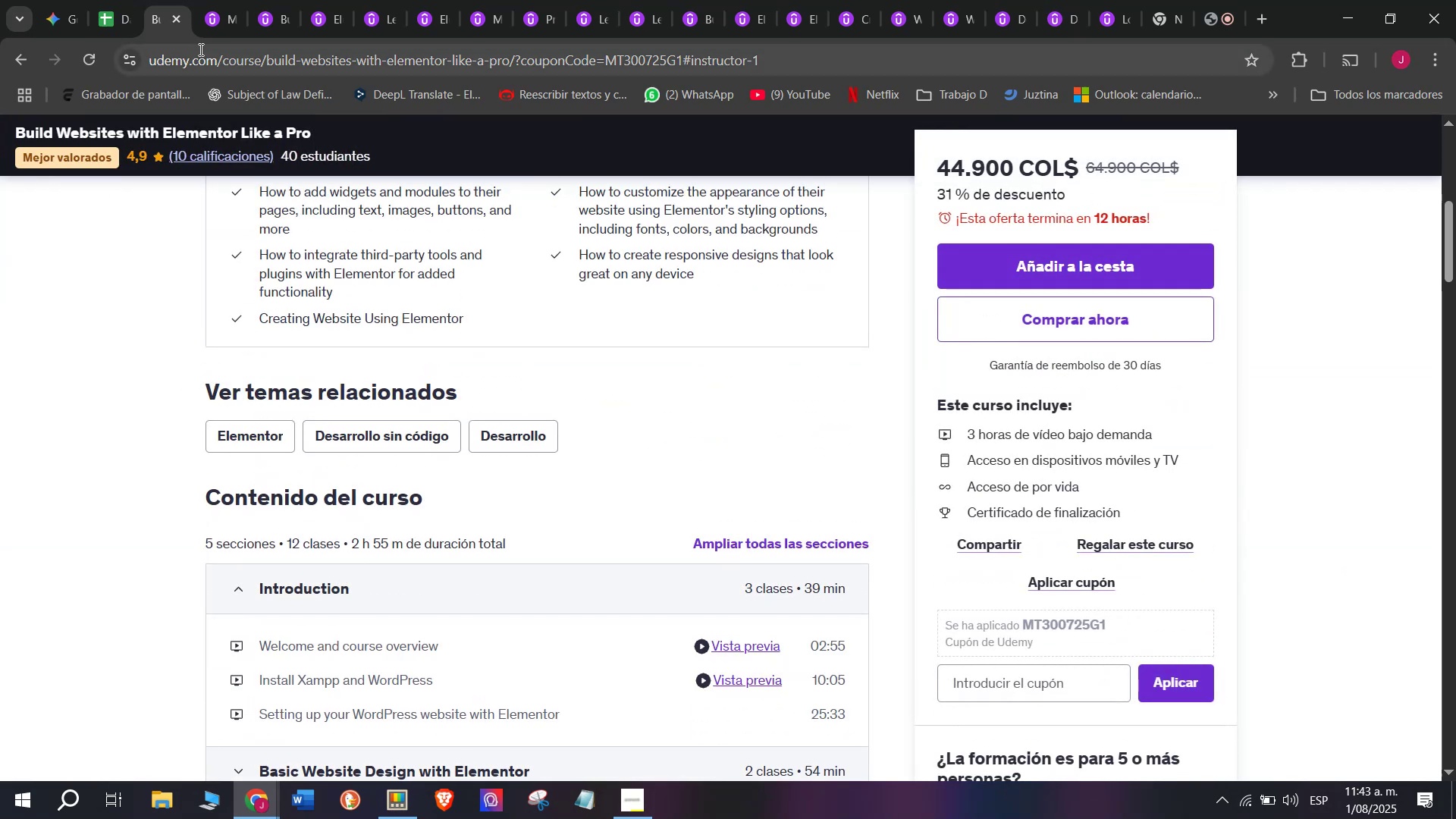 
double_click([209, 64])
 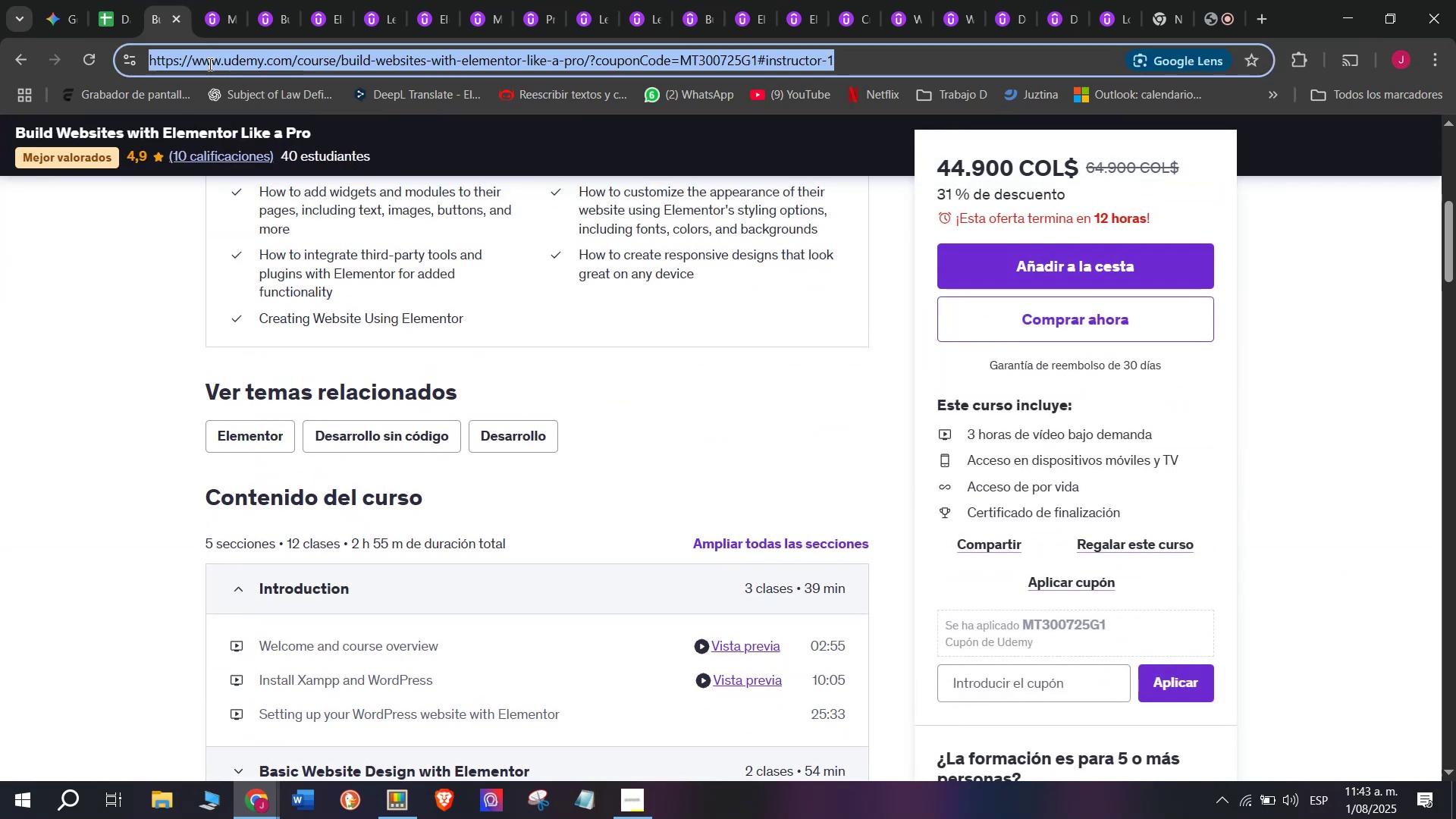 
triple_click([209, 64])
 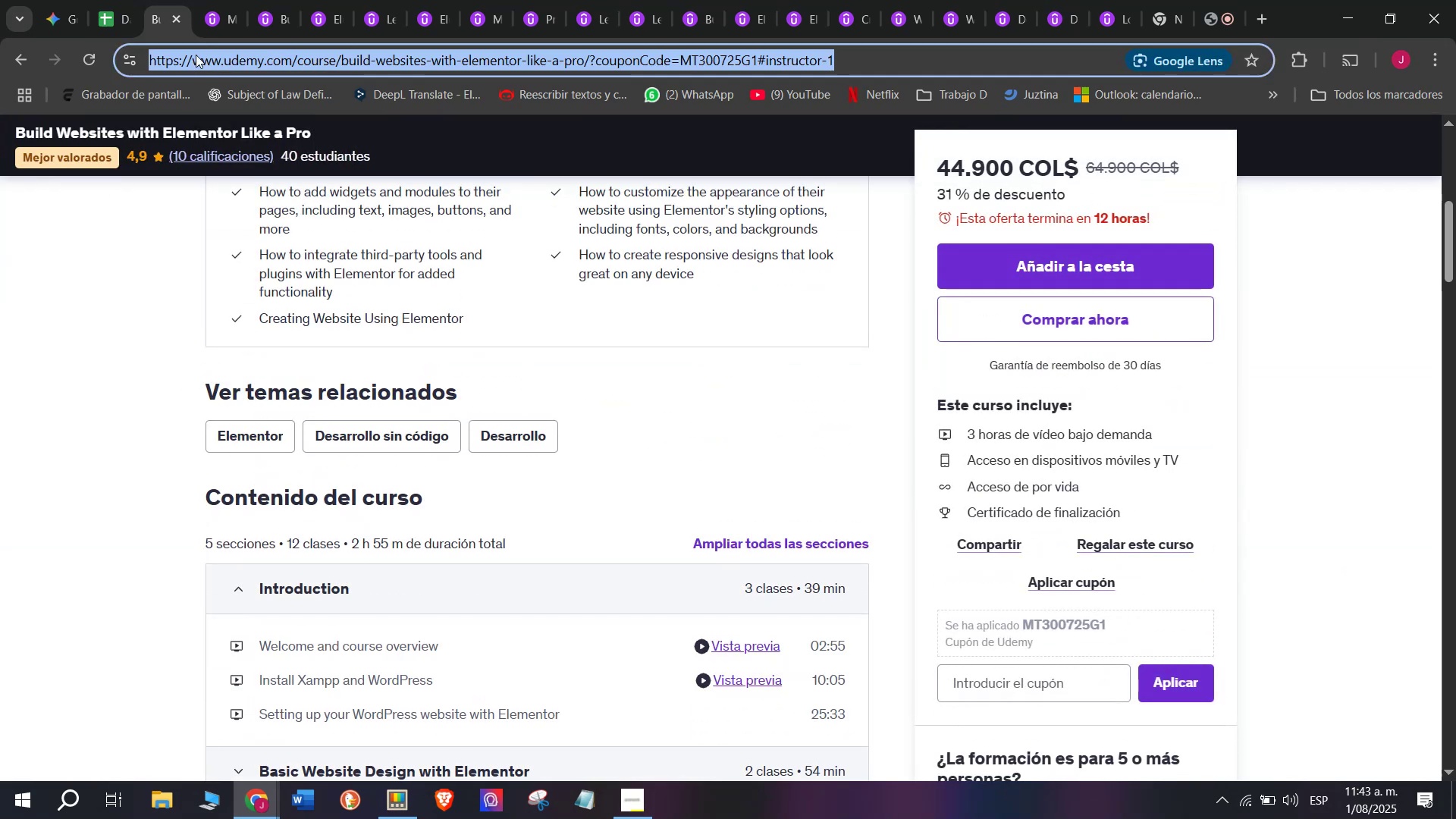 
key(Control+ControlLeft)
 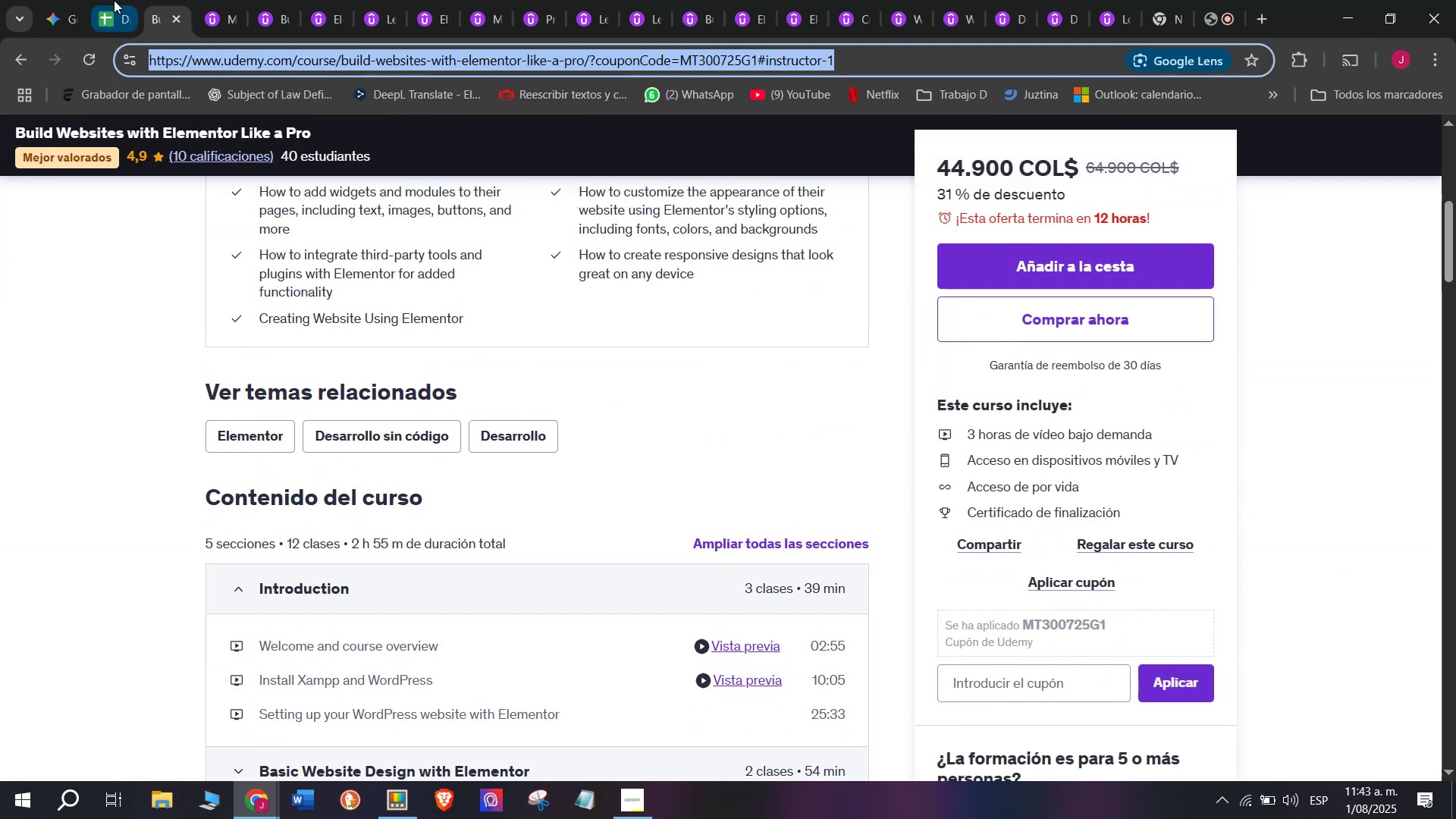 
key(Break)
 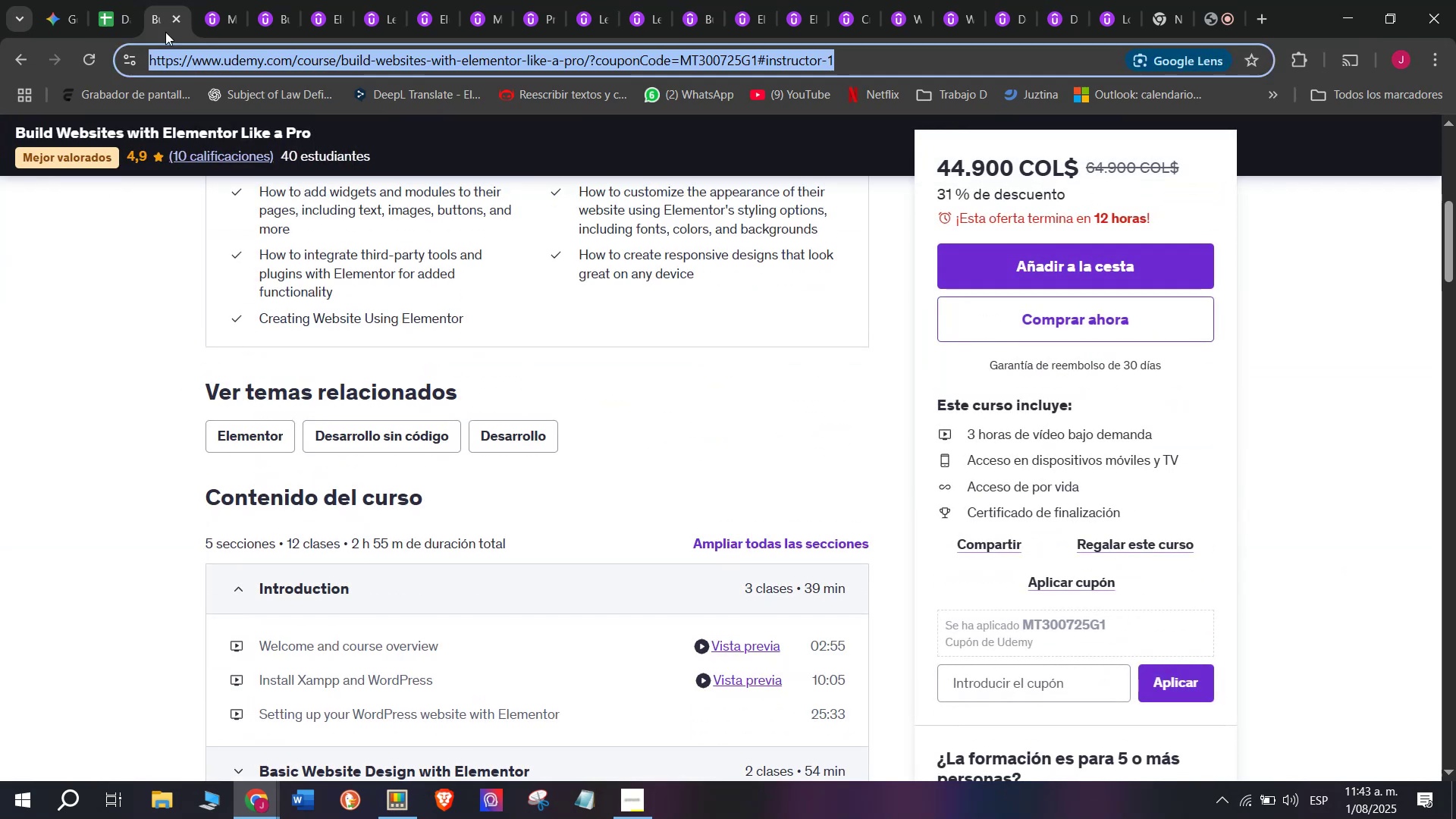 
key(Control+C)
 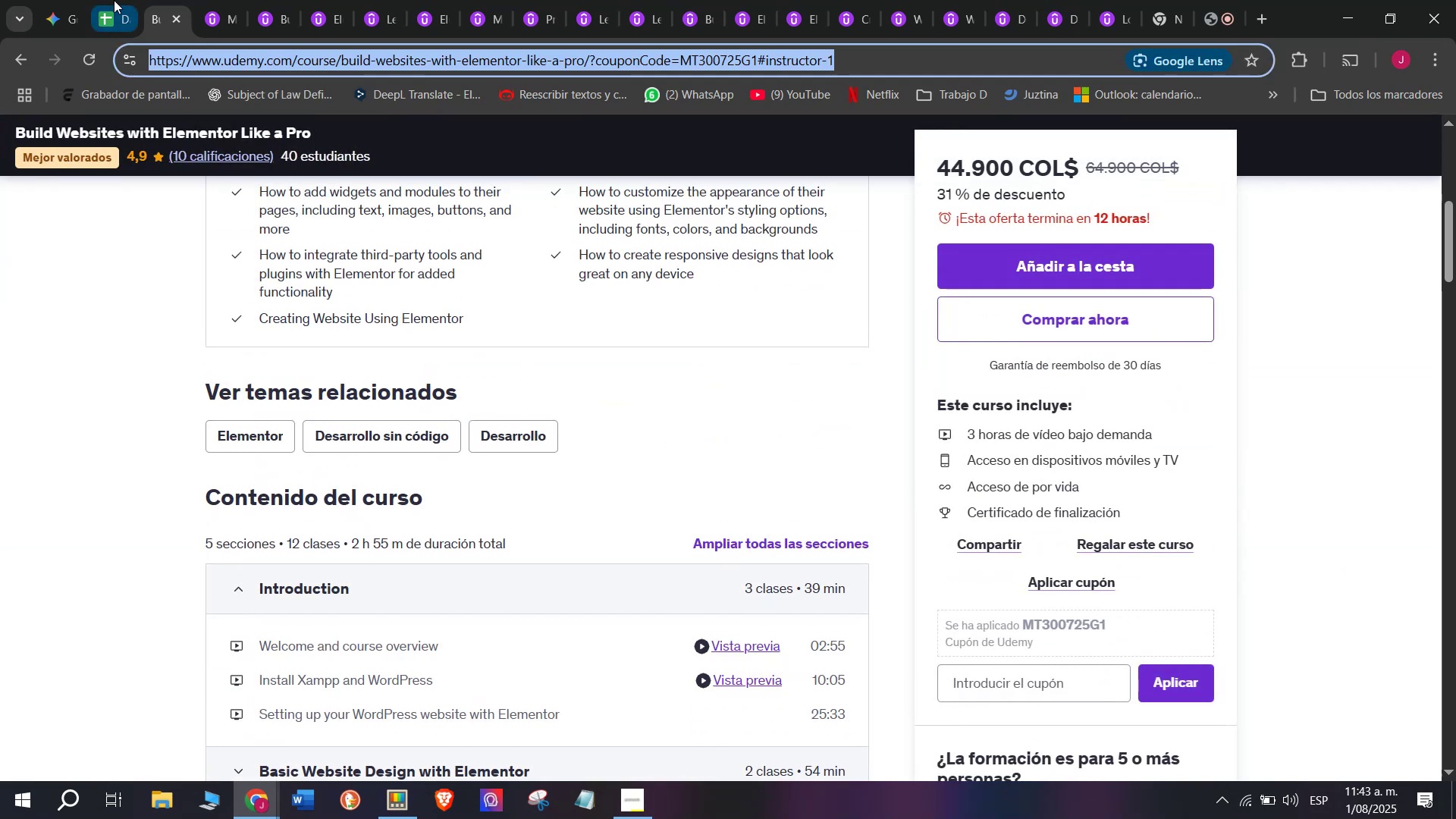 
left_click([114, 0])
 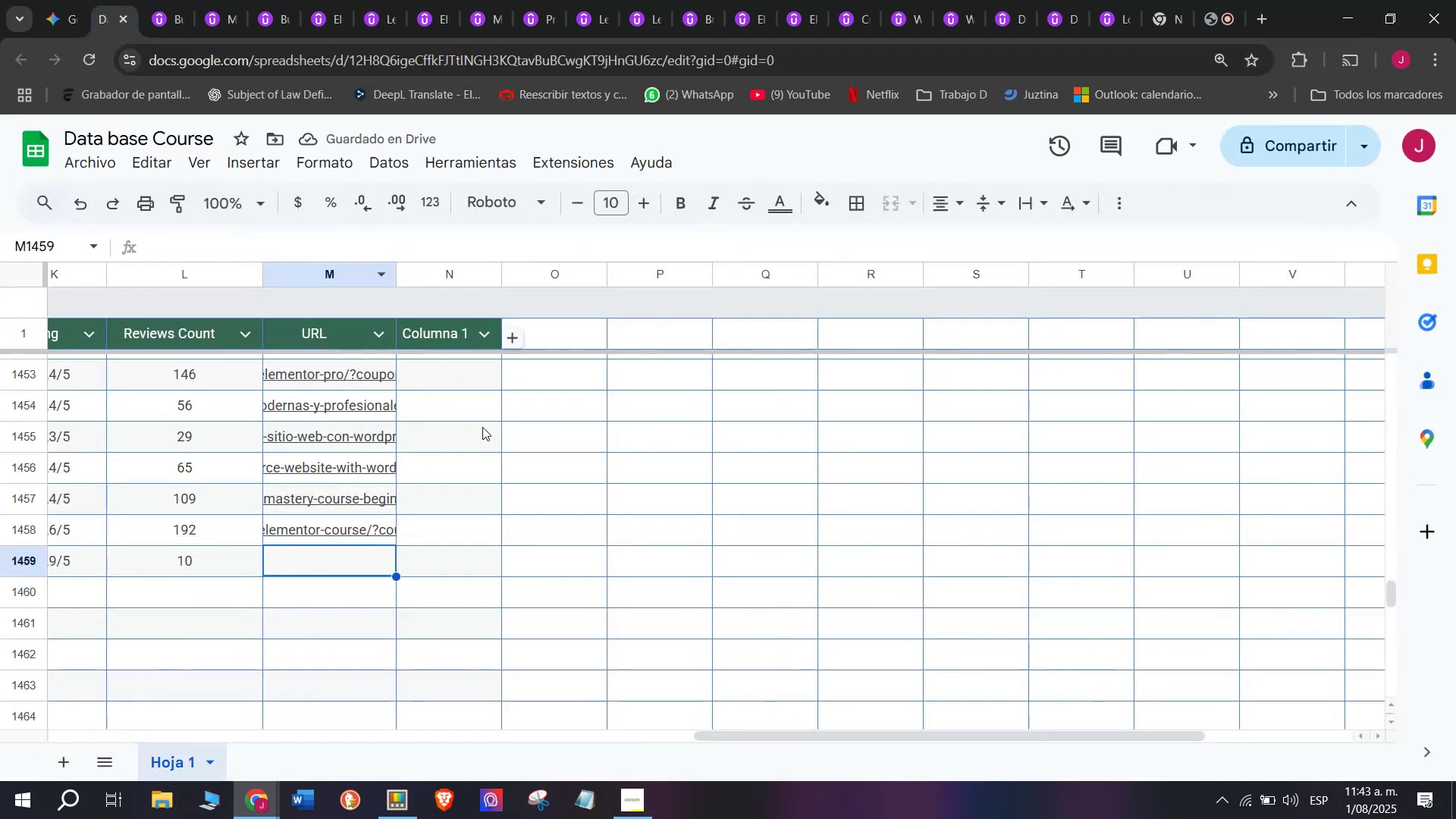 
key(Control+ControlLeft)
 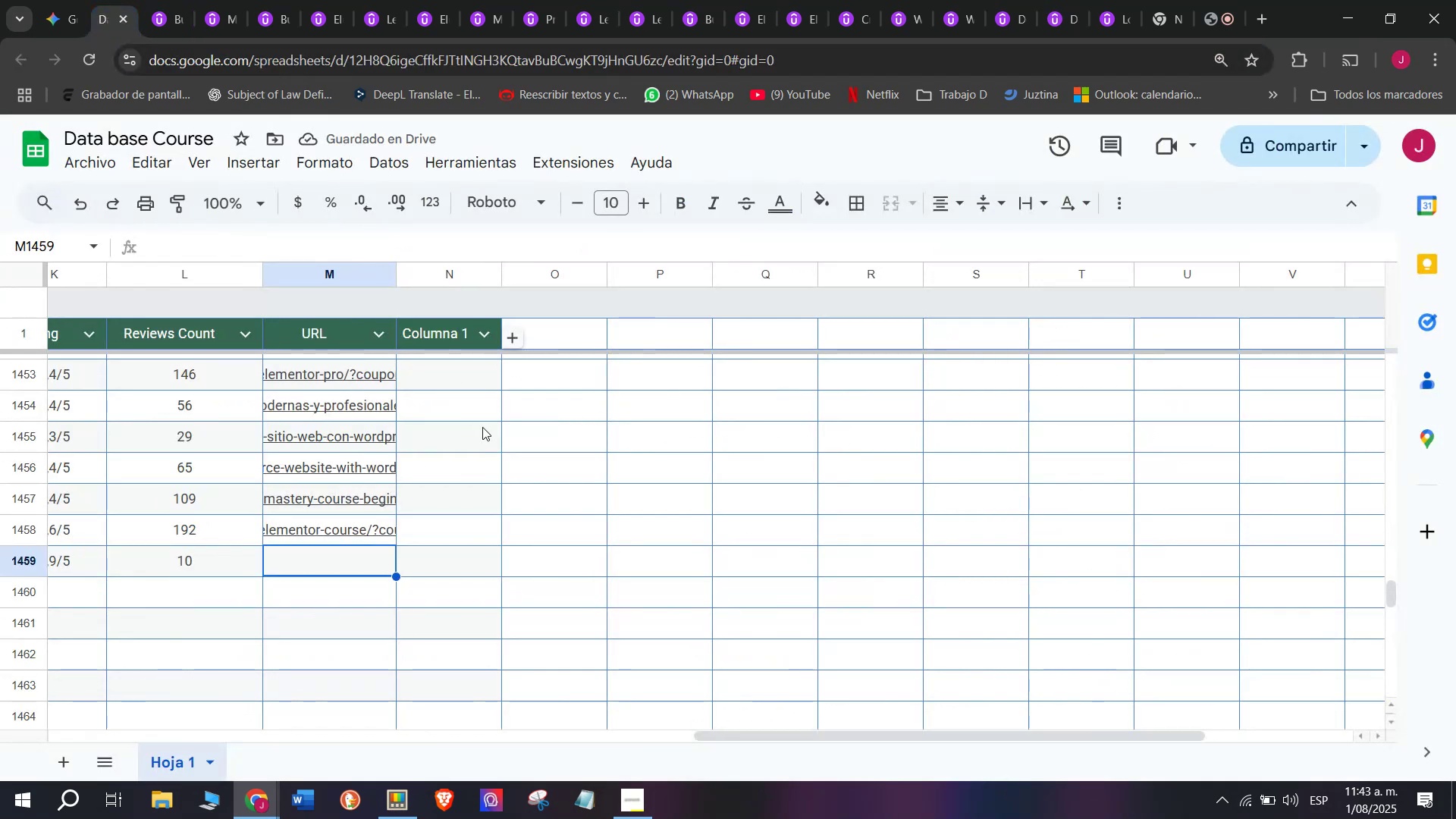 
key(Z)
 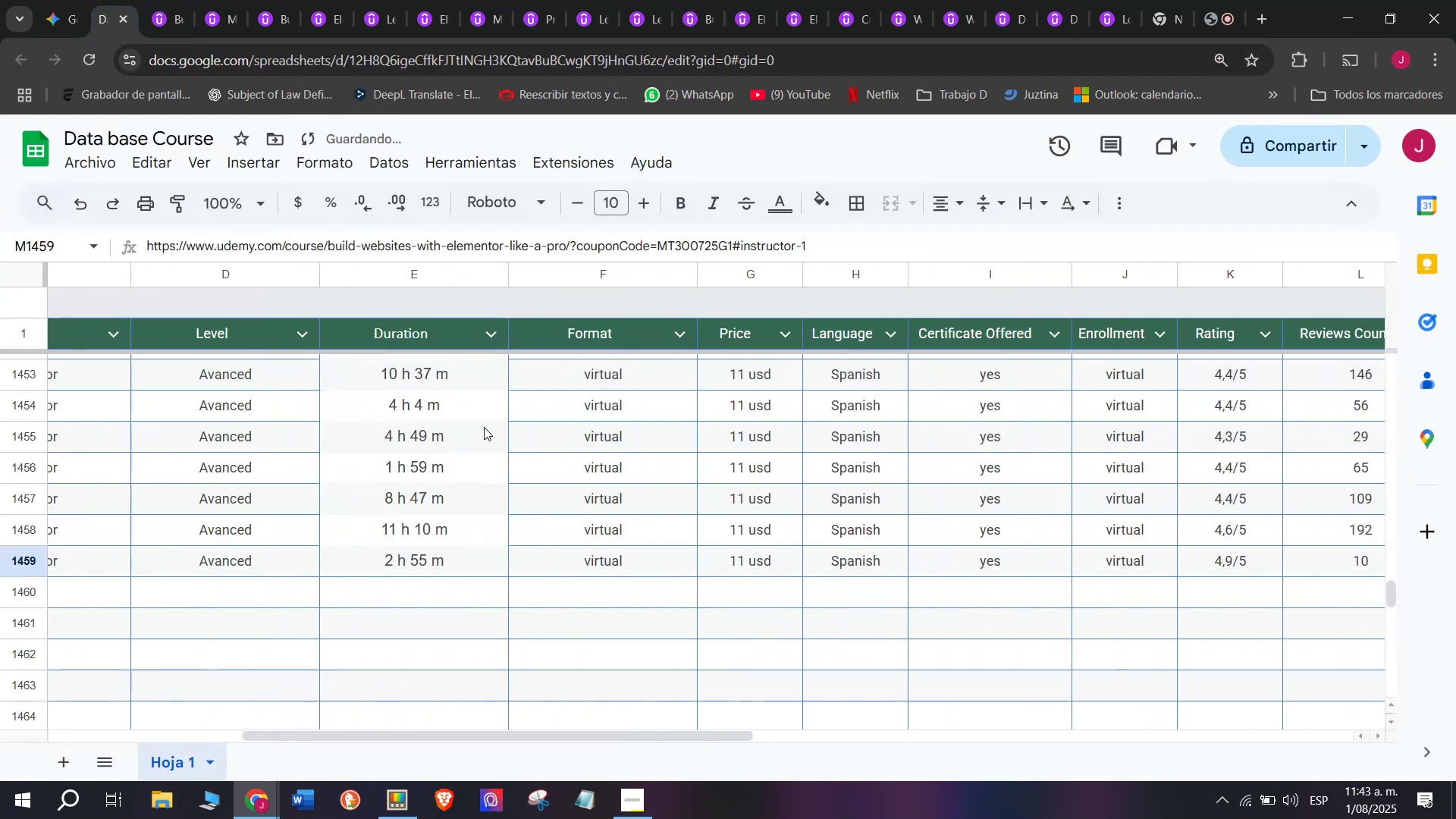 
key(Control+V)
 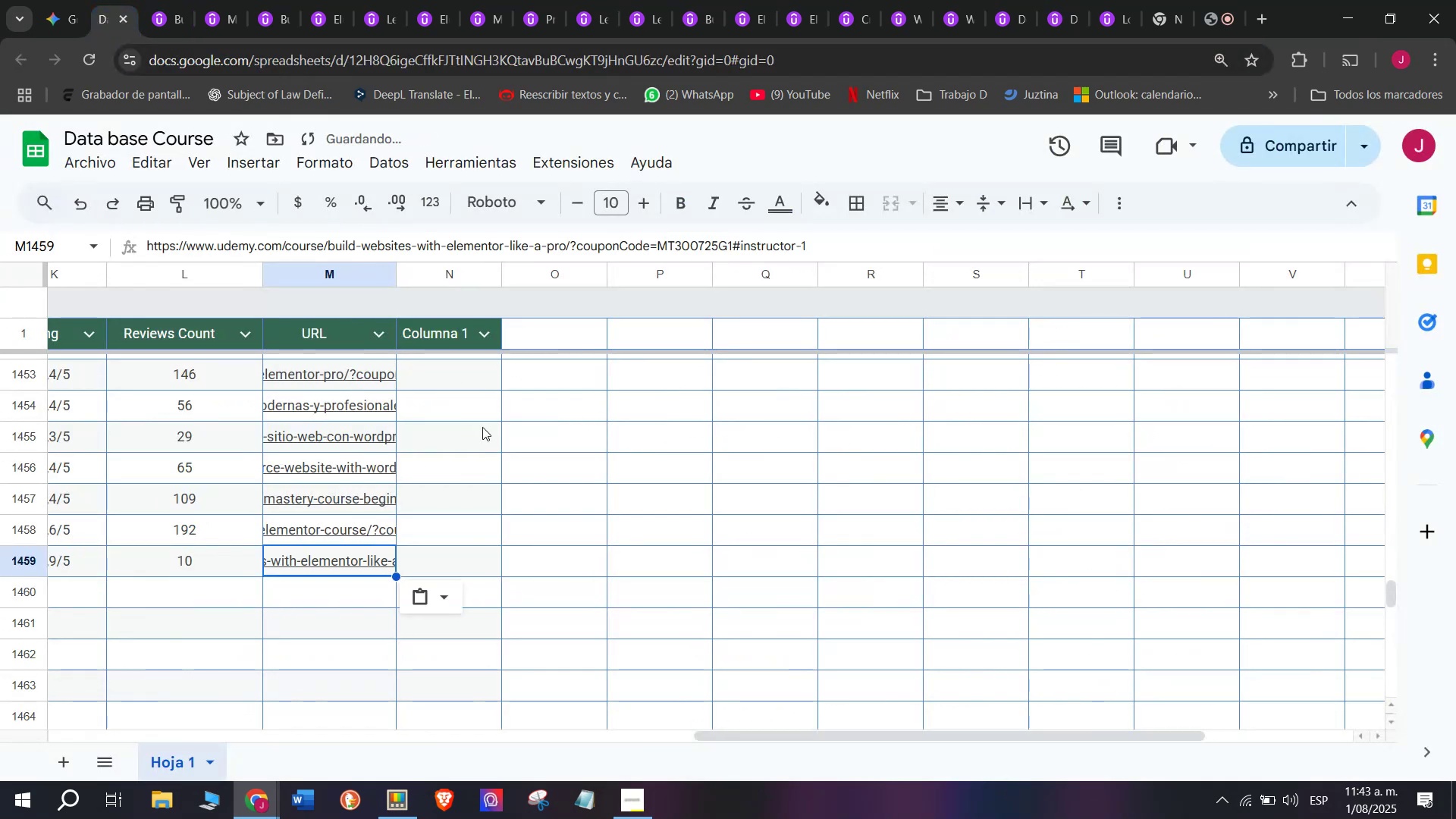 
scroll: coordinate [103, 548], scroll_direction: up, amount: 3.0
 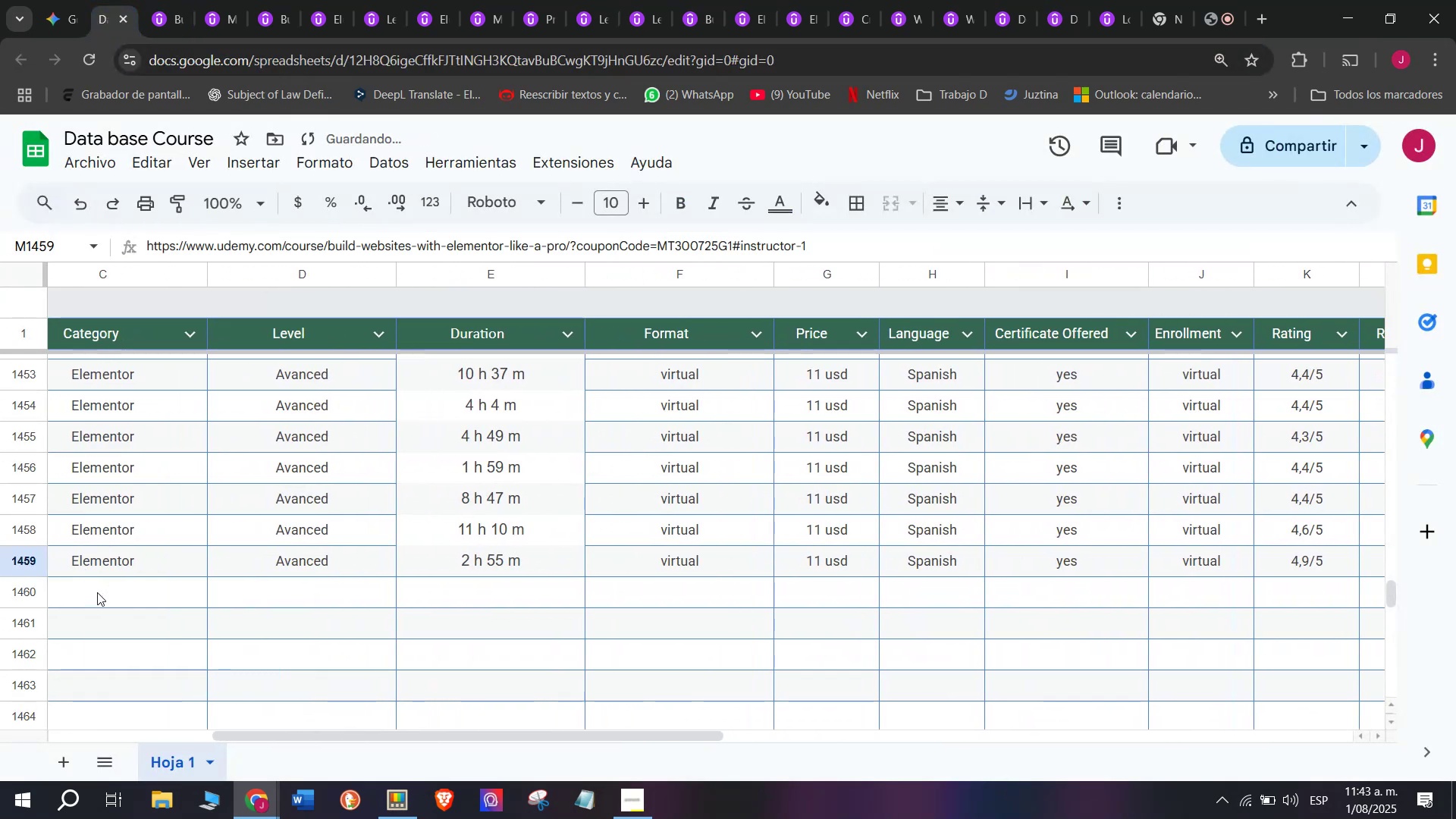 
left_click([97, 592])
 